 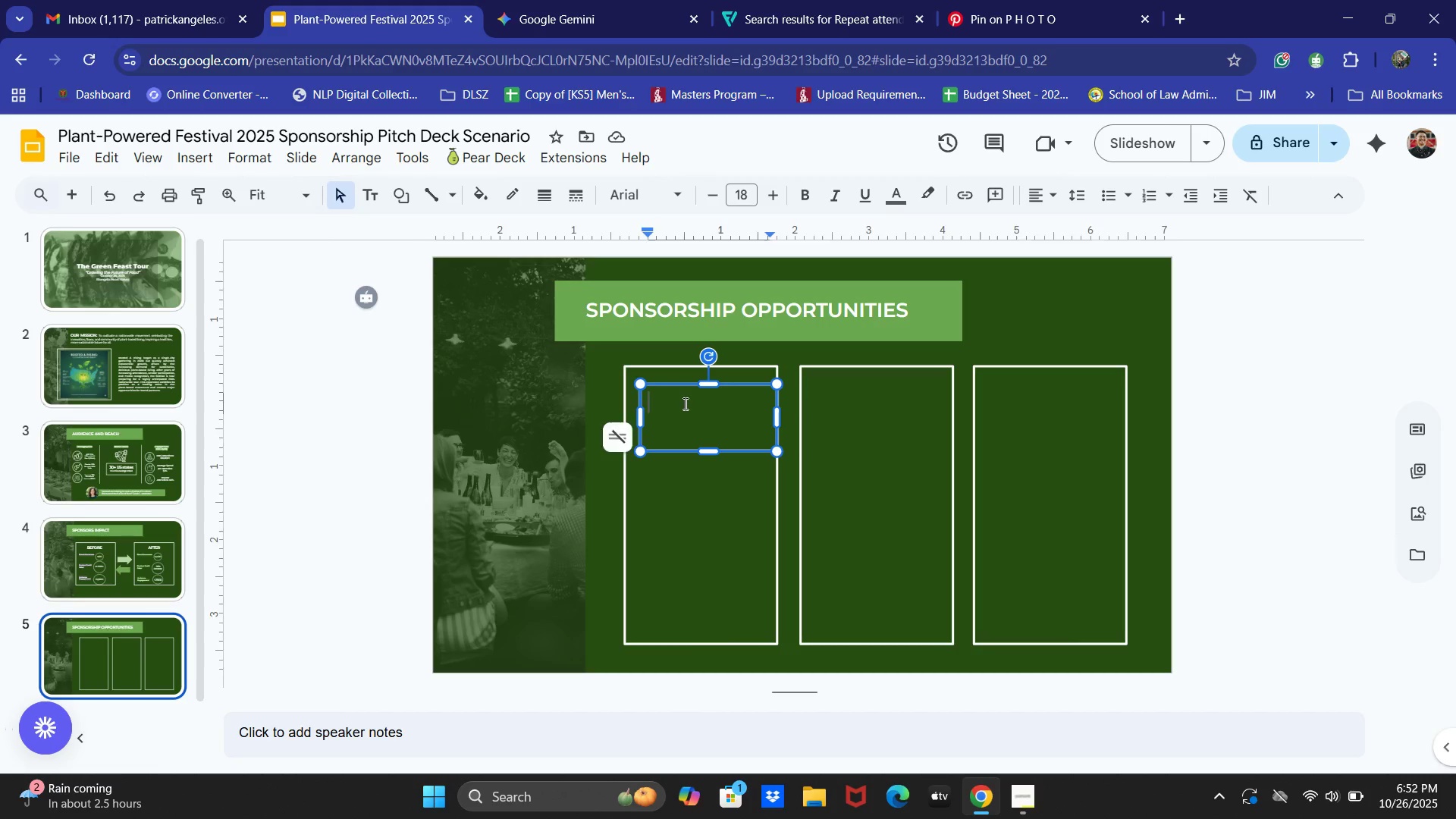 
type(BASIC)
 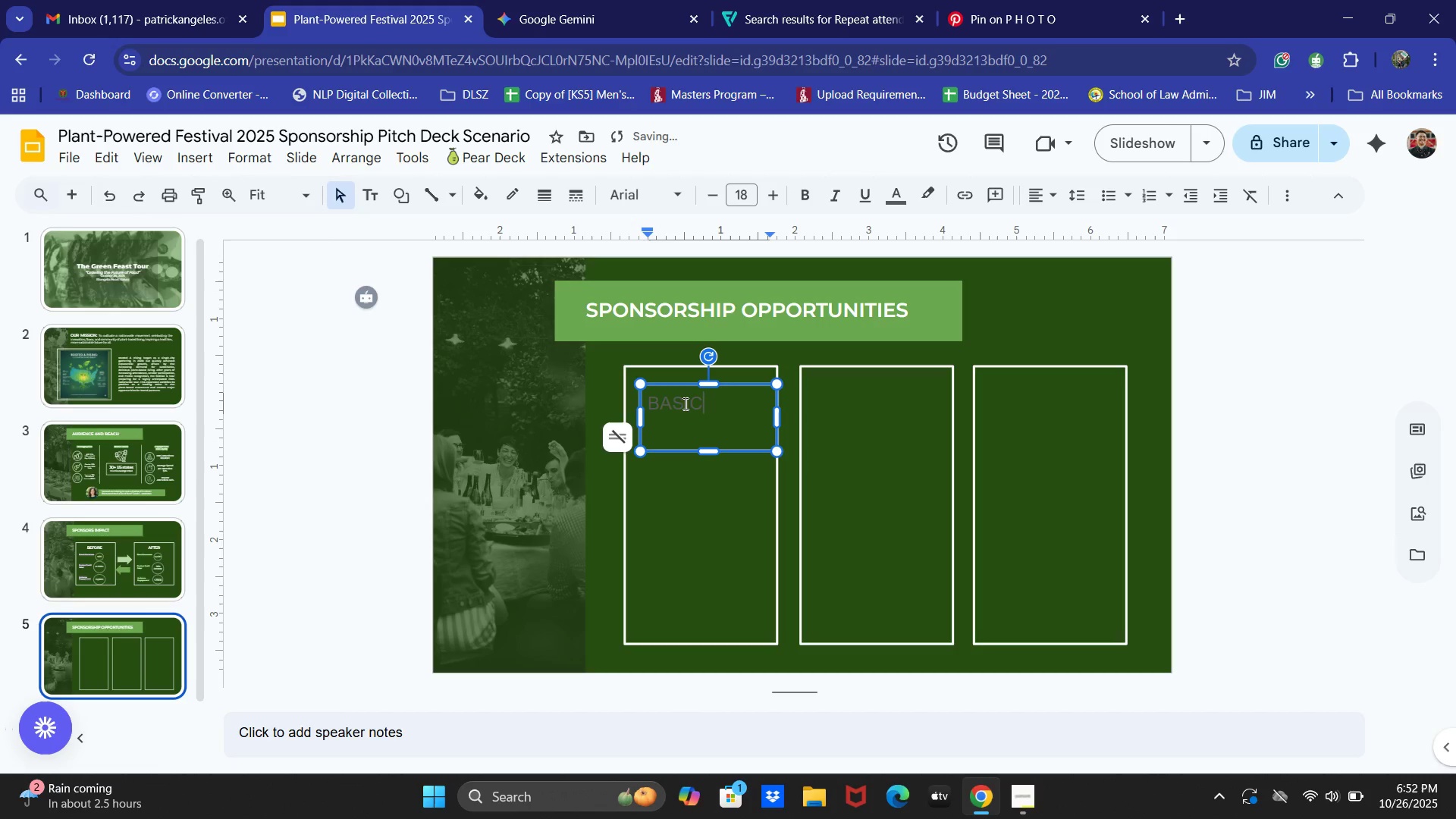 
key(Control+ControlLeft)
 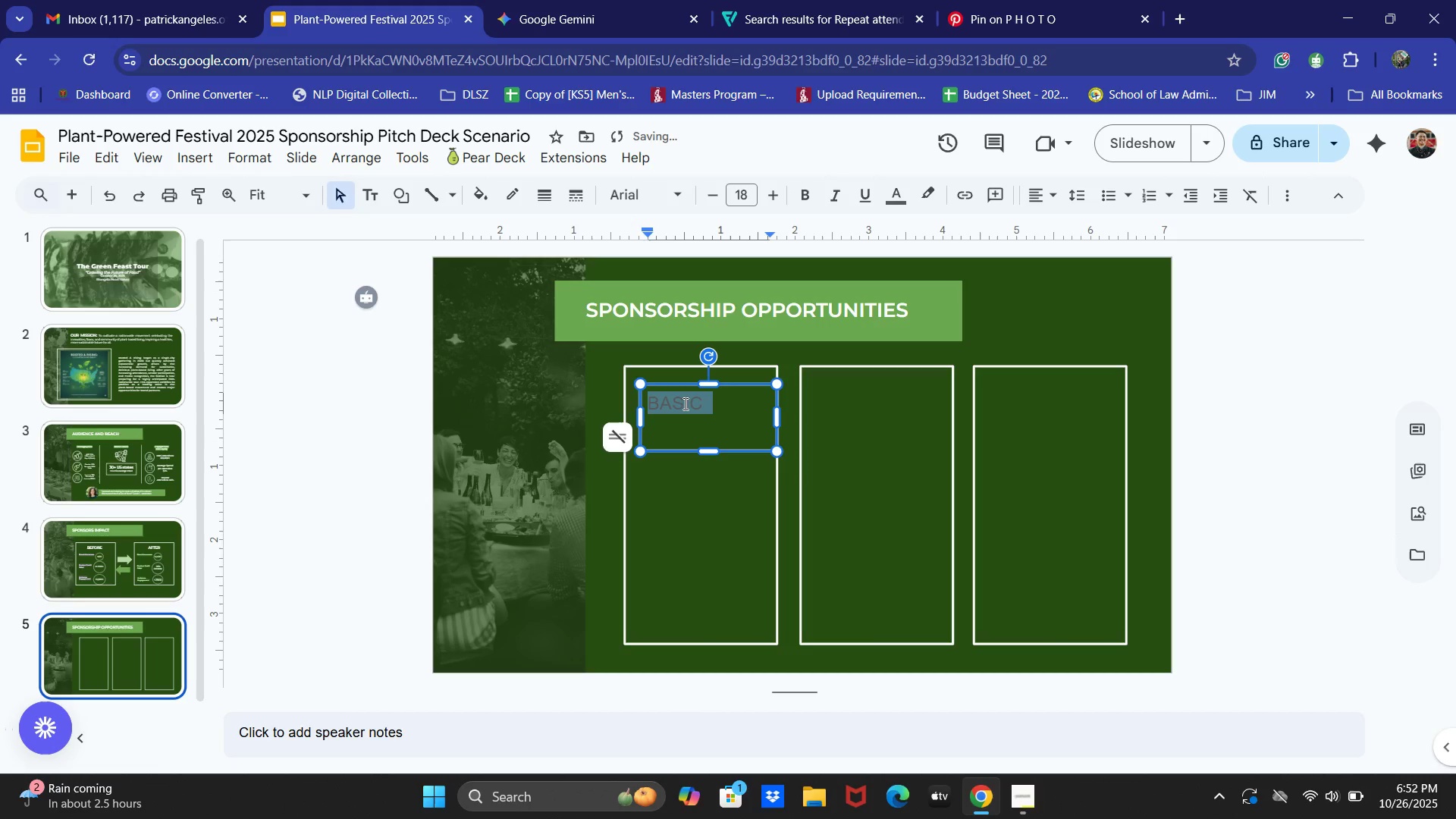 
key(Control+A)
 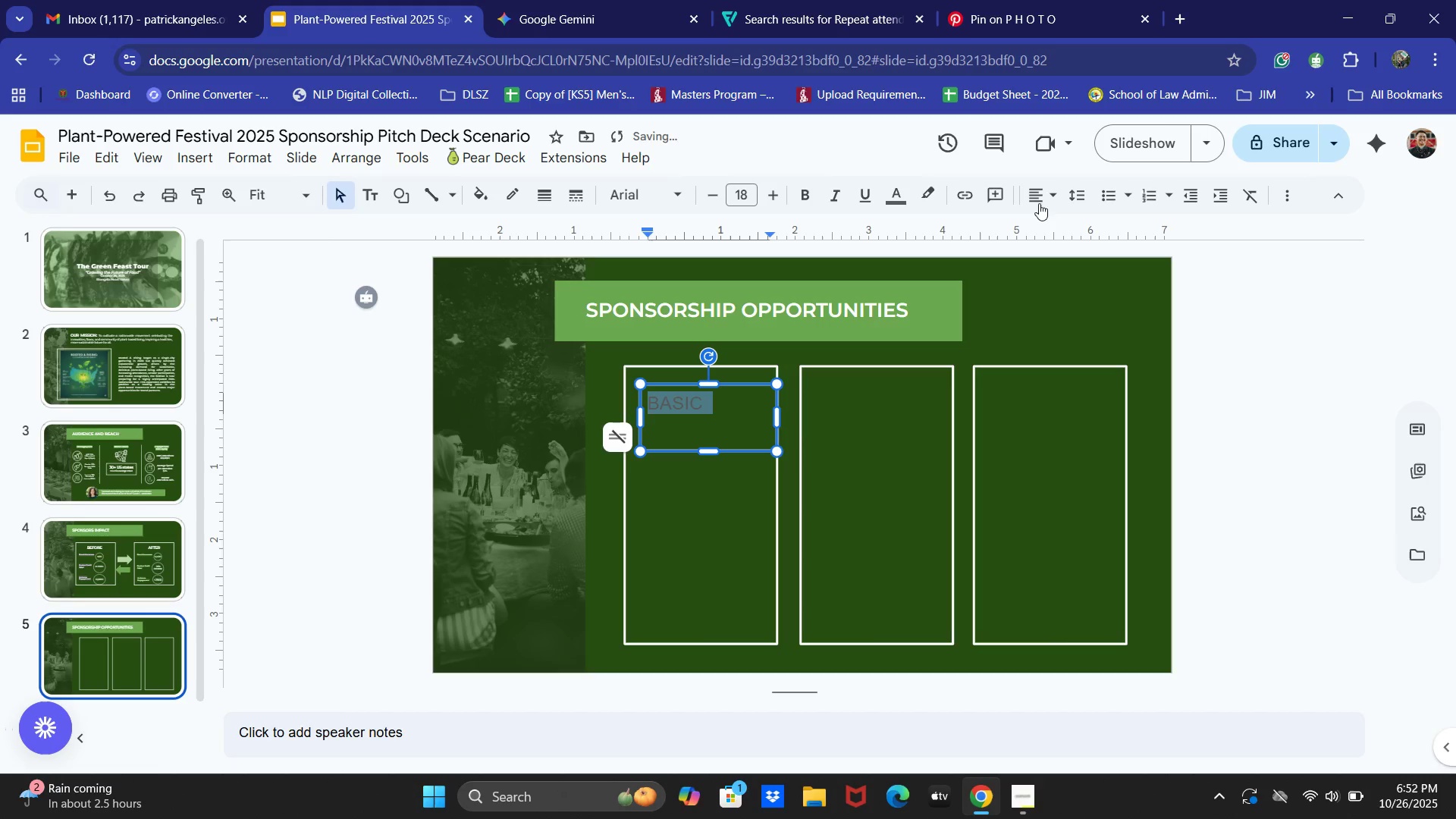 
left_click([1054, 187])
 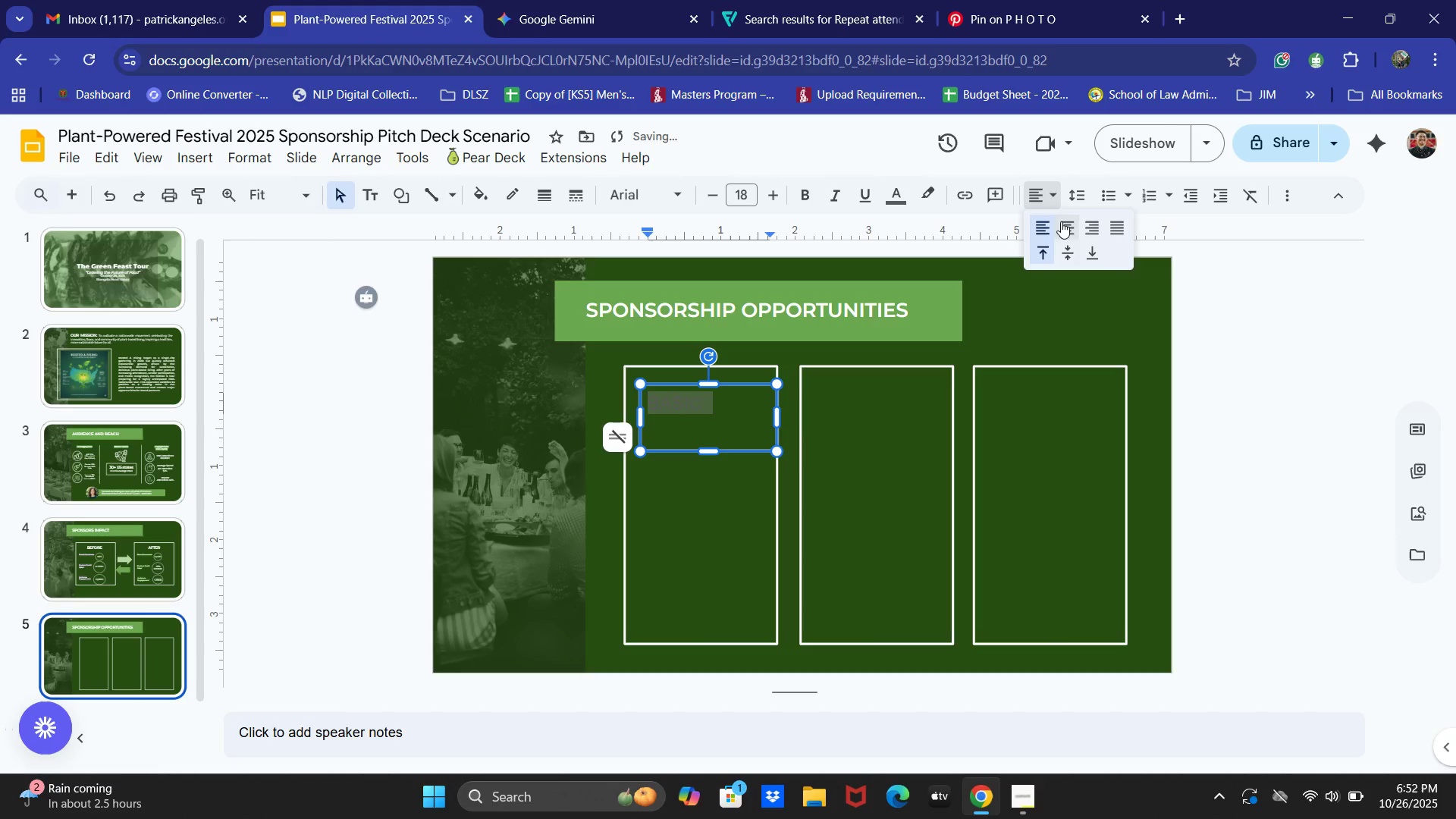 
left_click([1061, 221])
 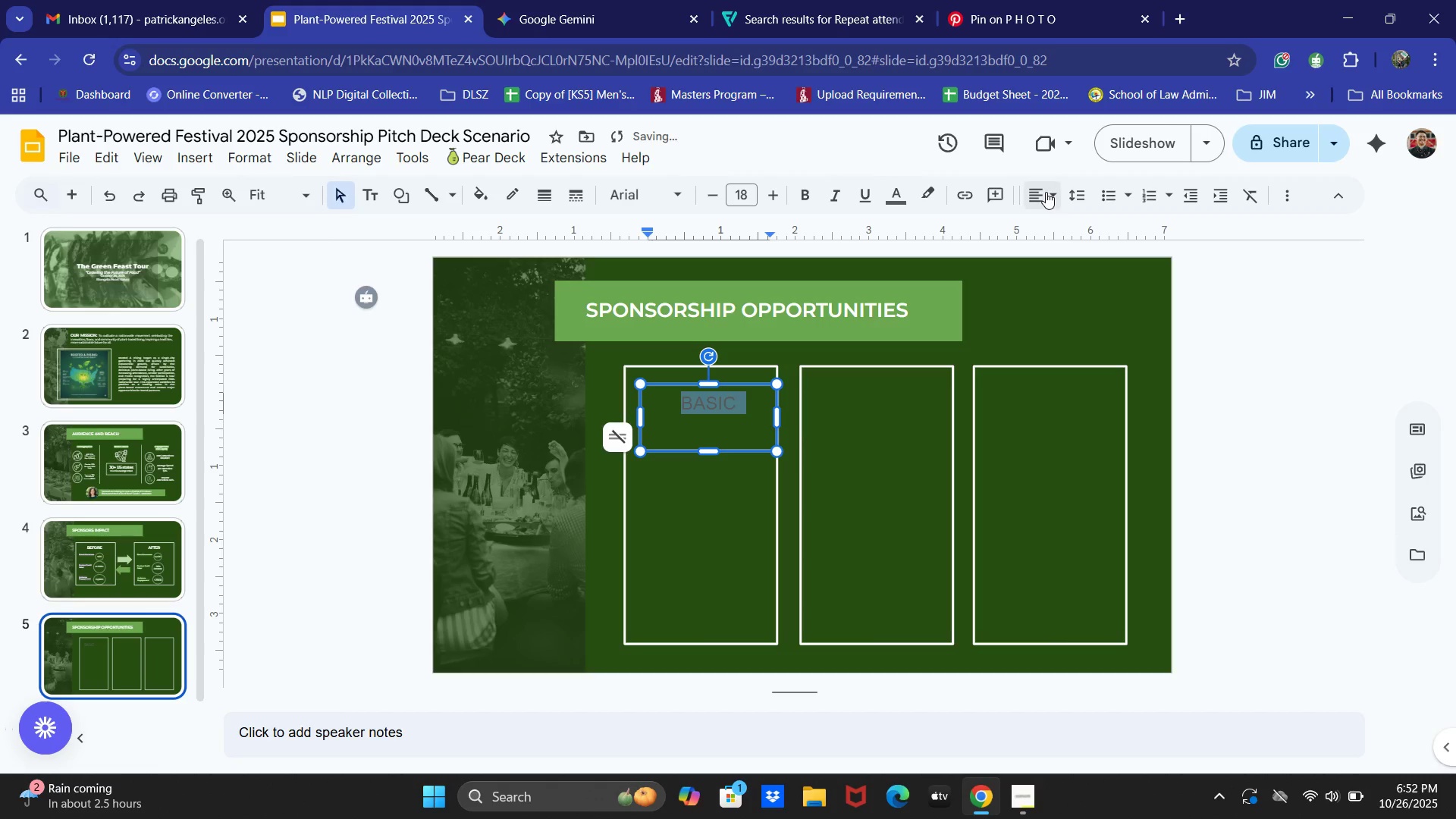 
left_click([1045, 191])
 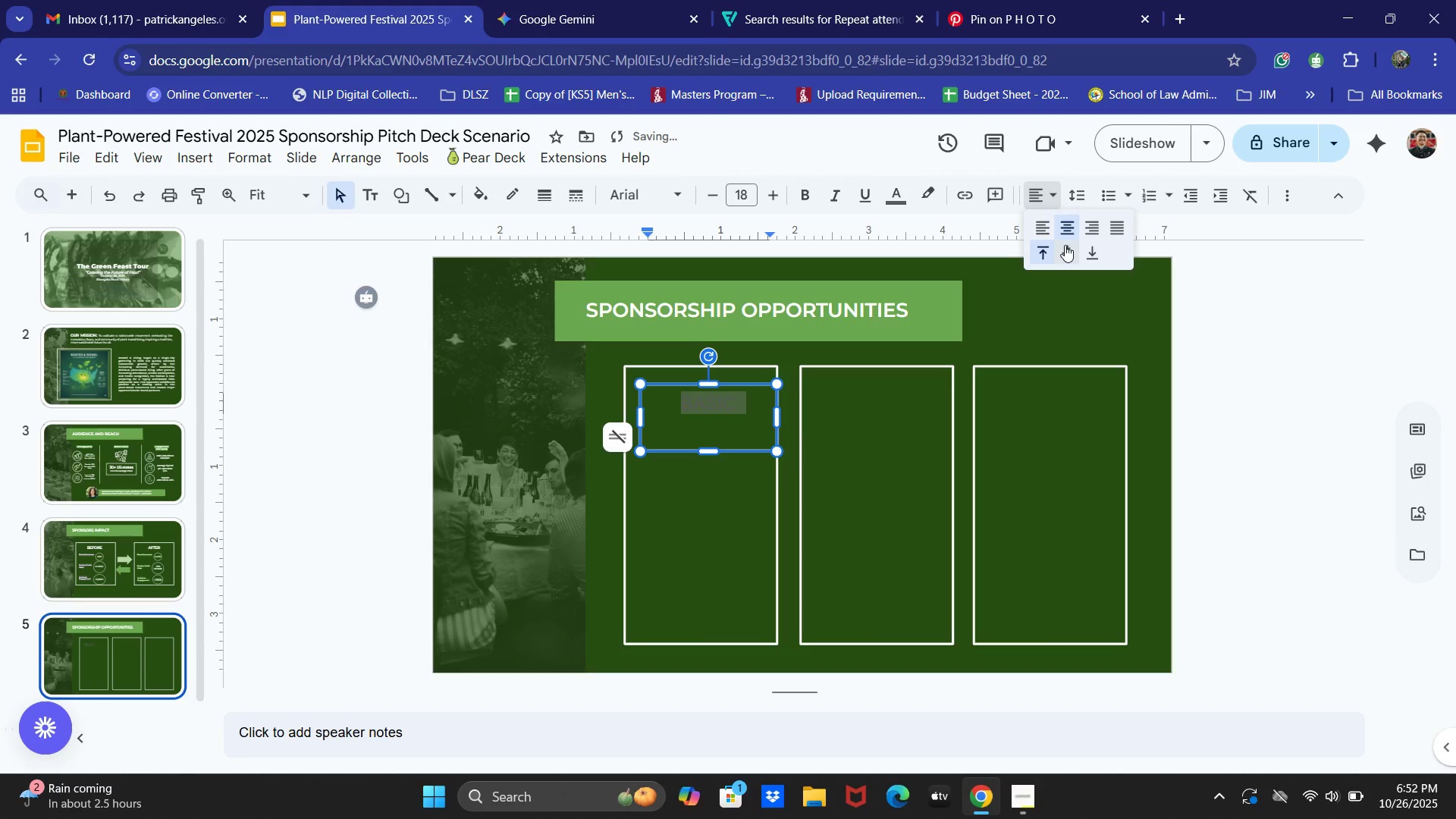 
left_click([1065, 245])
 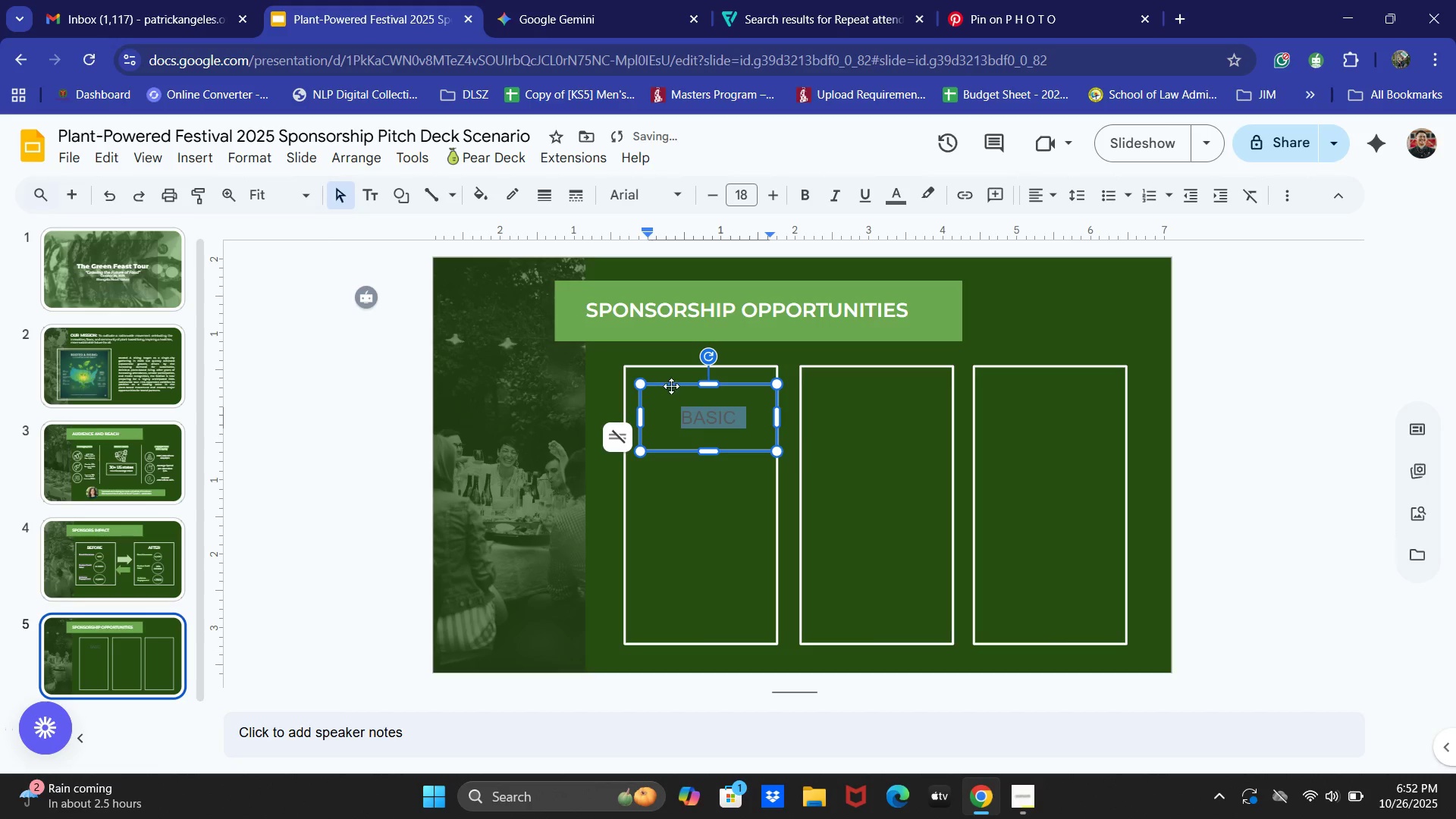 
left_click_drag(start_coordinate=[671, 385], to_coordinate=[661, 371])
 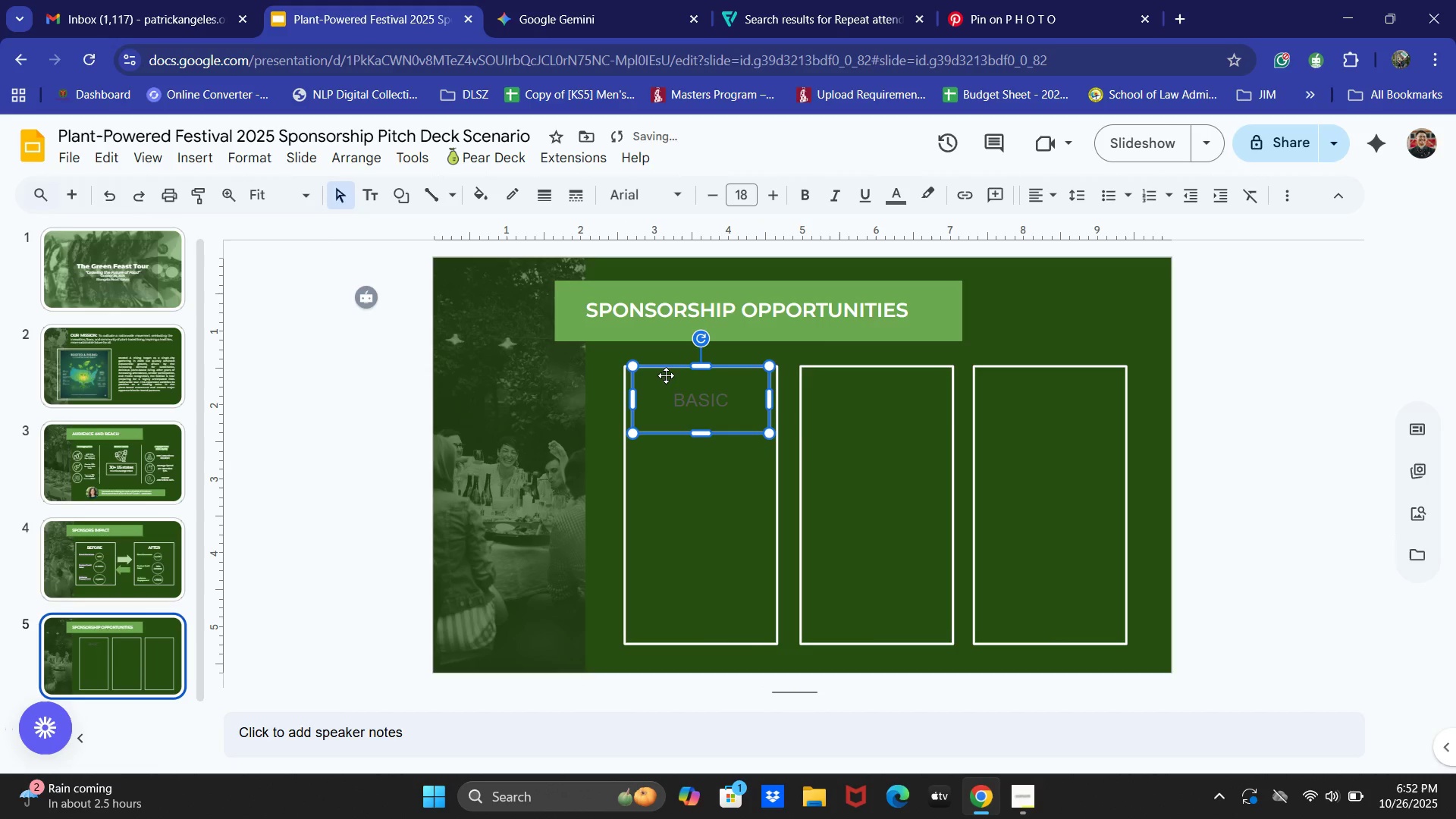 
key(ArrowRight)
 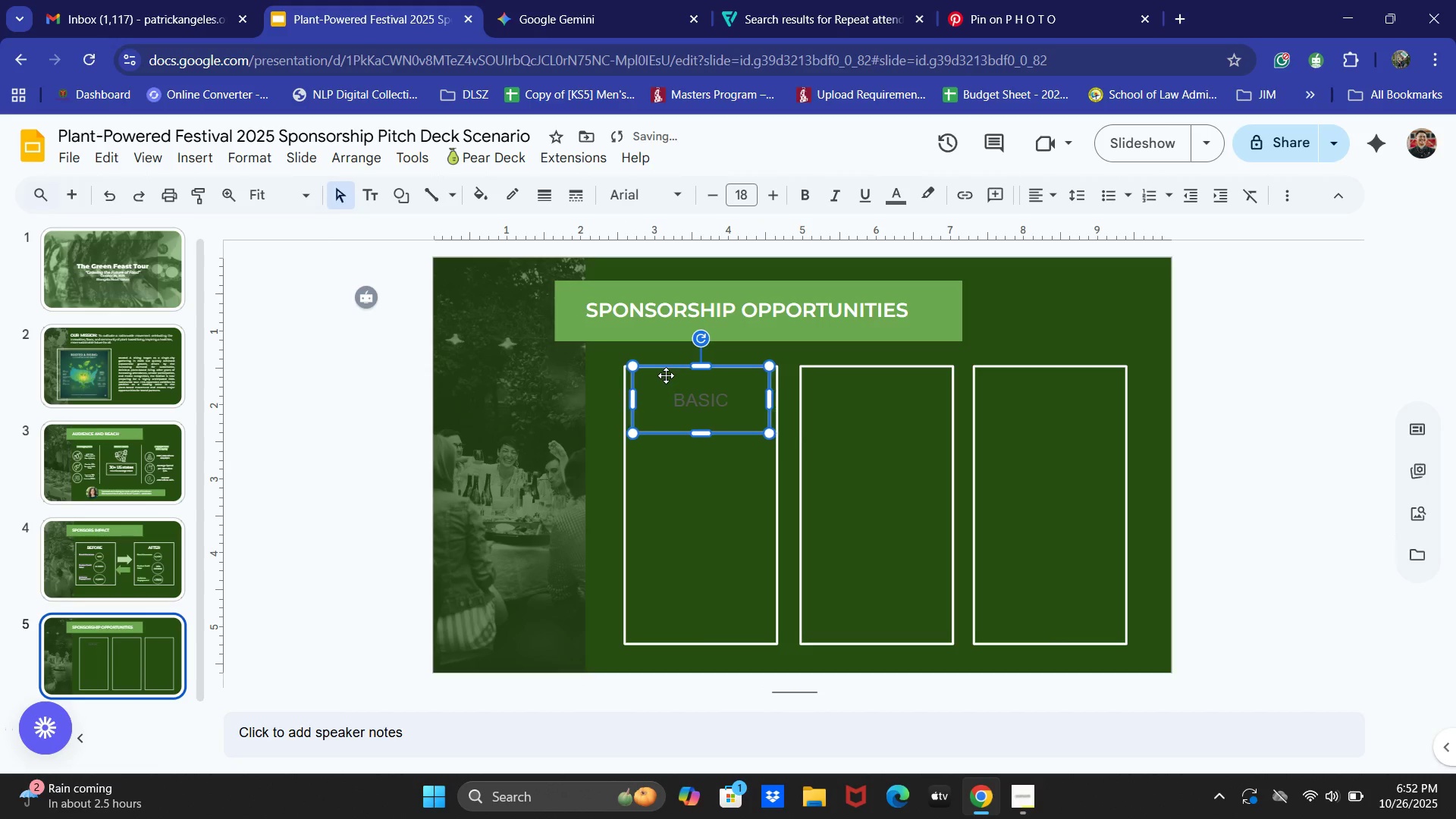 
key(ArrowLeft)
 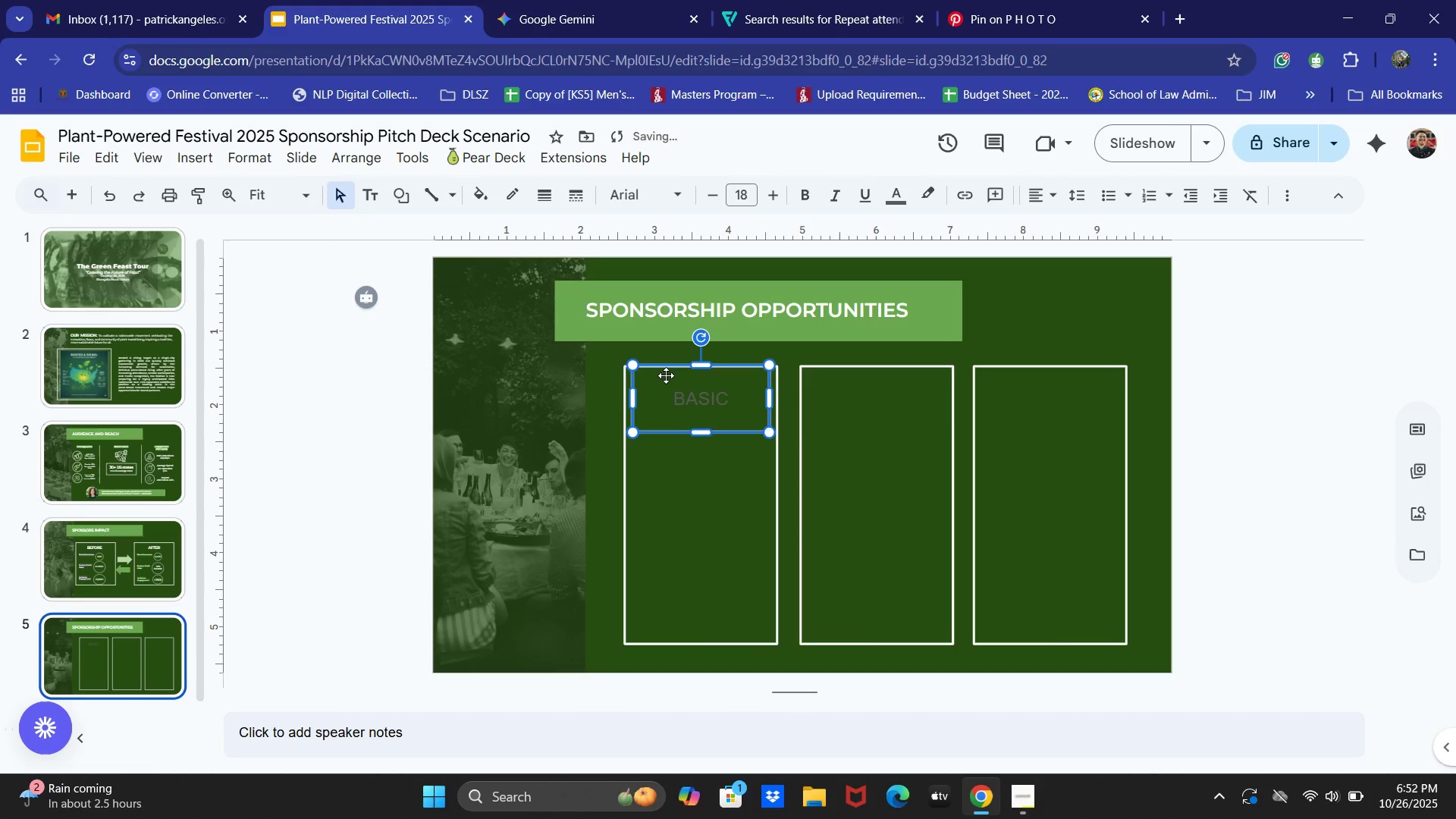 
key(ArrowUp)
 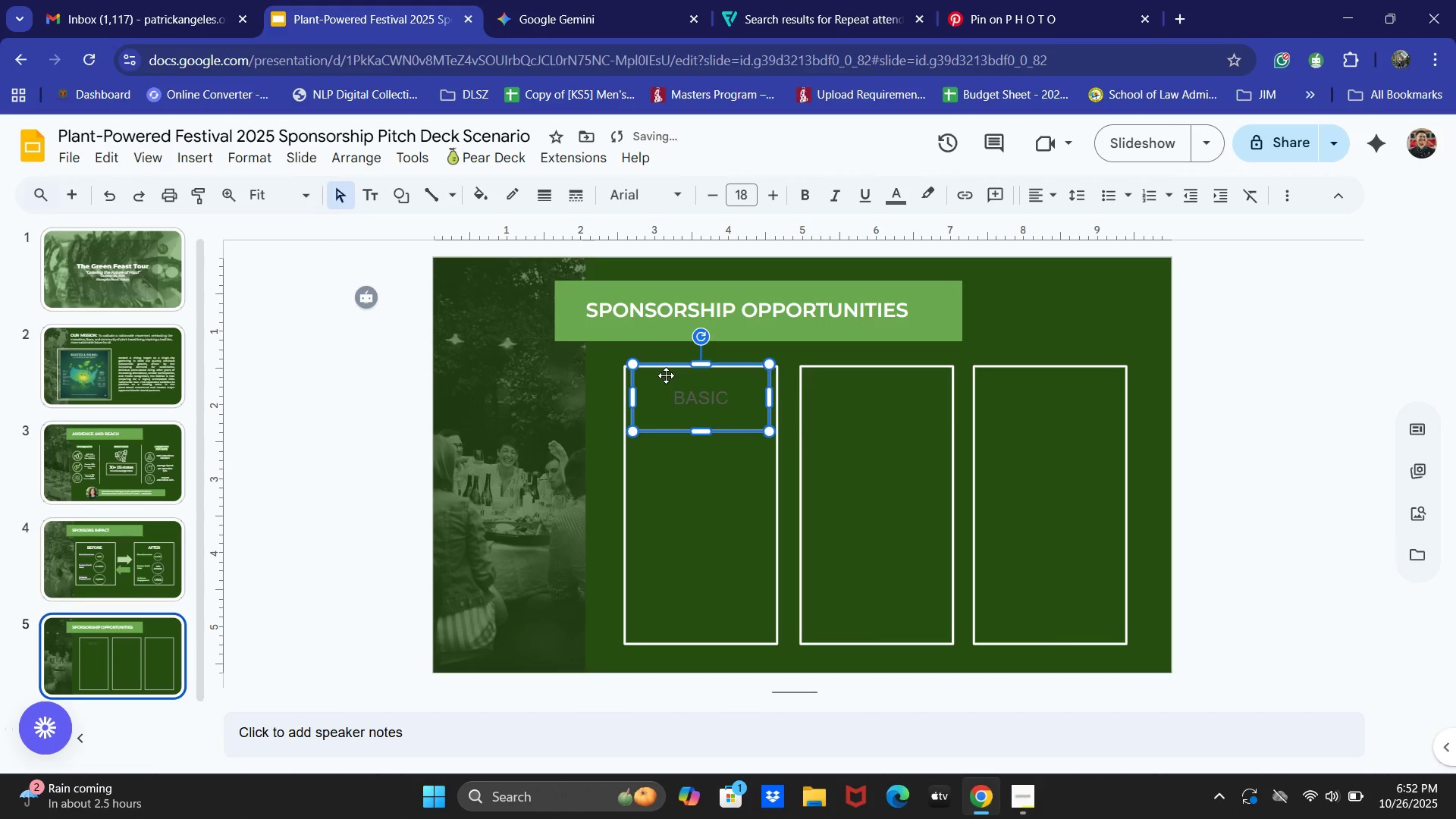 
key(ArrowUp)
 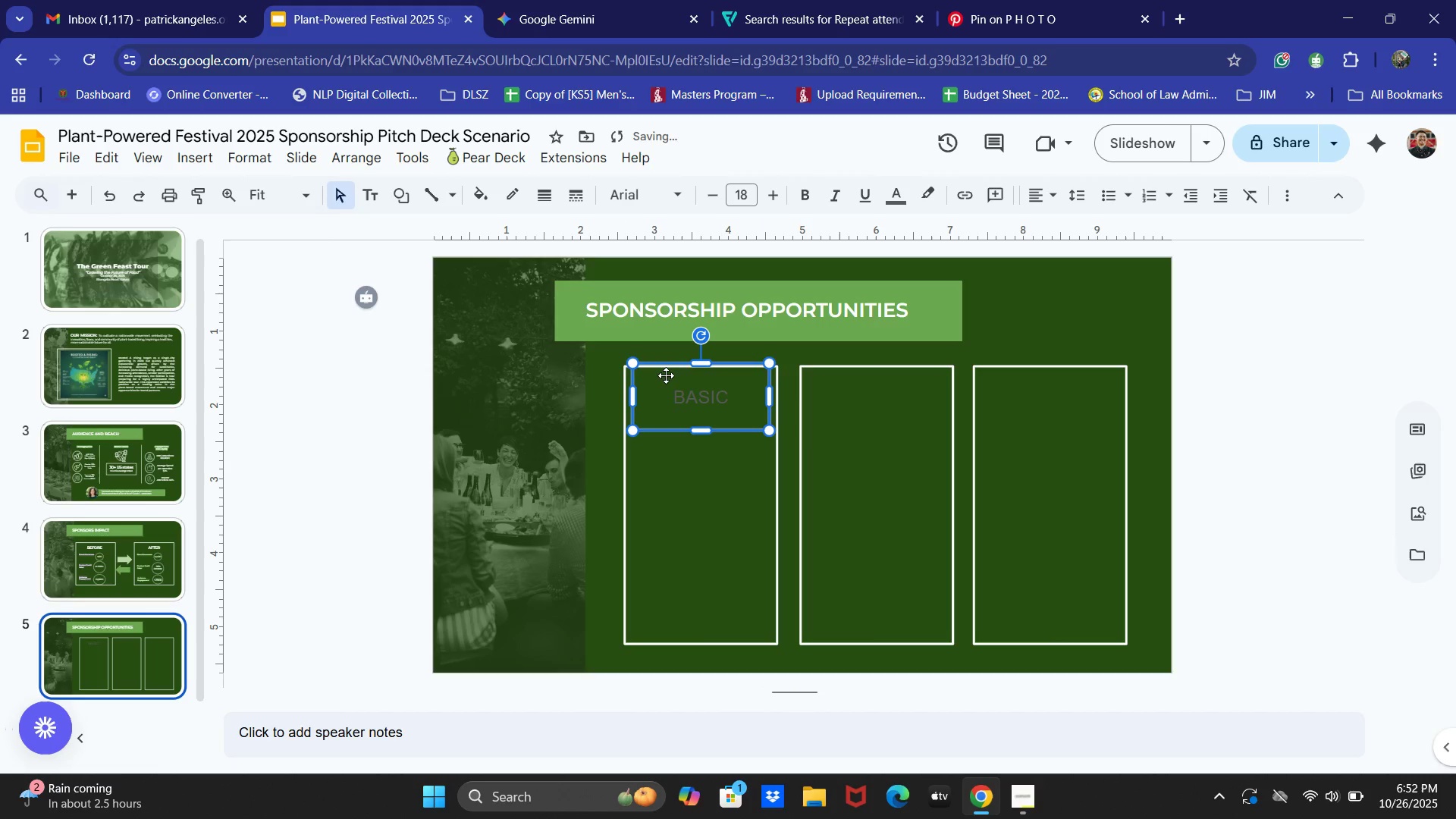 
key(ArrowUp)
 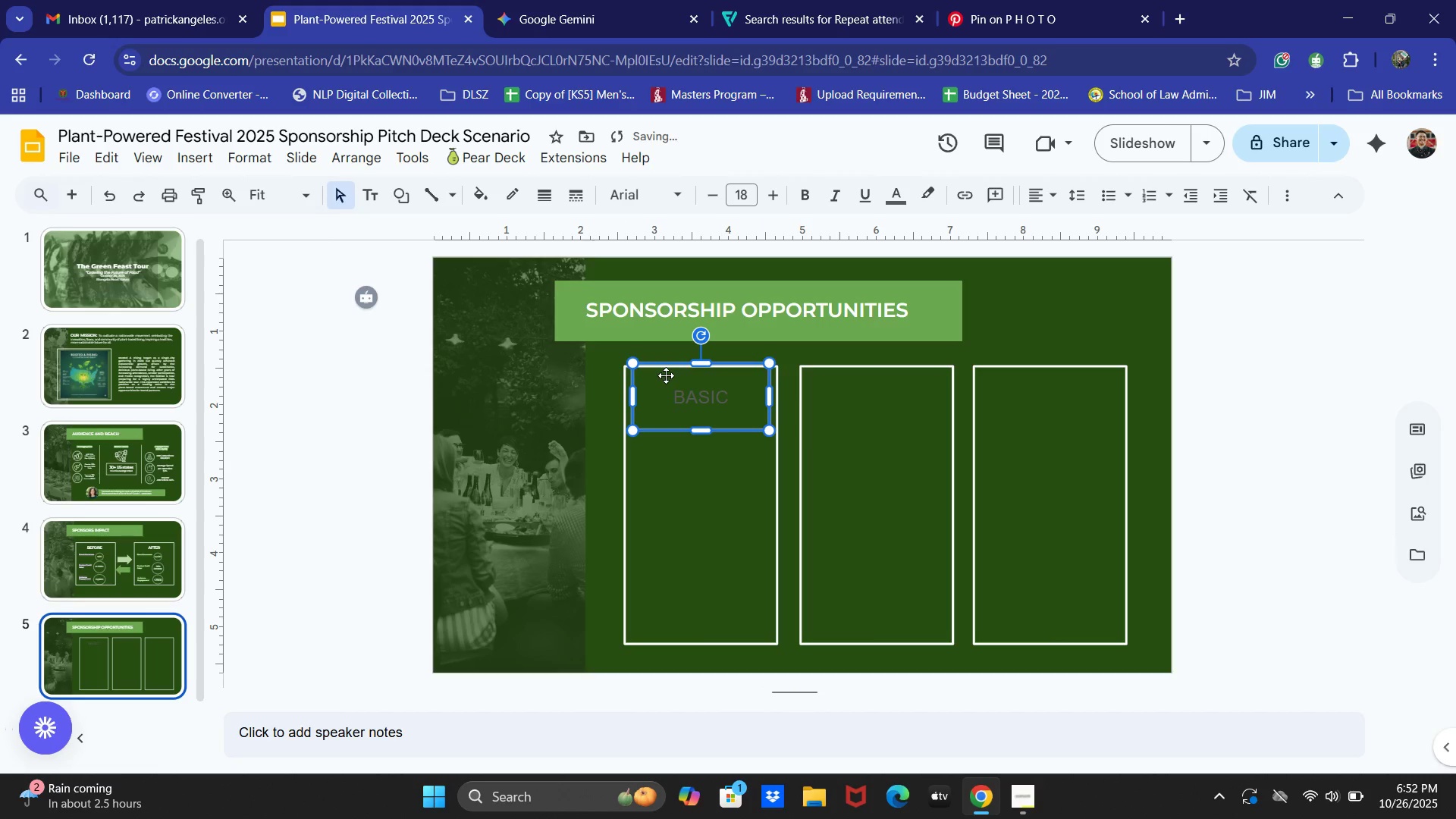 
key(ArrowUp)
 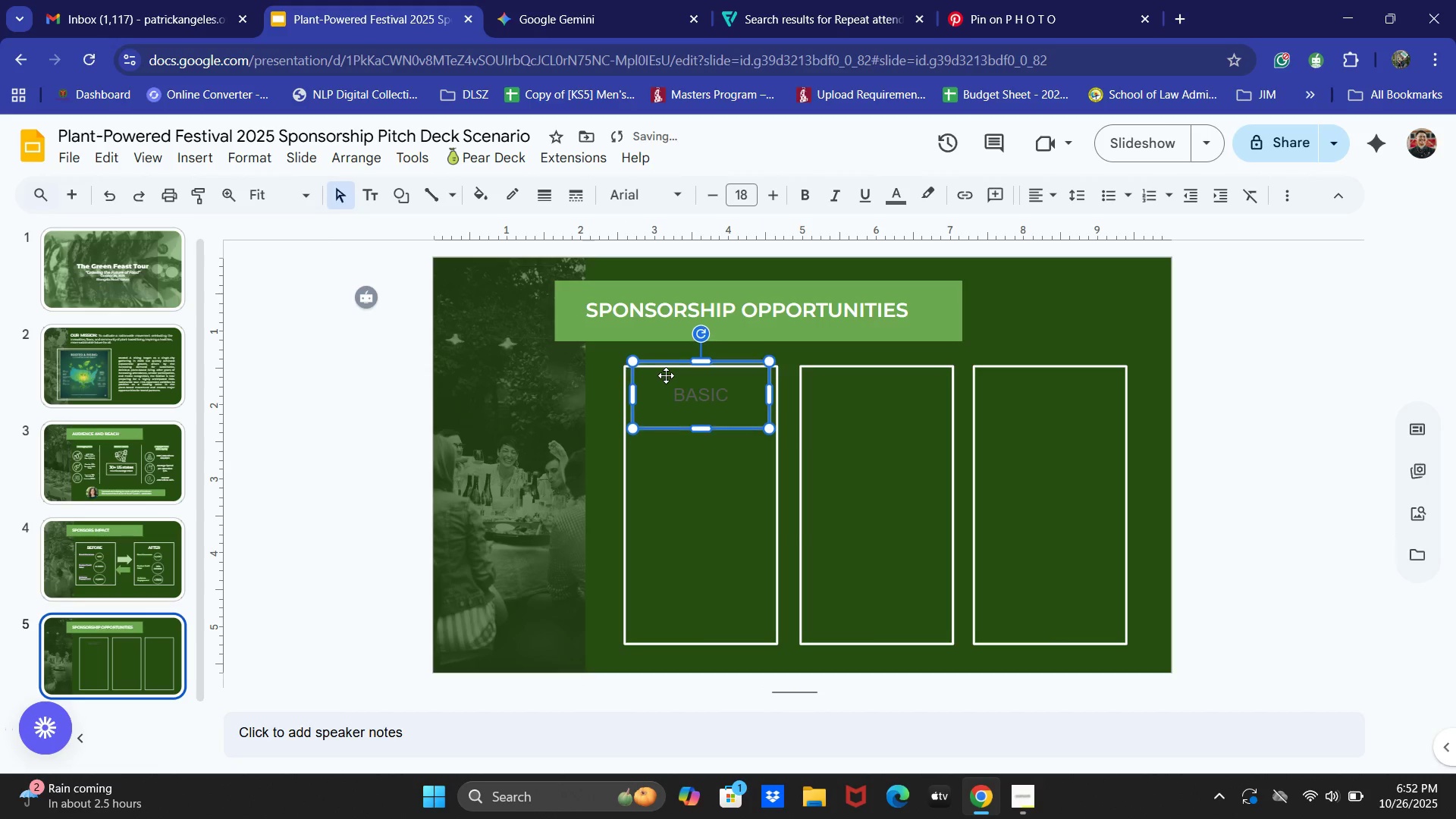 
key(ArrowUp)
 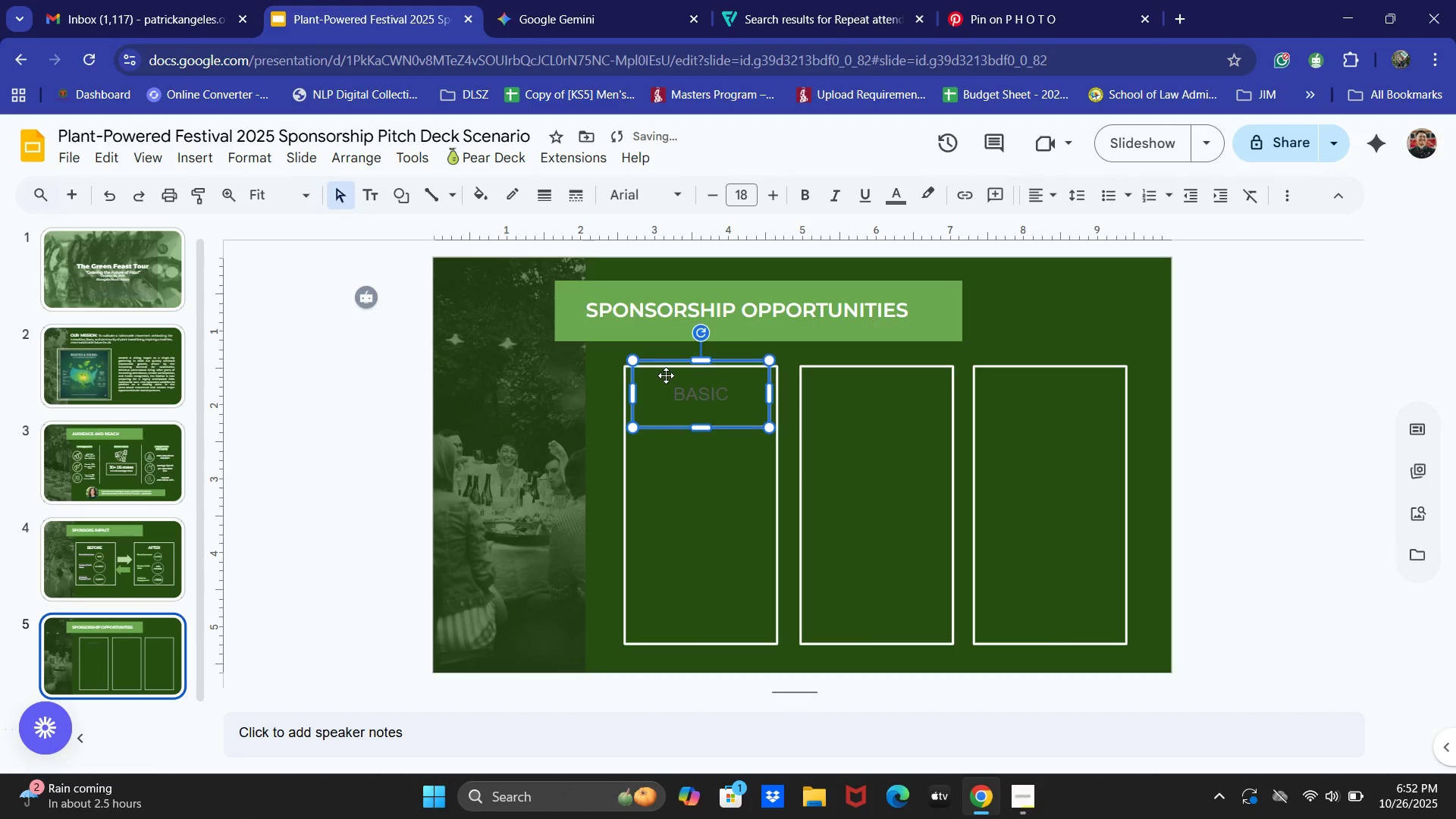 
key(ArrowUp)
 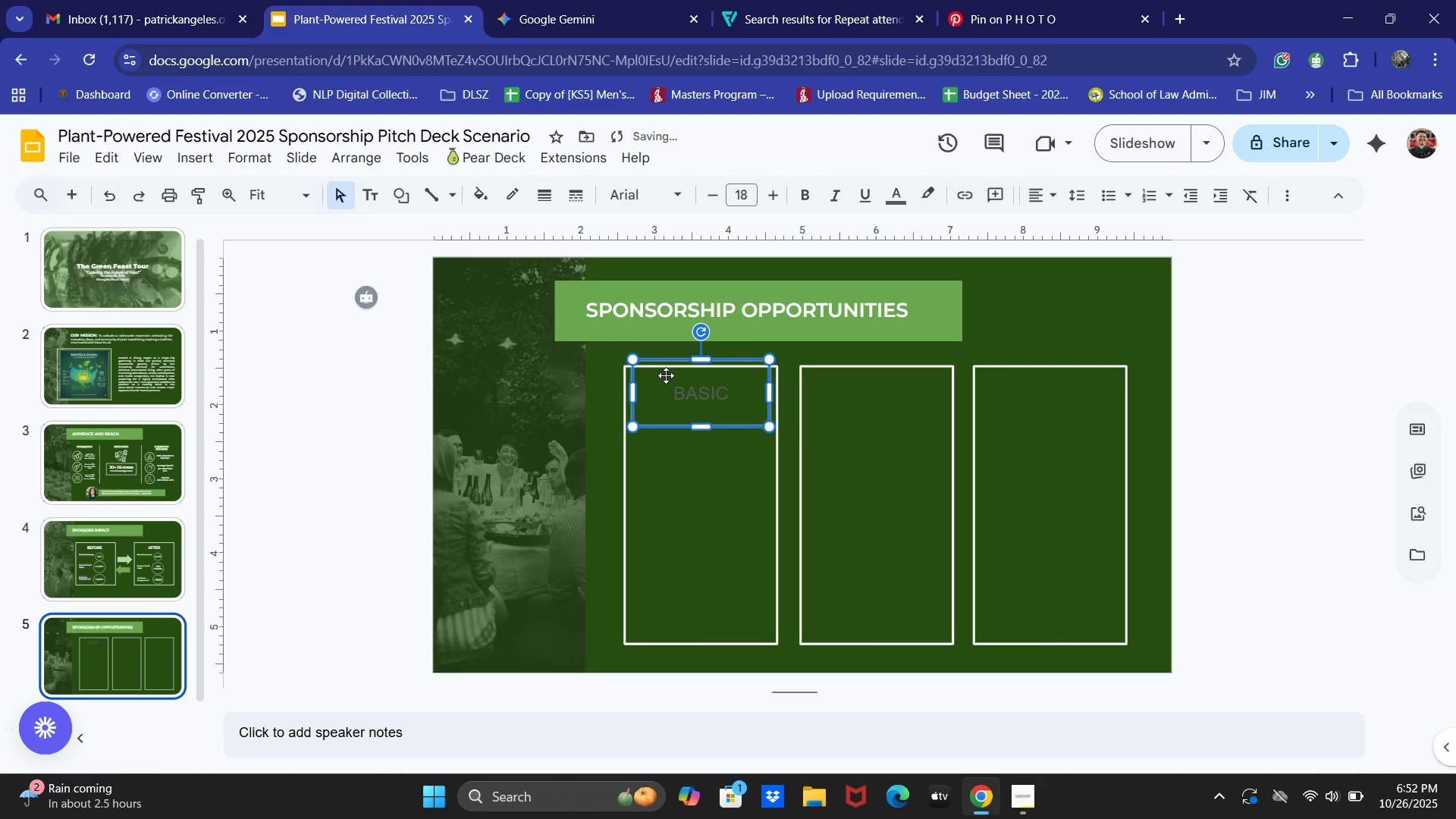 
key(ArrowUp)
 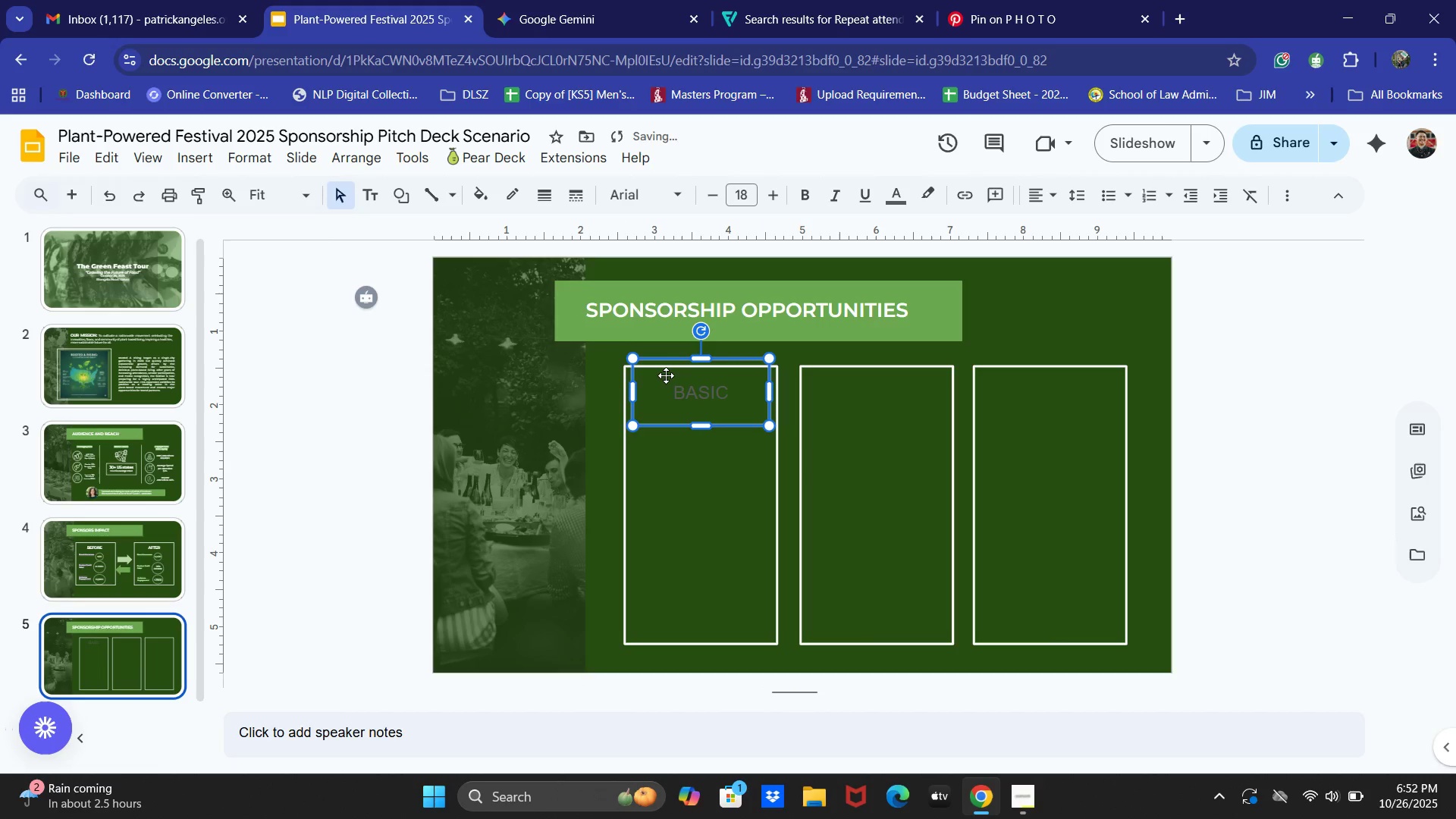 
key(ArrowUp)
 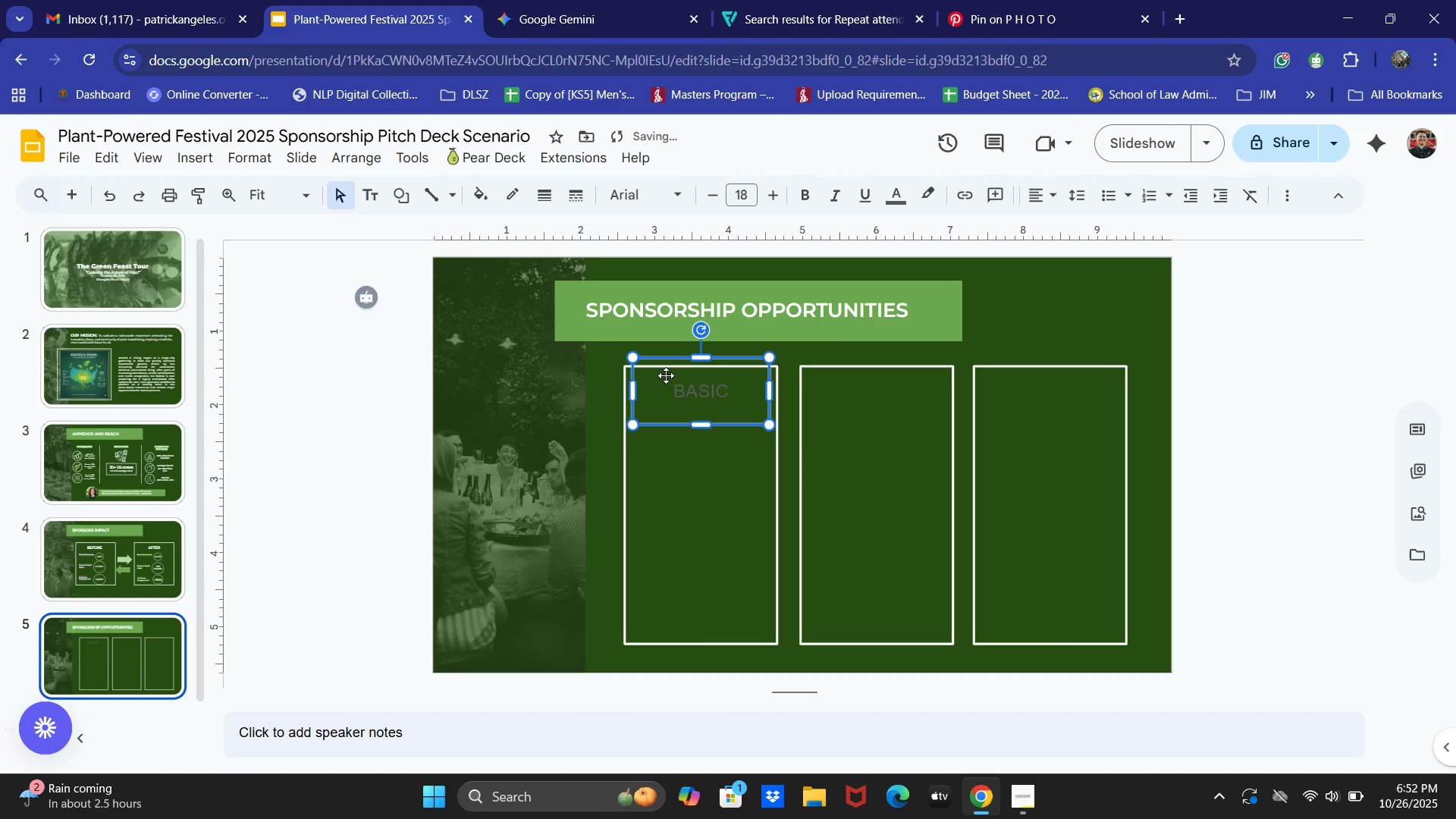 
key(ArrowUp)
 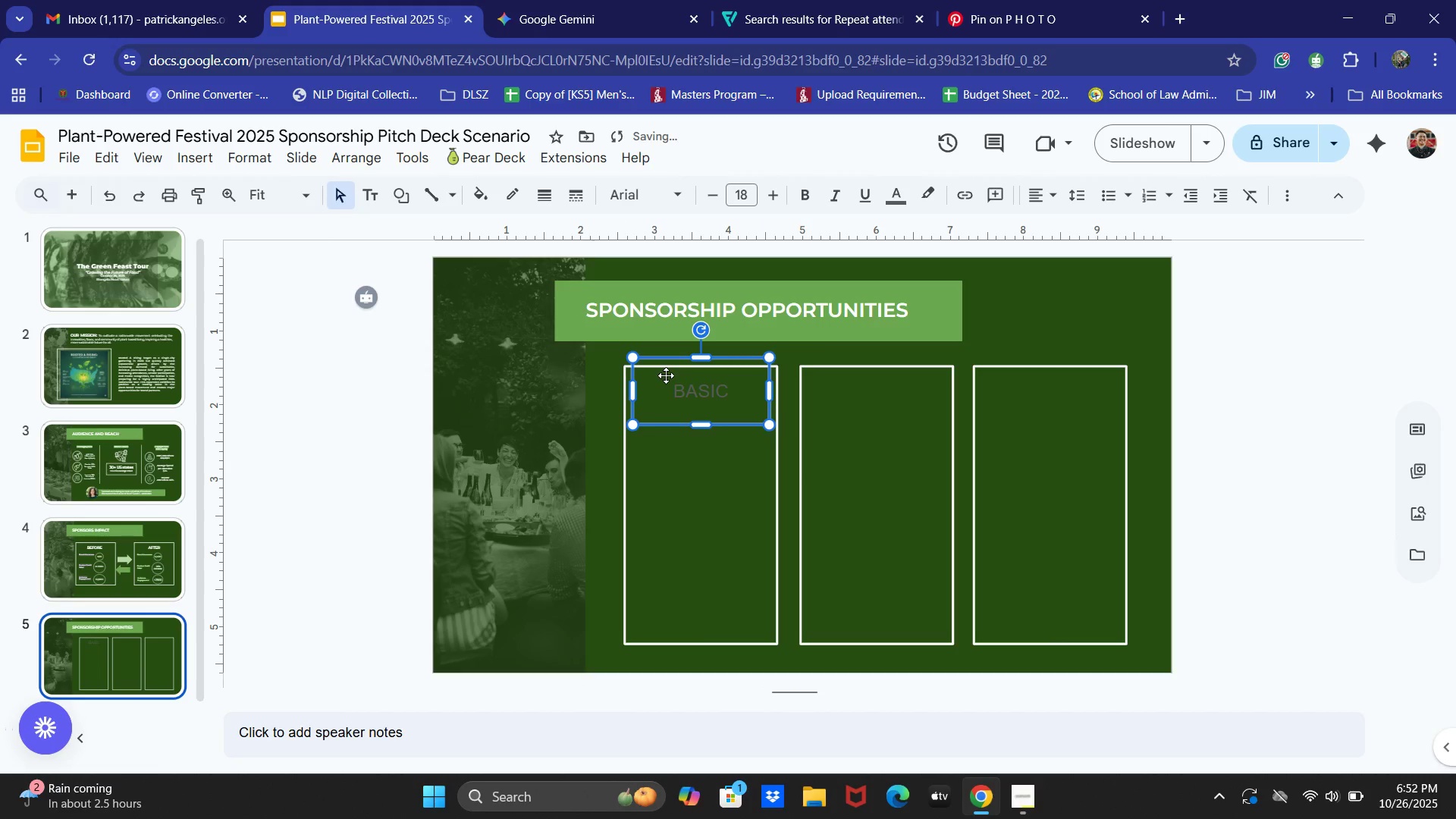 
key(ArrowUp)
 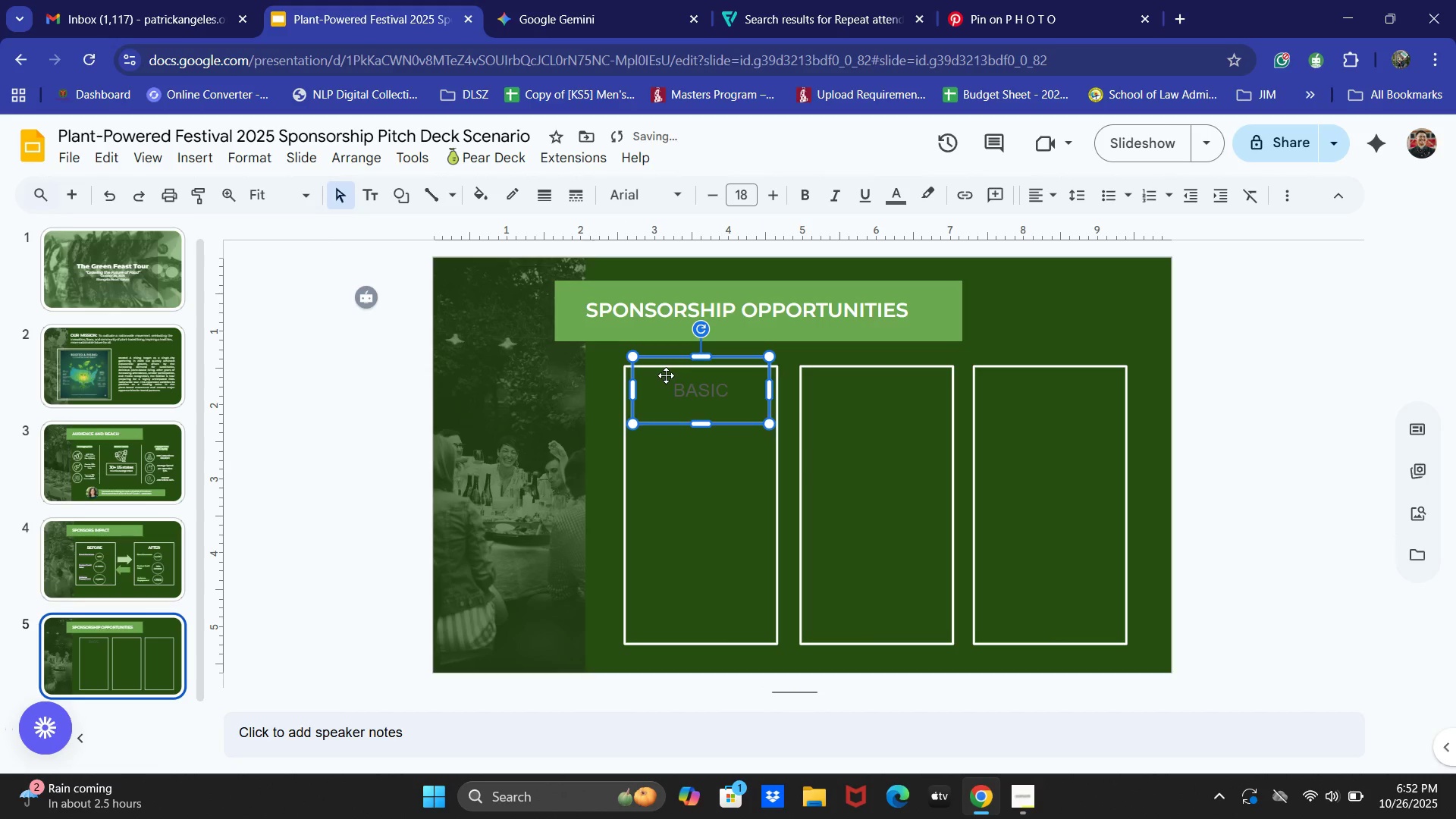 
key(ArrowUp)
 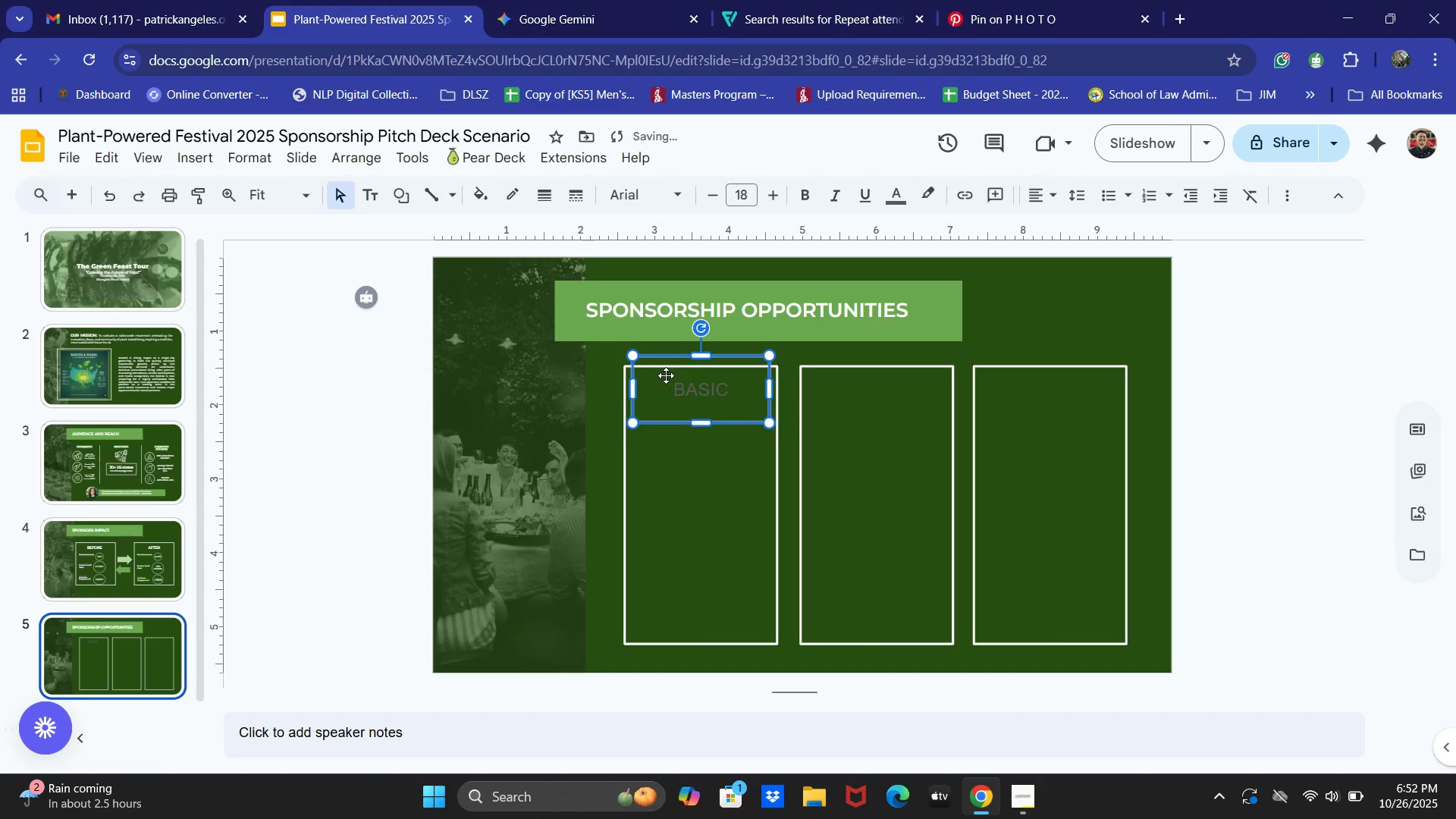 
key(ArrowUp)
 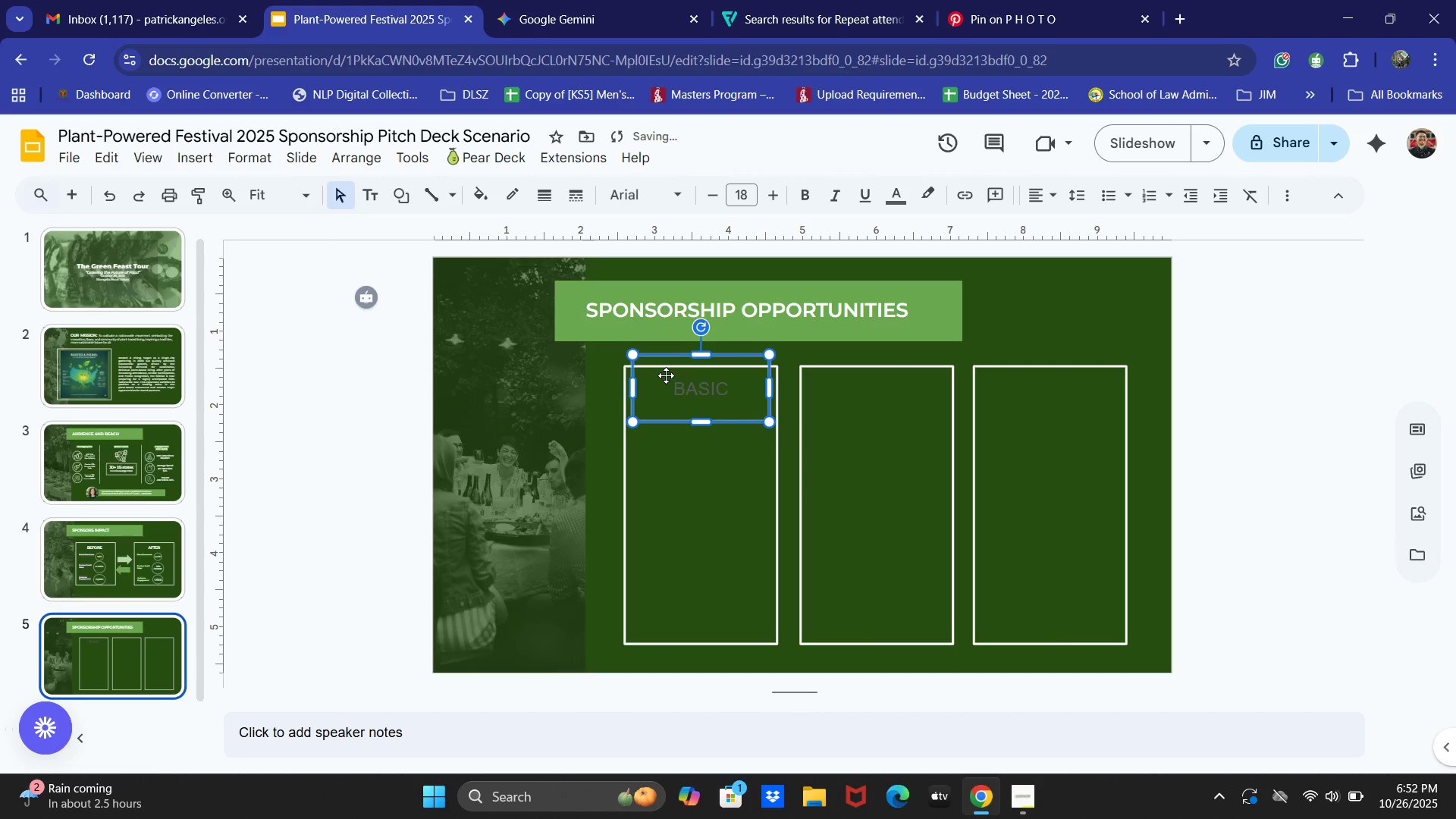 
key(ArrowUp)
 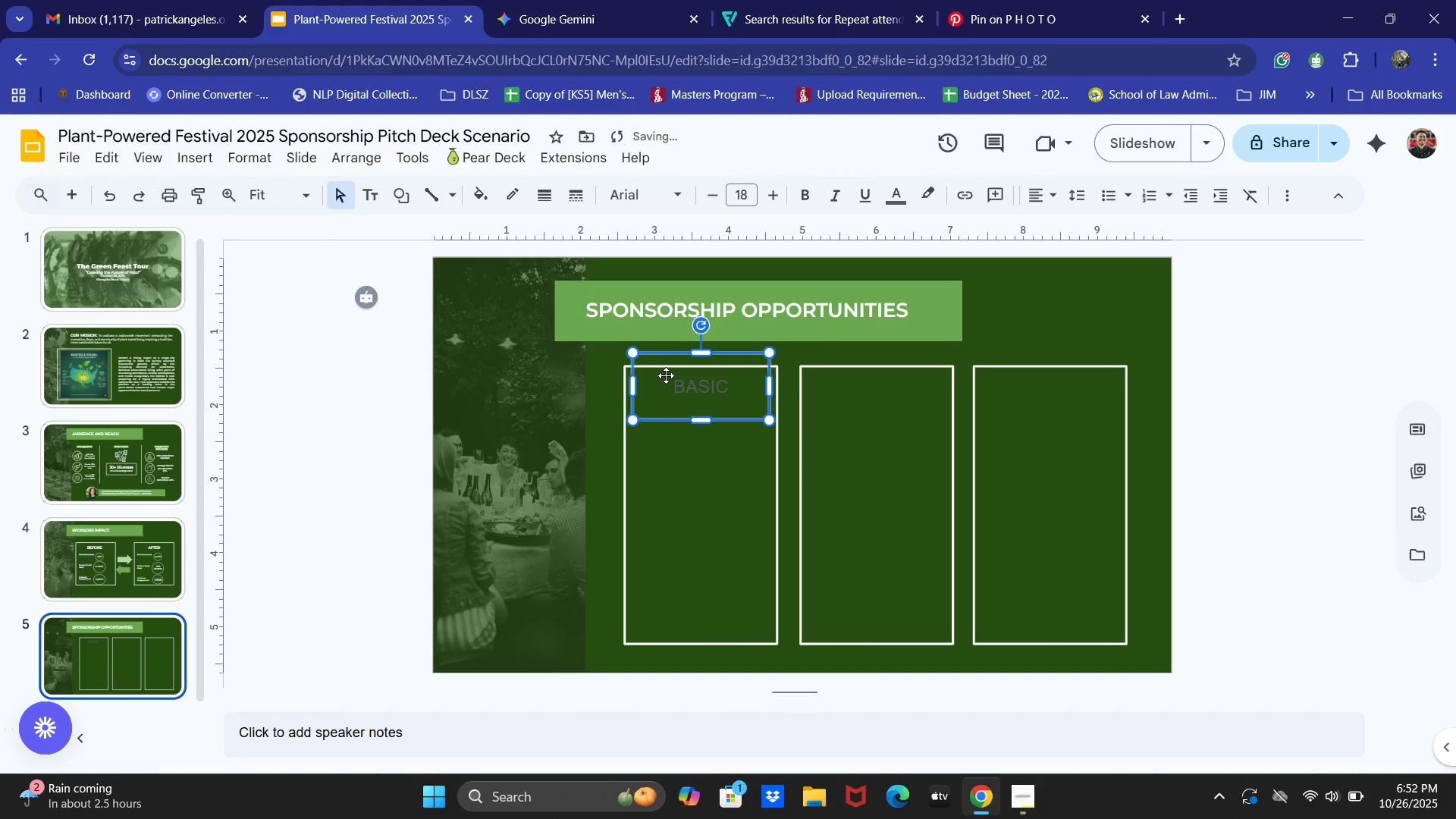 
key(ArrowUp)
 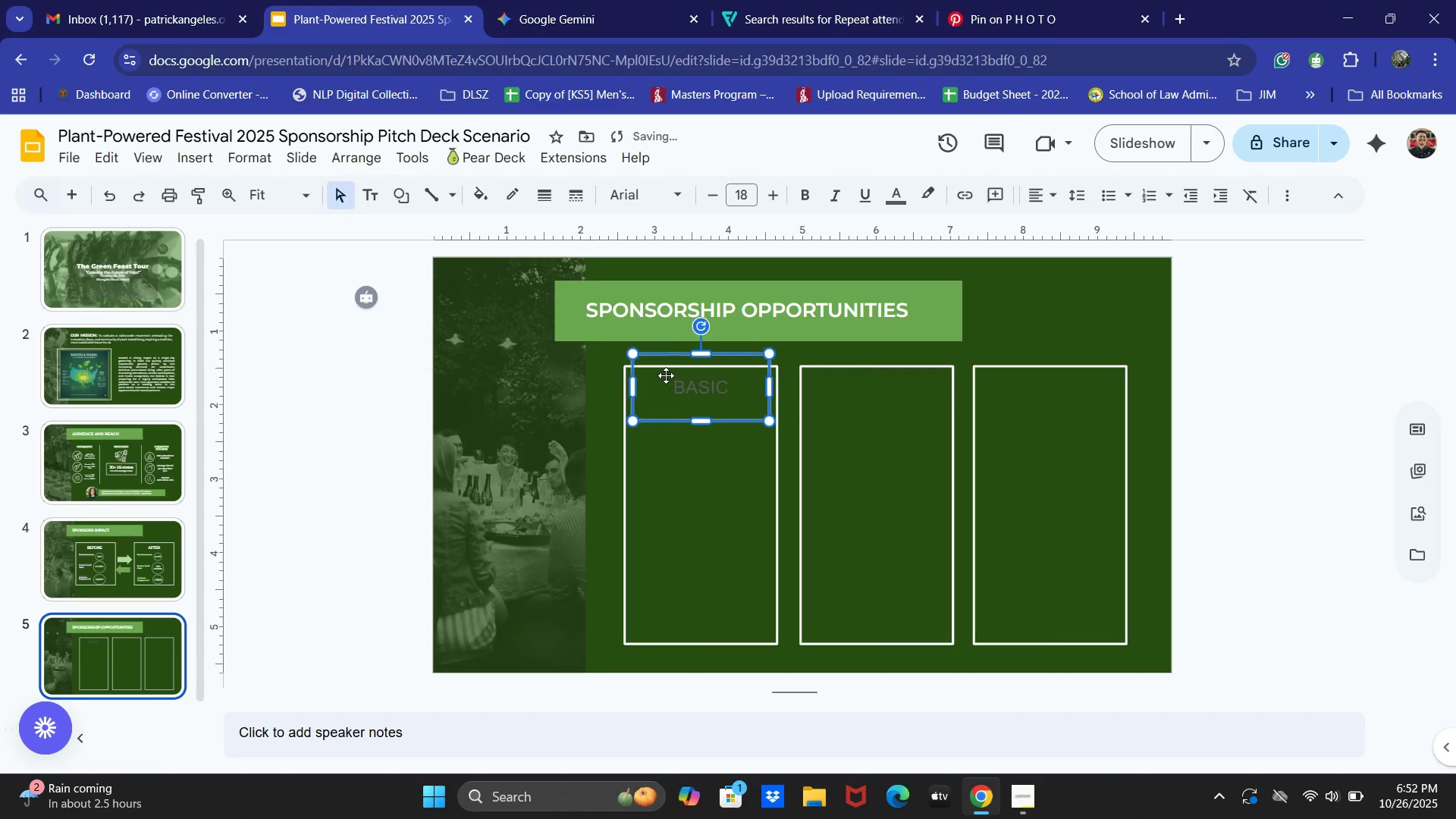 
key(ArrowDown)
 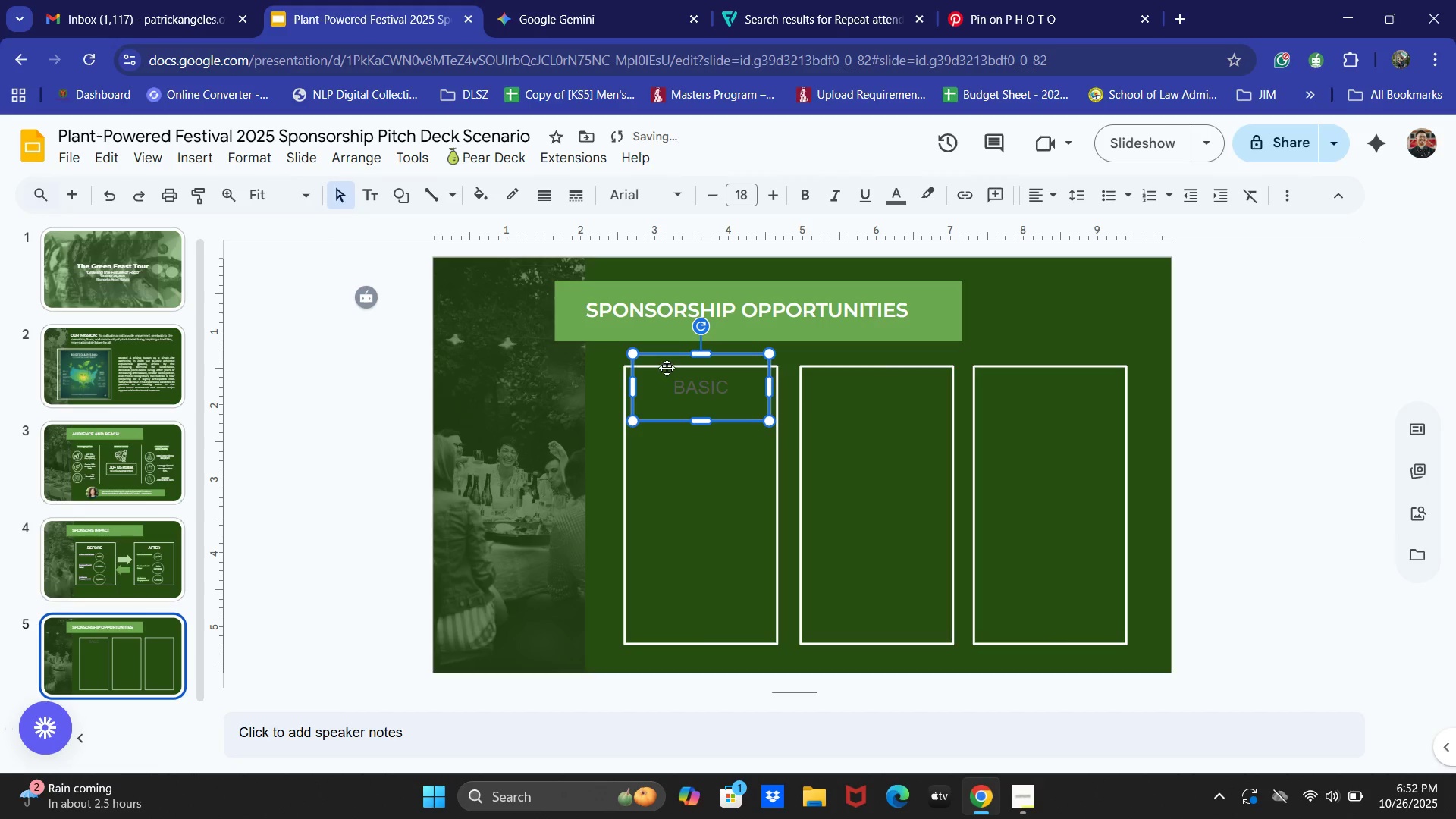 
left_click([671, 356])
 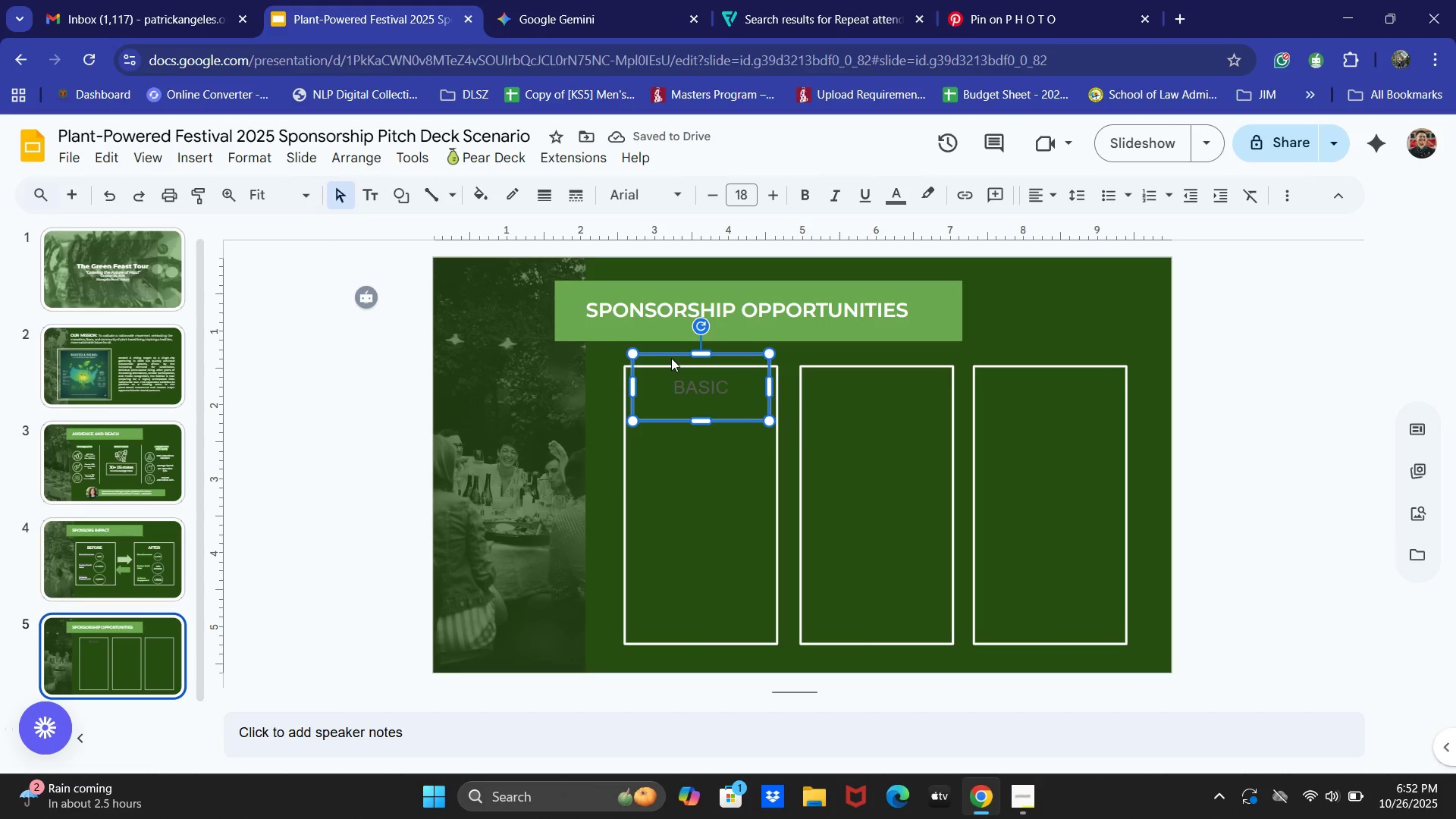 
key(ArrowRight)
 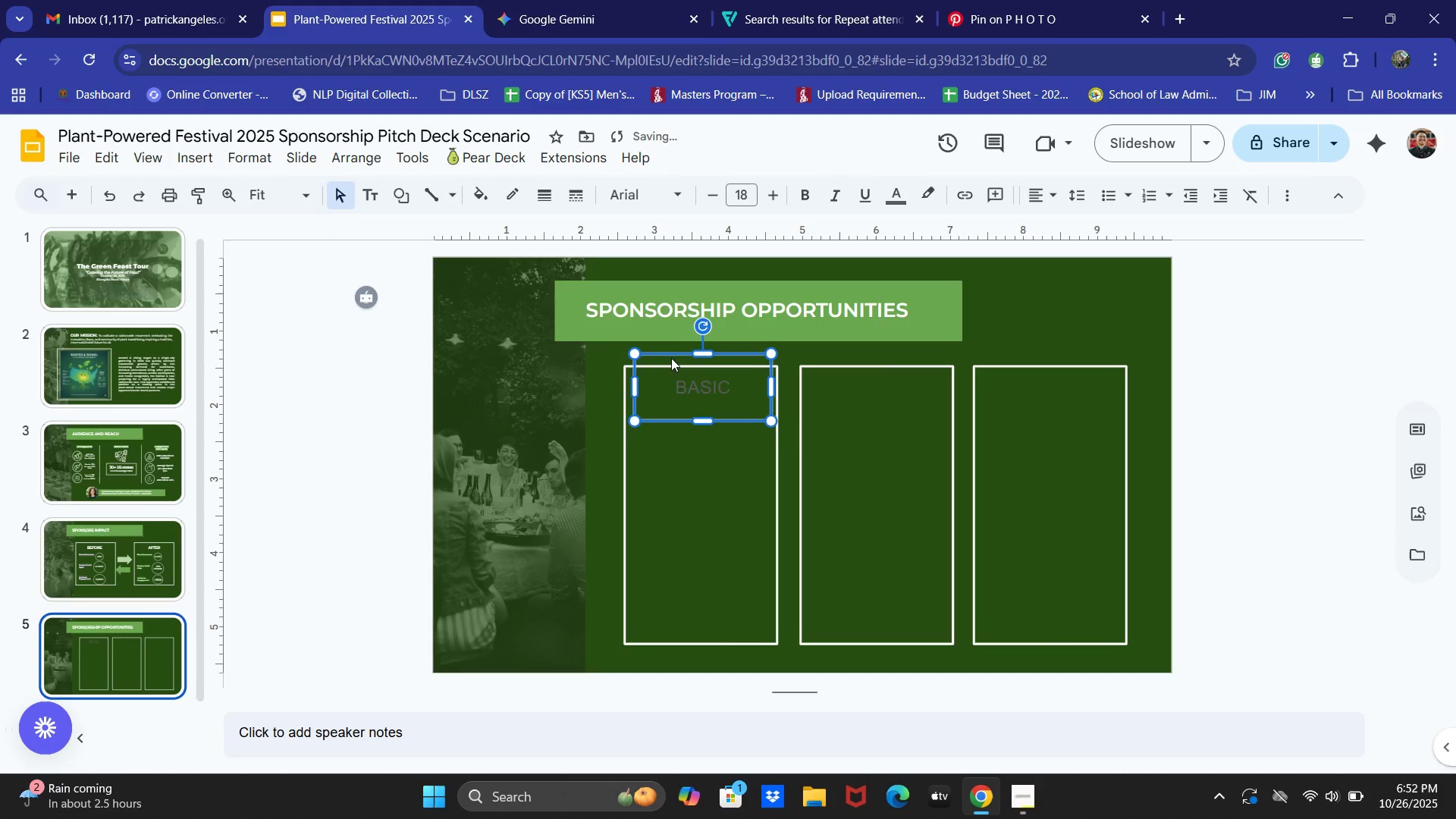 
key(ArrowRight)
 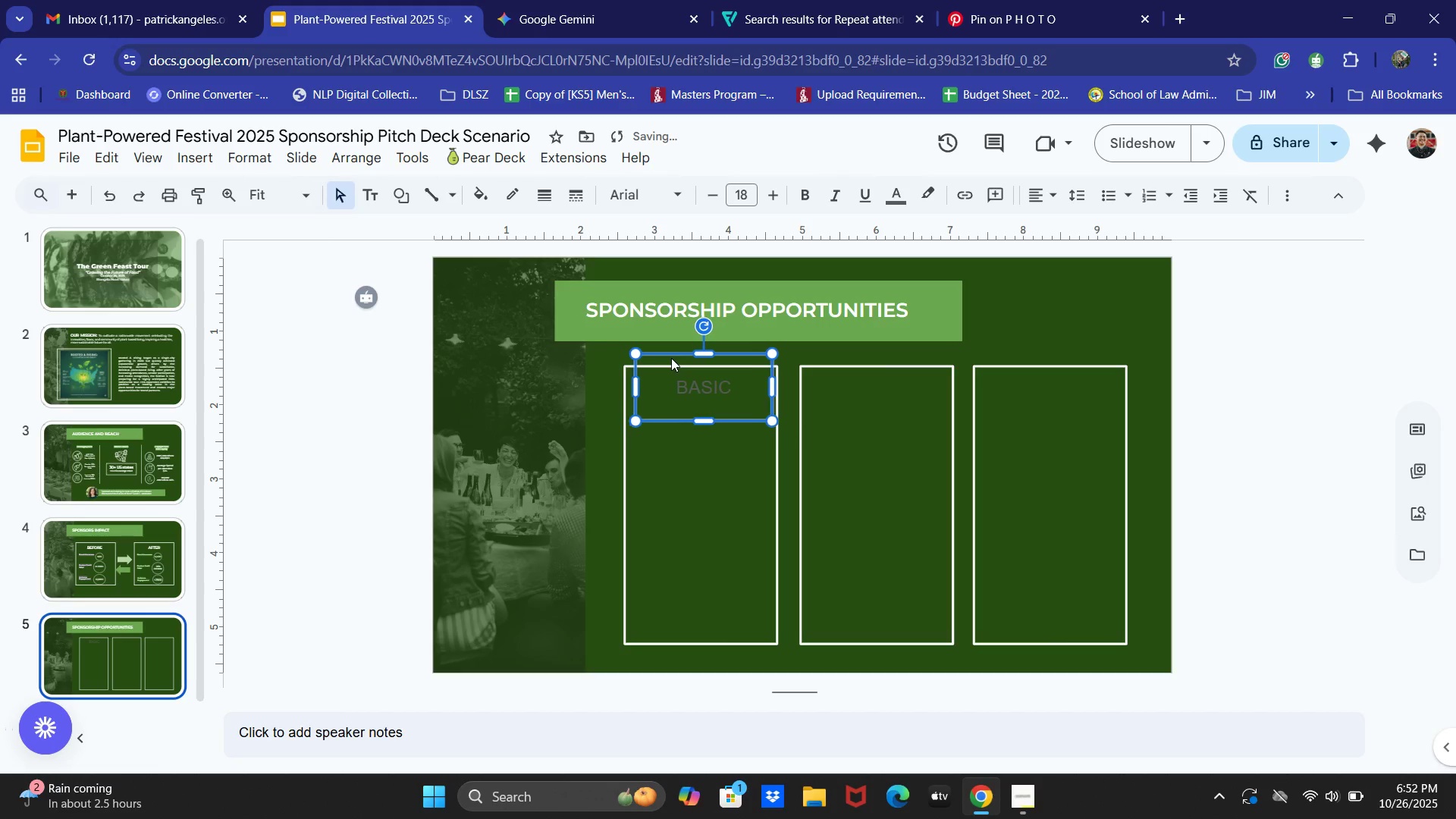 
key(ArrowRight)
 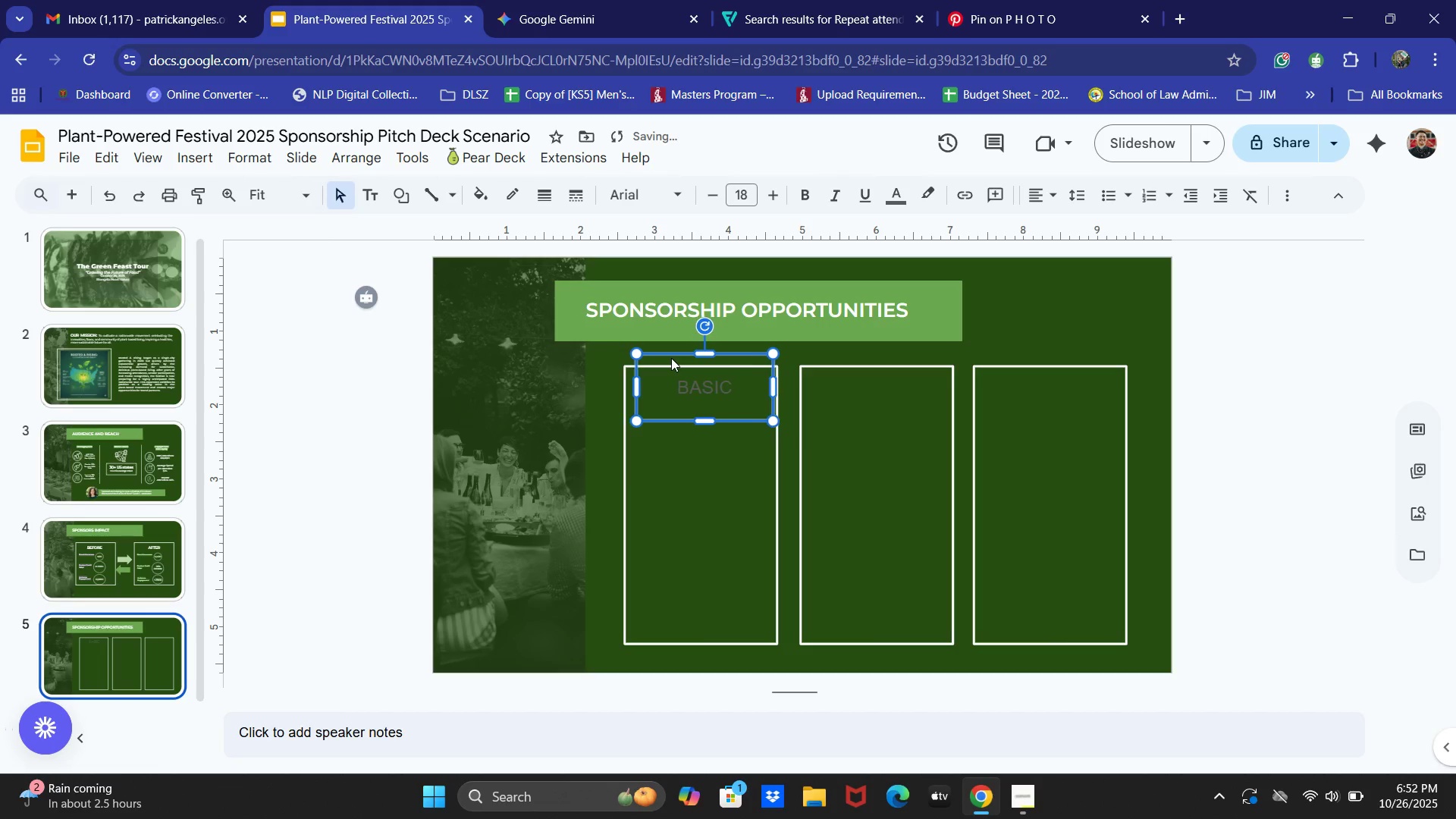 
key(ArrowRight)
 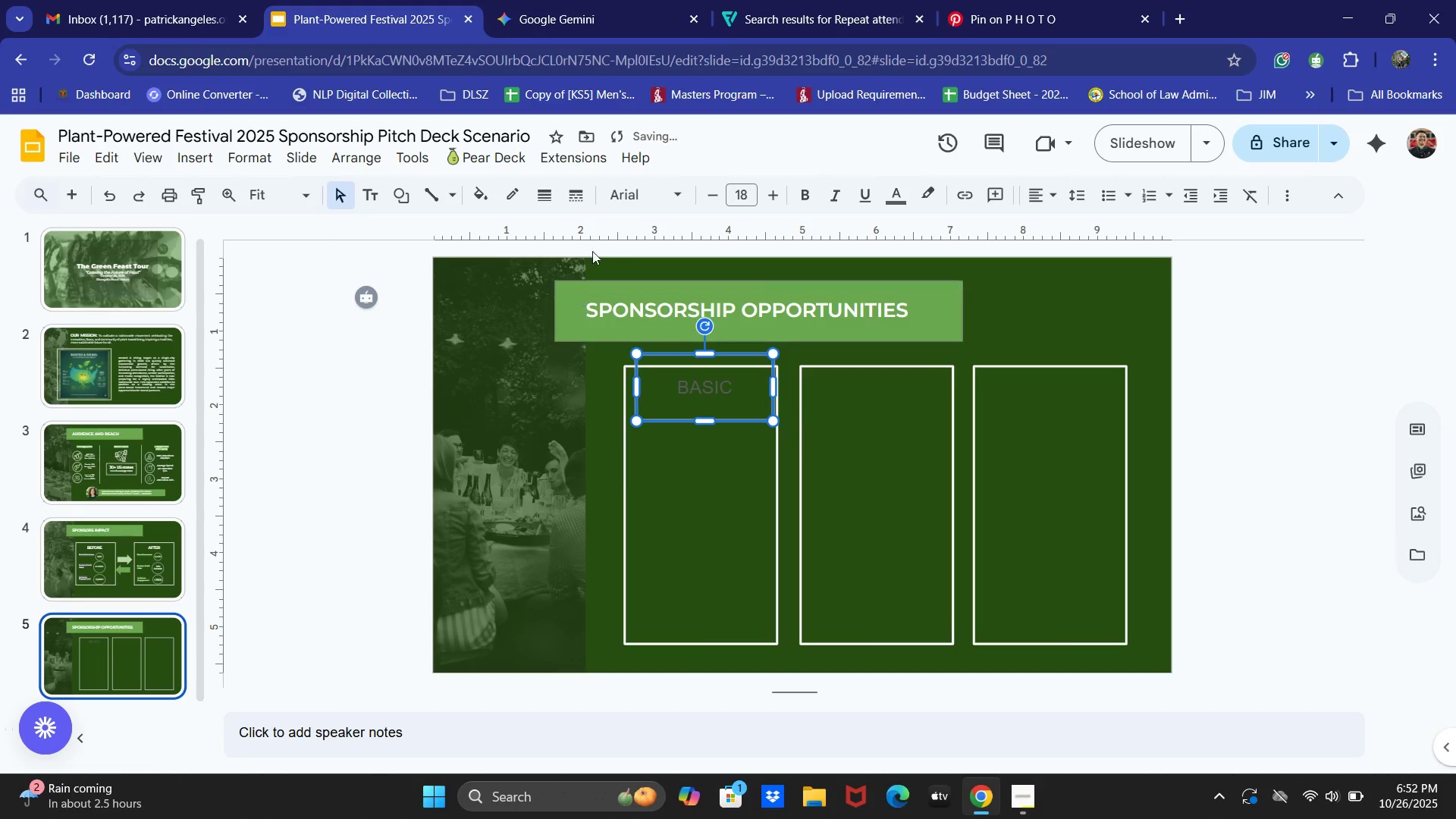 
left_click([639, 190])
 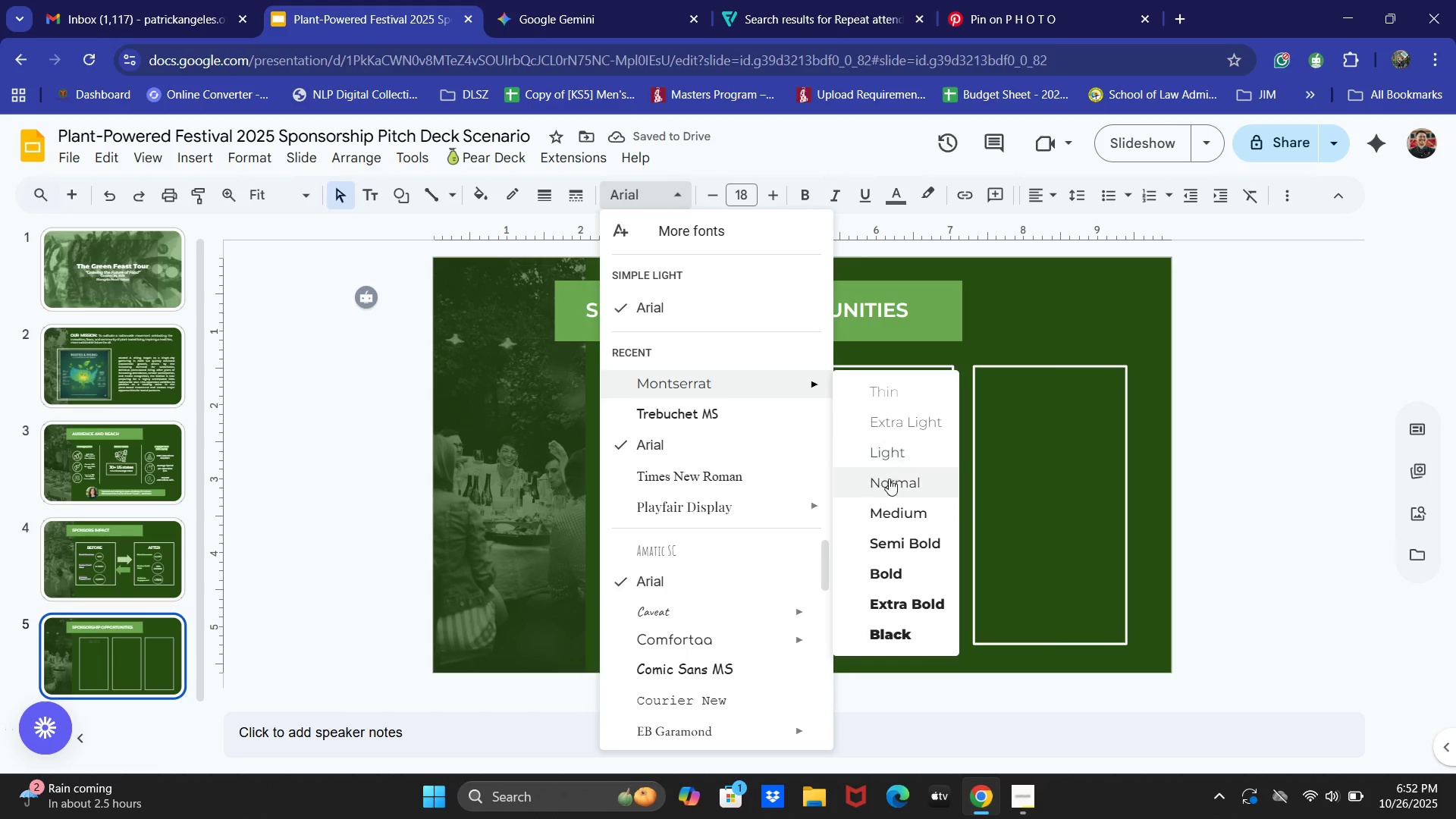 
left_click([892, 510])
 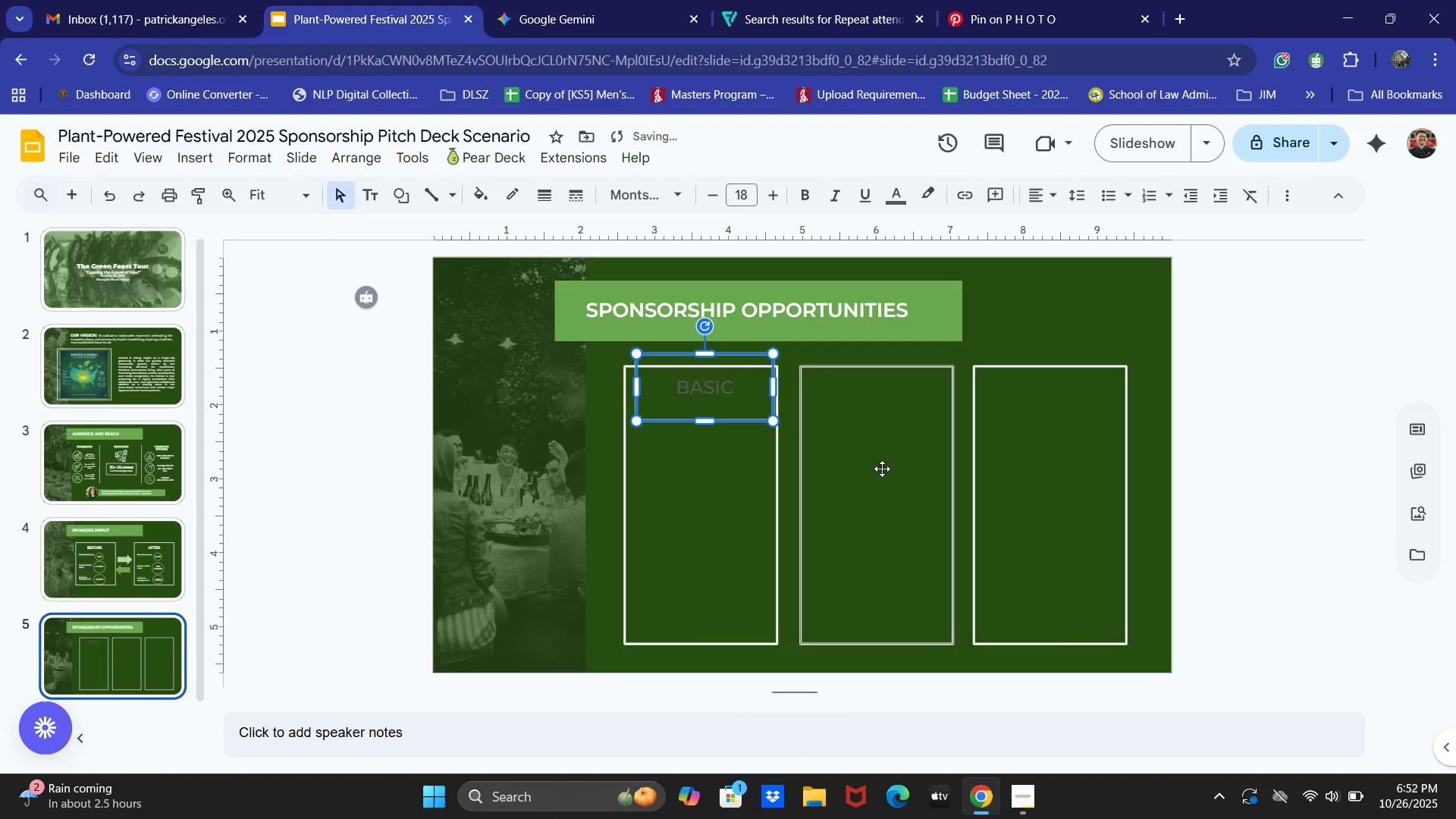 
key(Control+ControlLeft)
 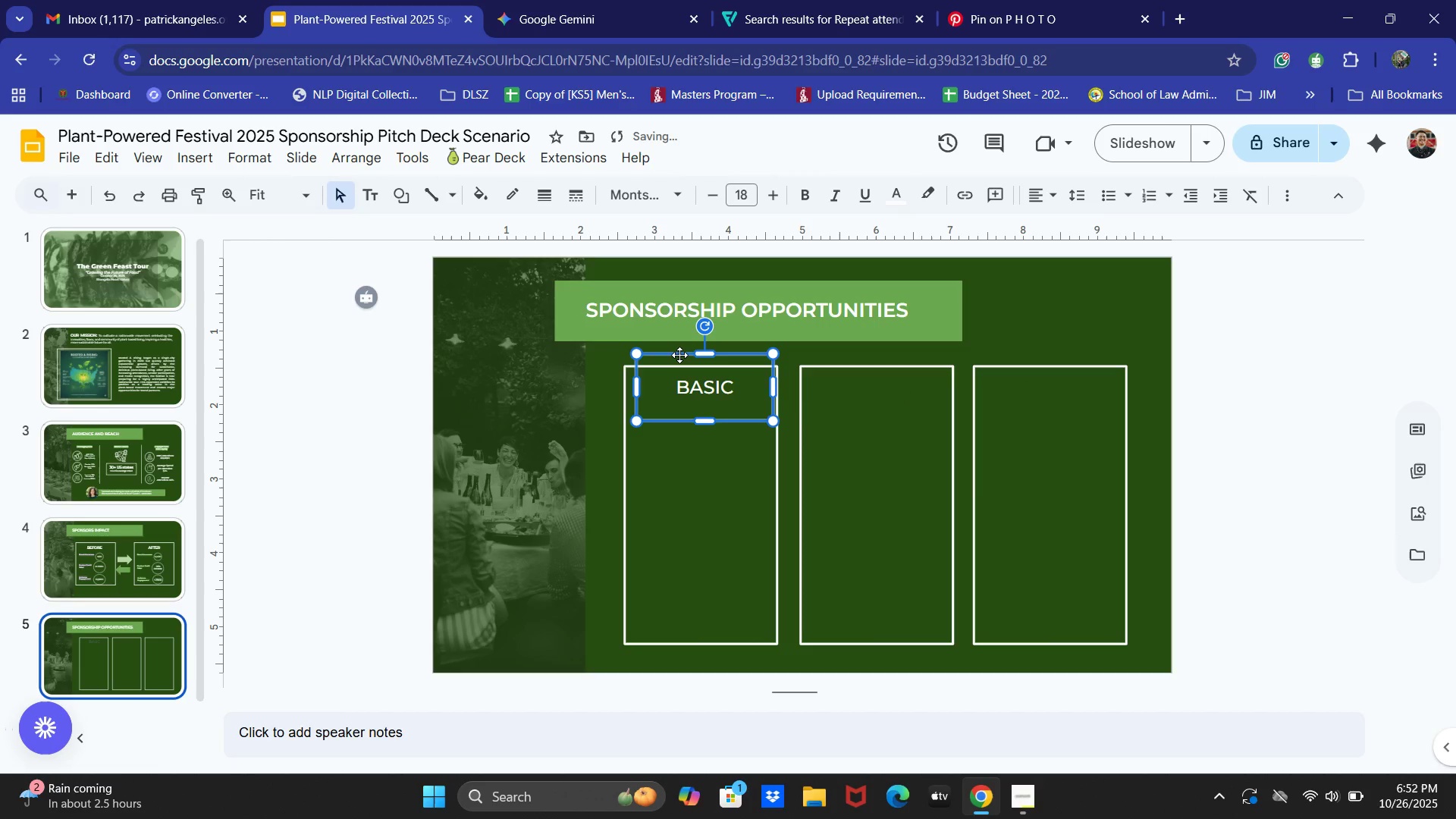 
key(ArrowLeft)
 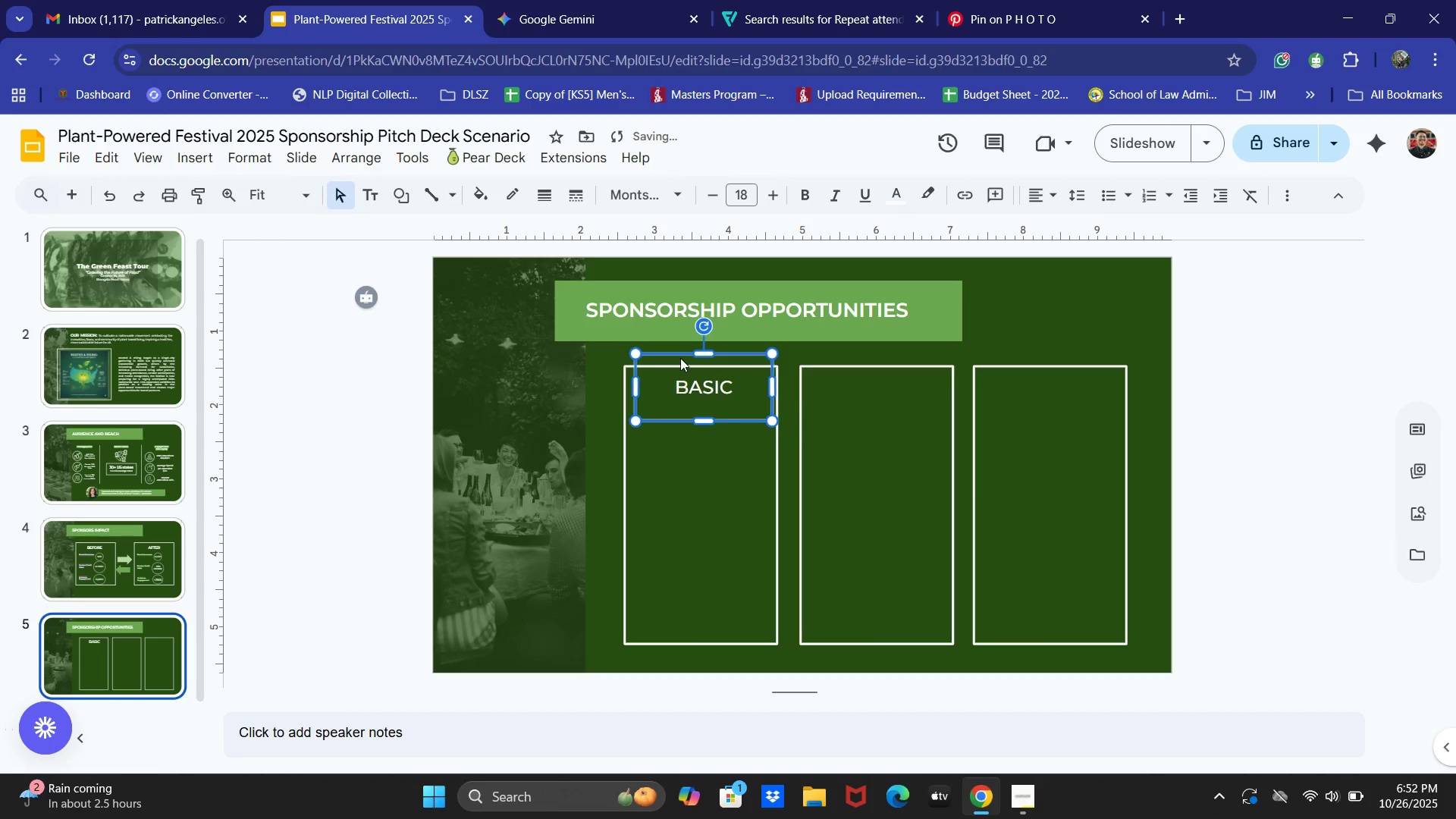 
key(ArrowLeft)
 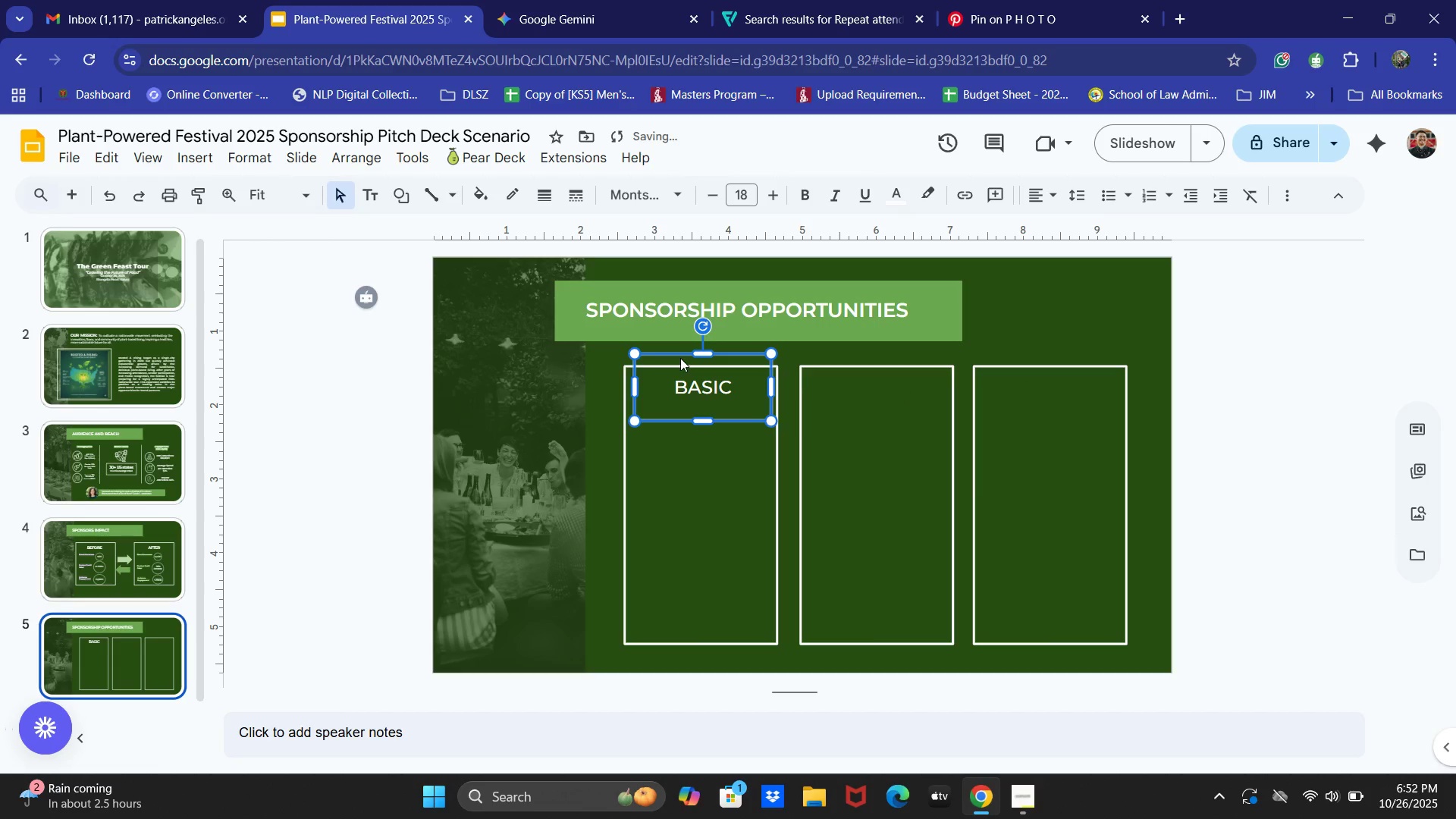 
key(ArrowLeft)
 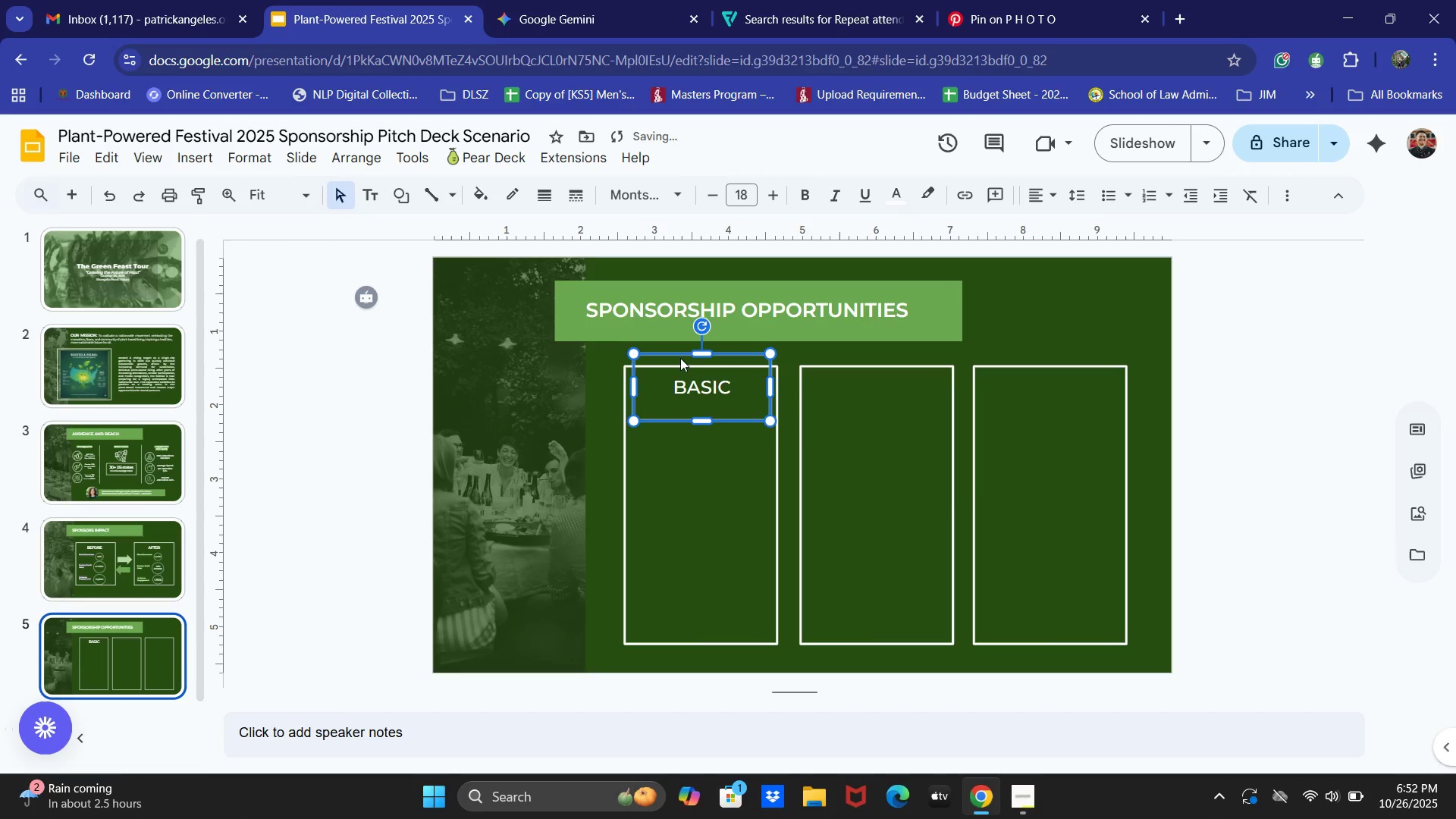 
key(ArrowLeft)
 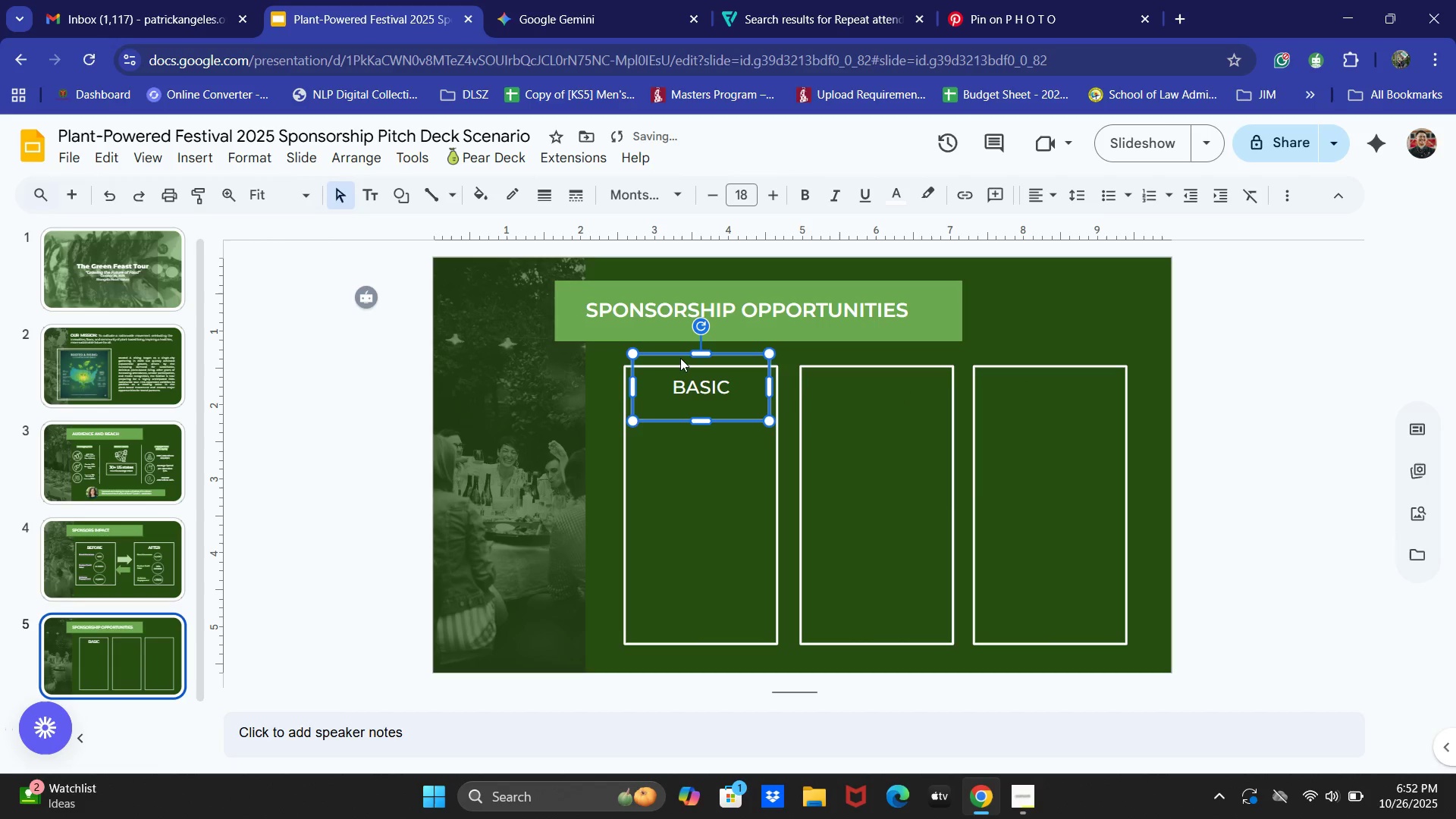 
key(ArrowLeft)
 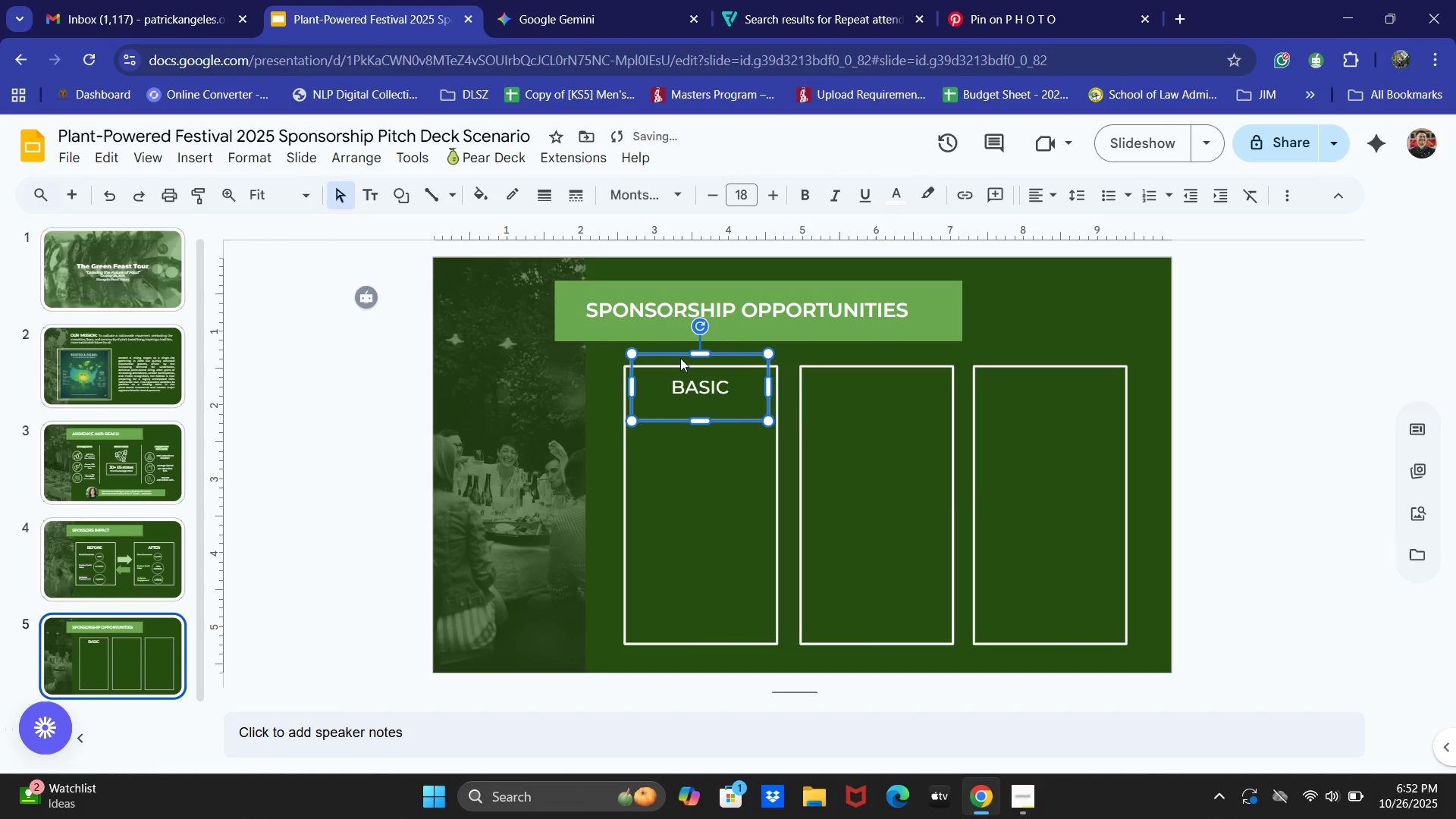 
key(ArrowRight)
 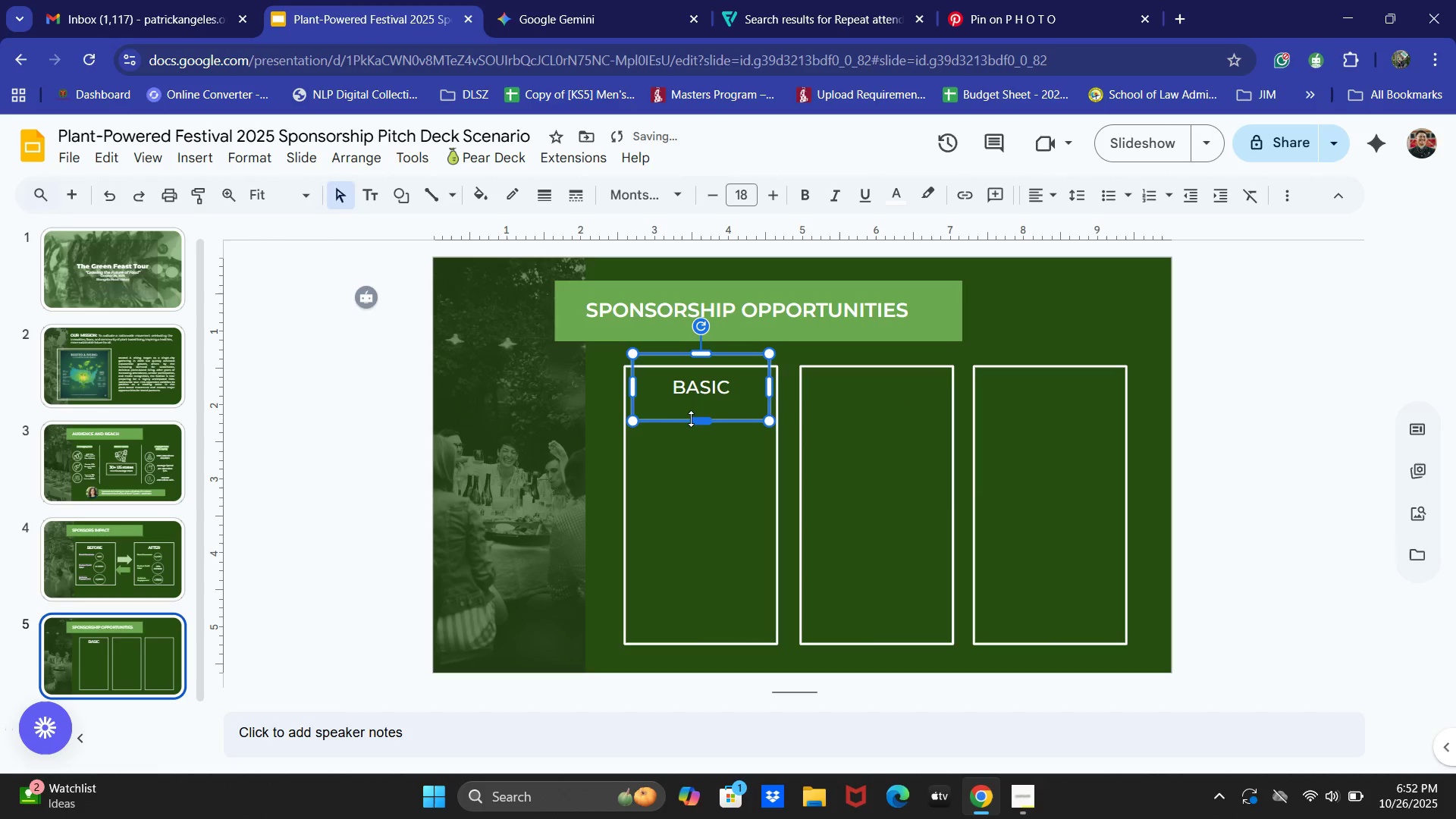 
left_click([661, 421])
 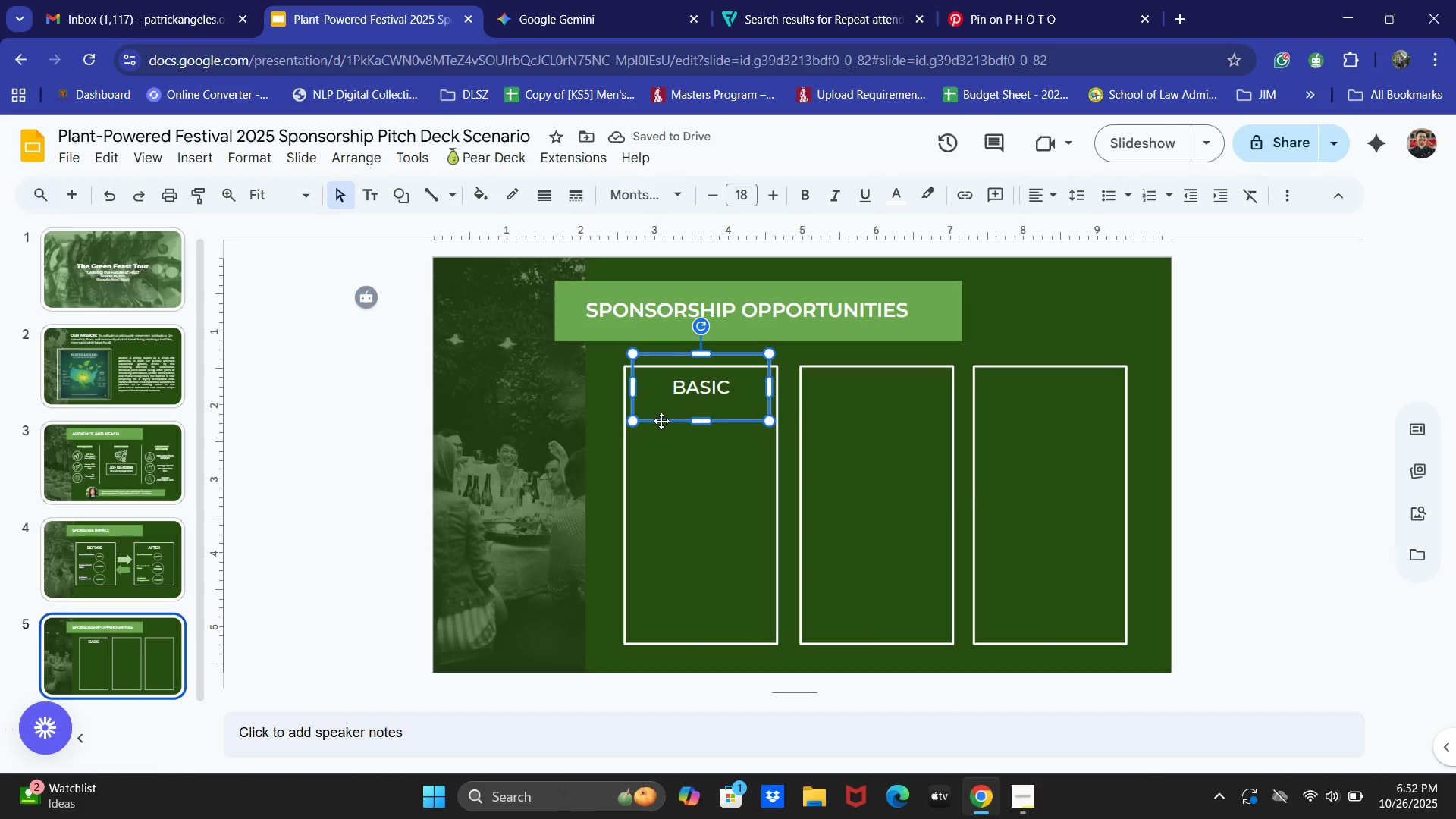 
key(Control+C)
 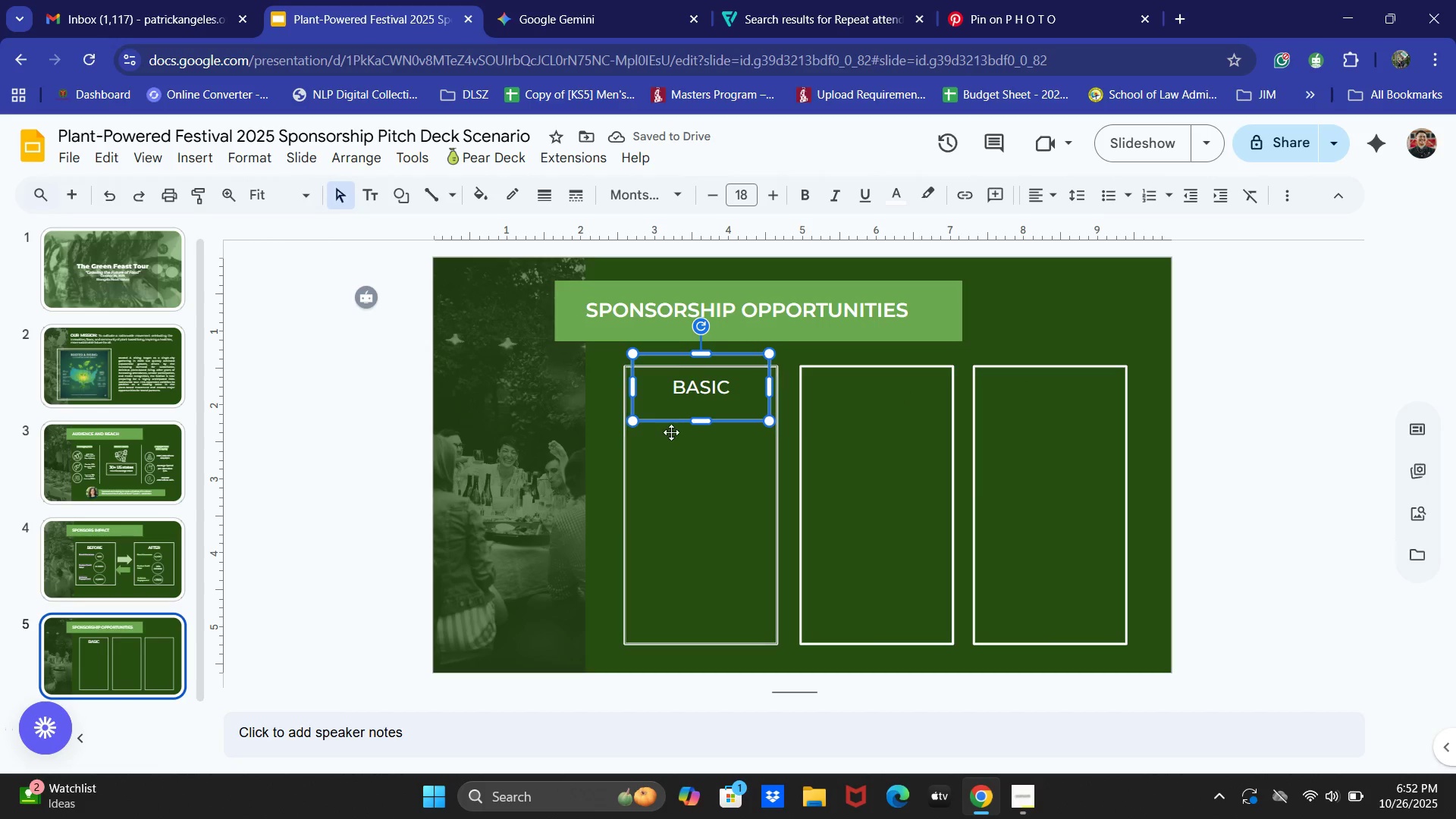 
key(Control+V)
 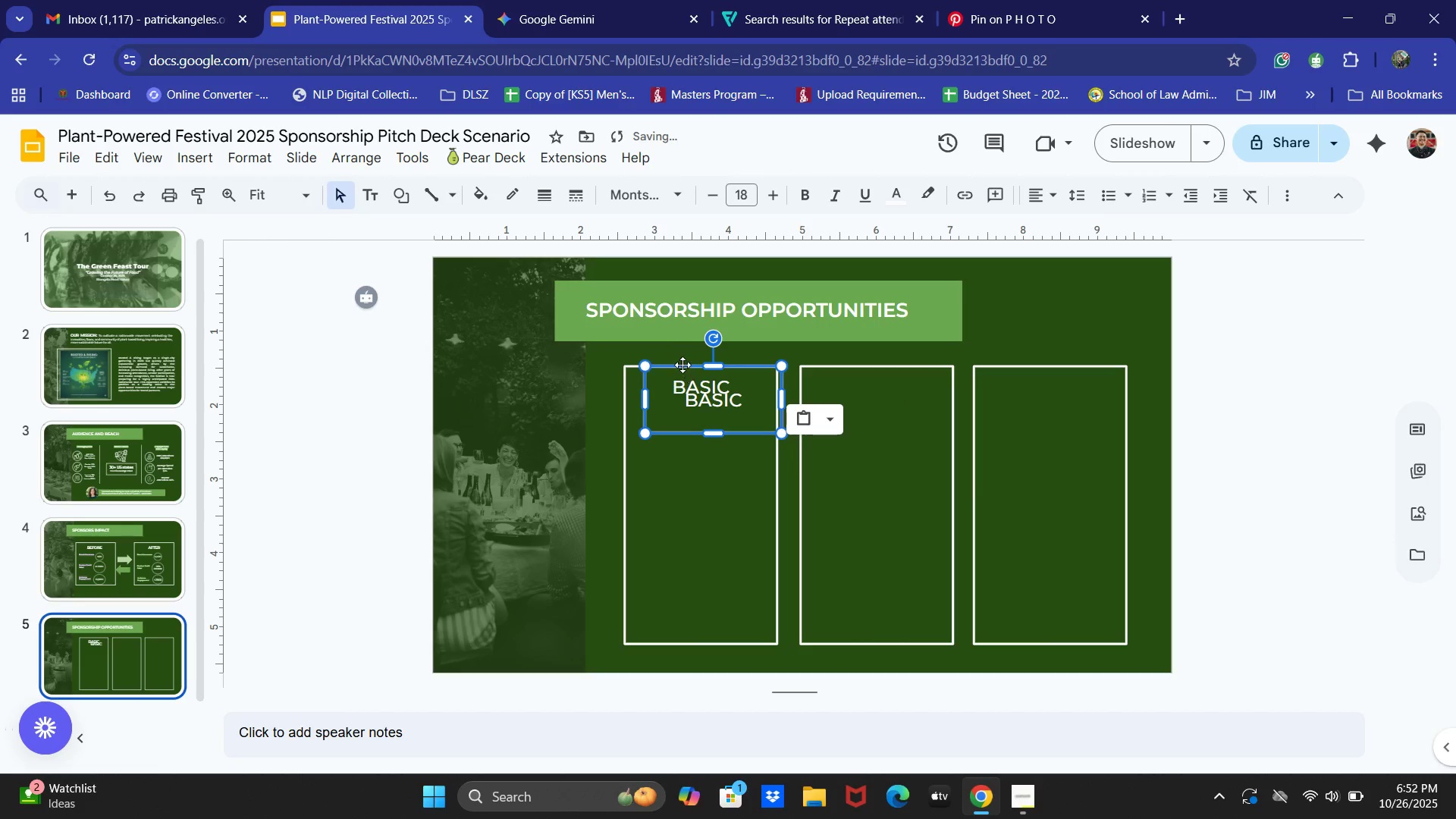 
left_click_drag(start_coordinate=[681, 366], to_coordinate=[850, 355])
 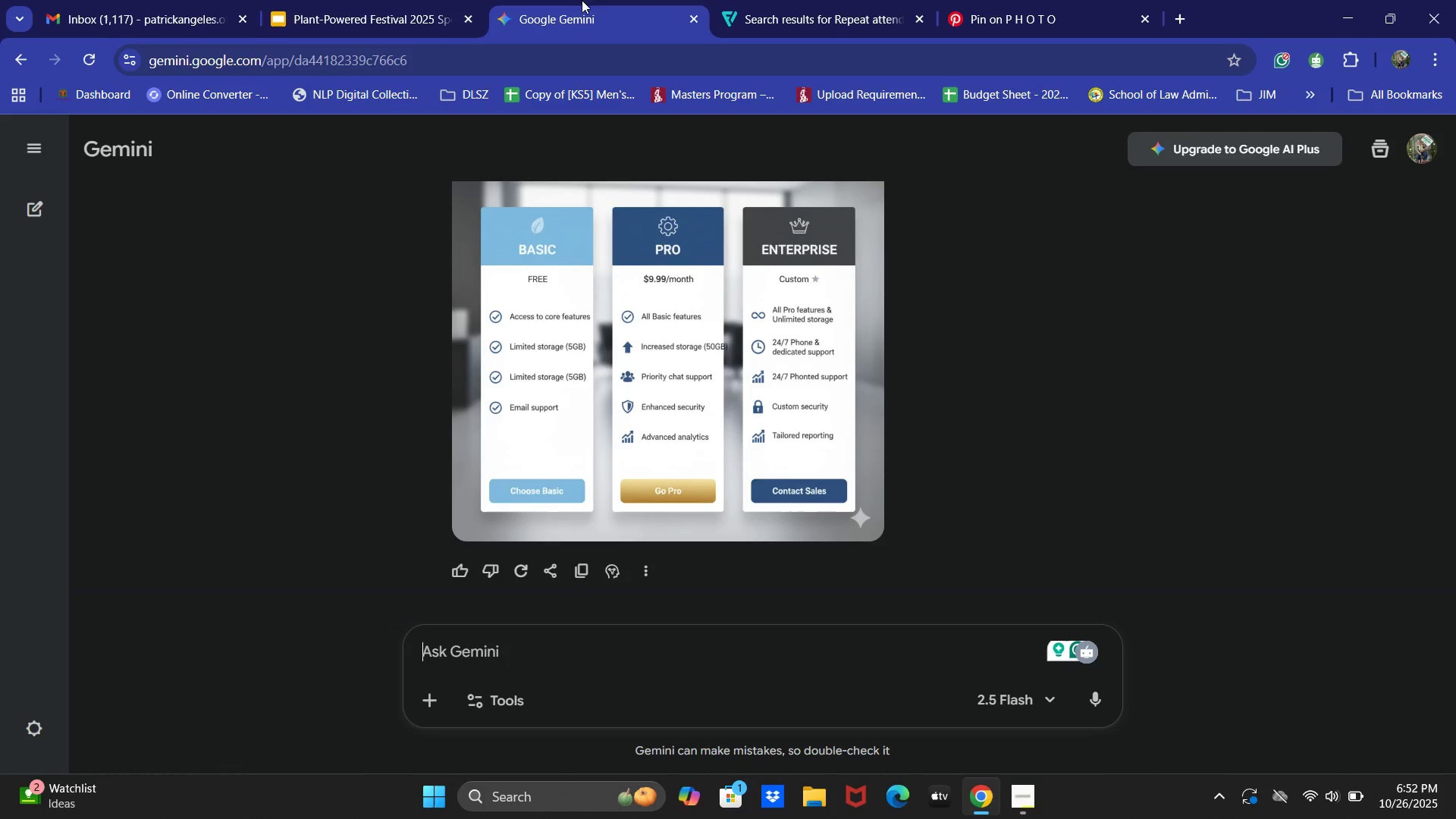 
left_click([379, 0])
 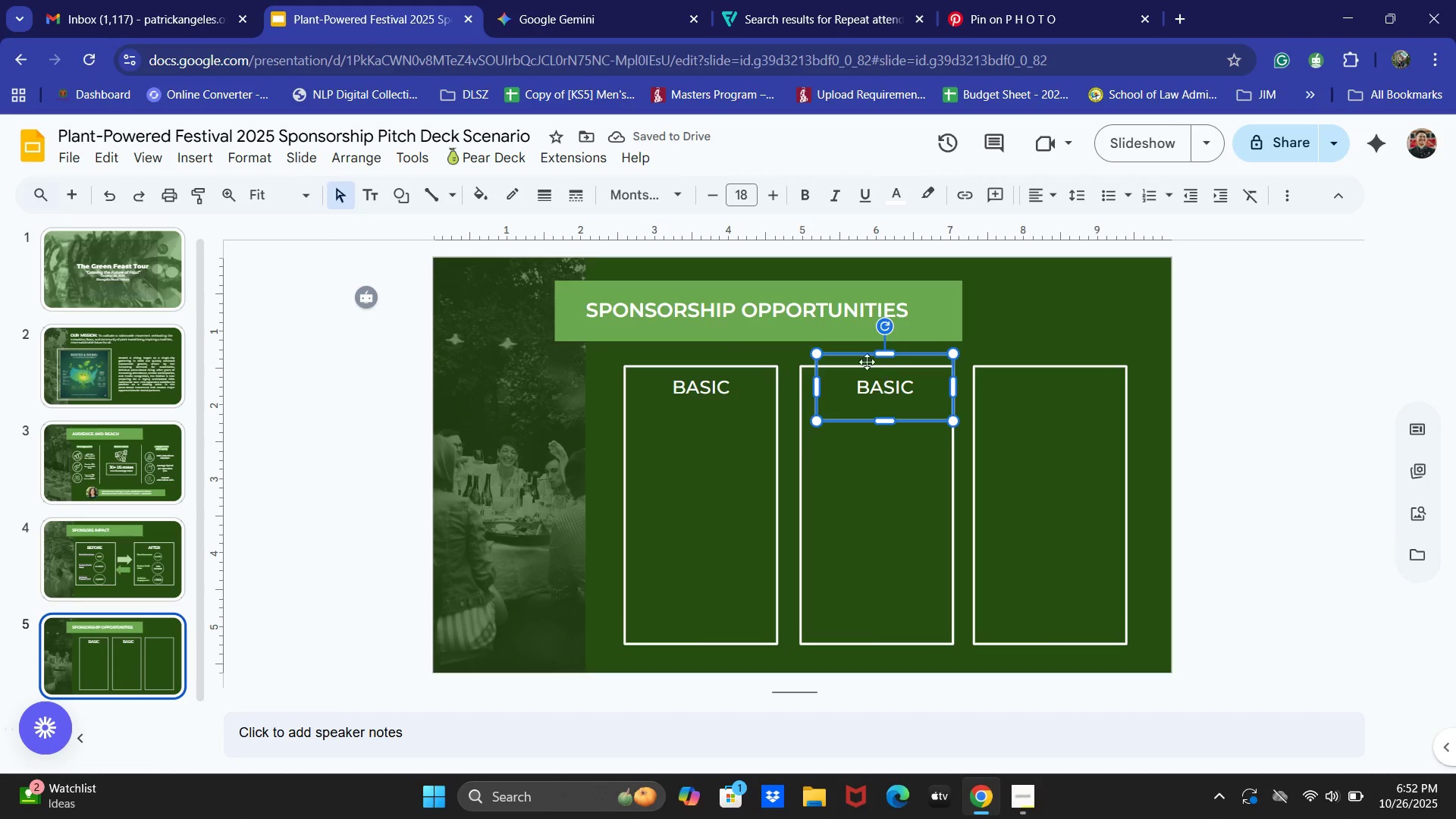 
left_click_drag(start_coordinate=[854, 355], to_coordinate=[846, 355])
 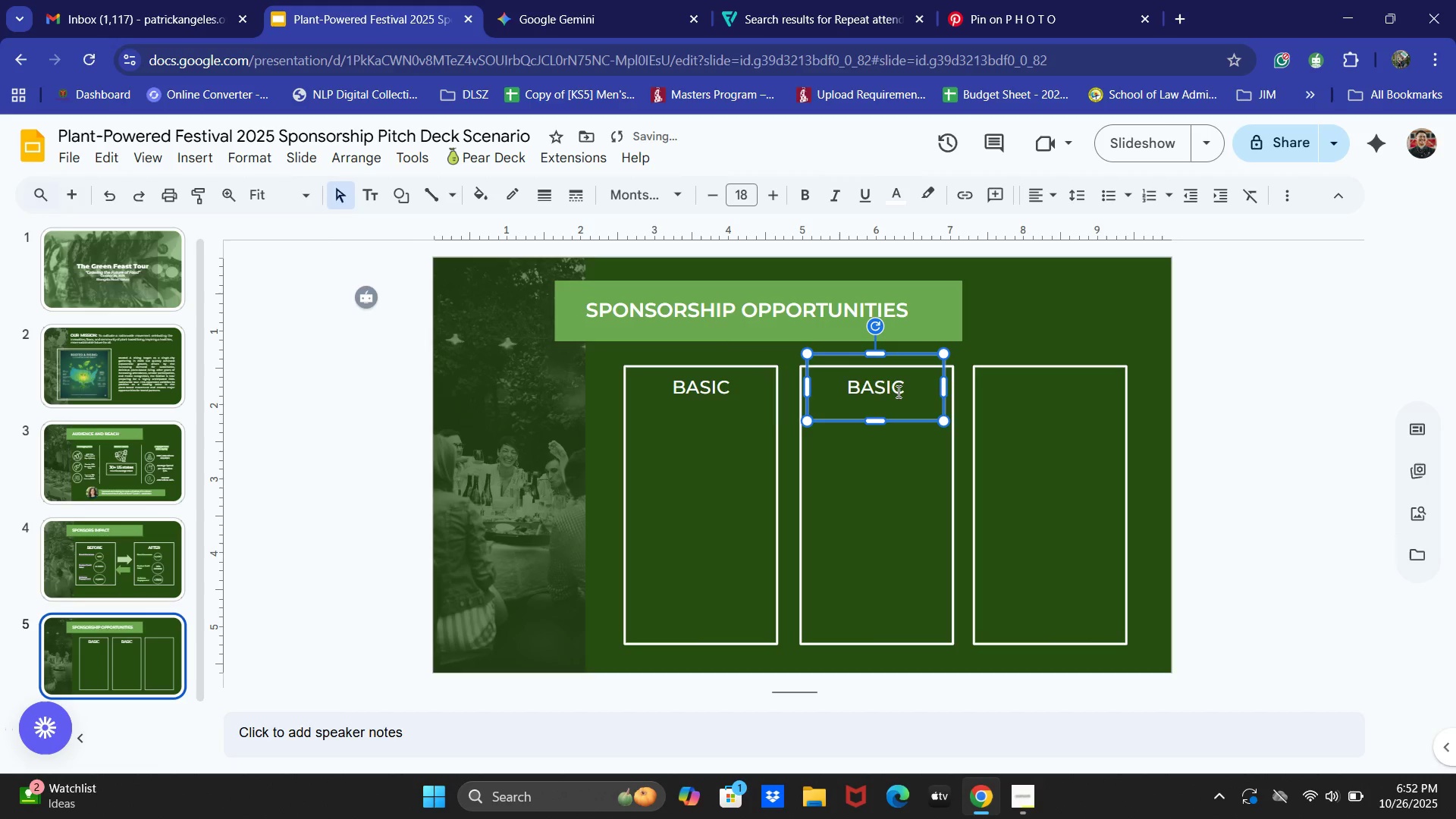 
double_click([896, 391])
 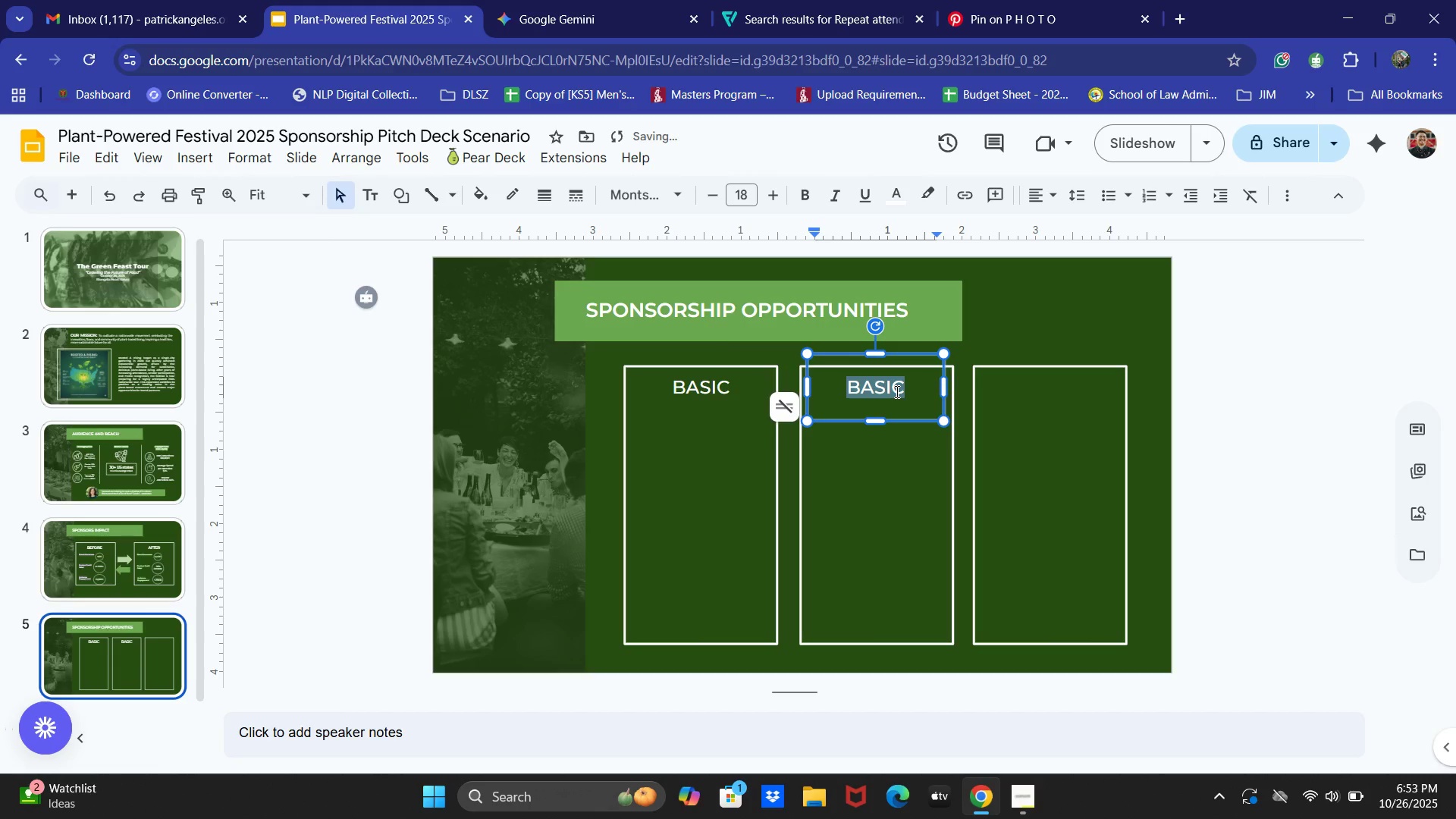 
key(Control+ControlLeft)
 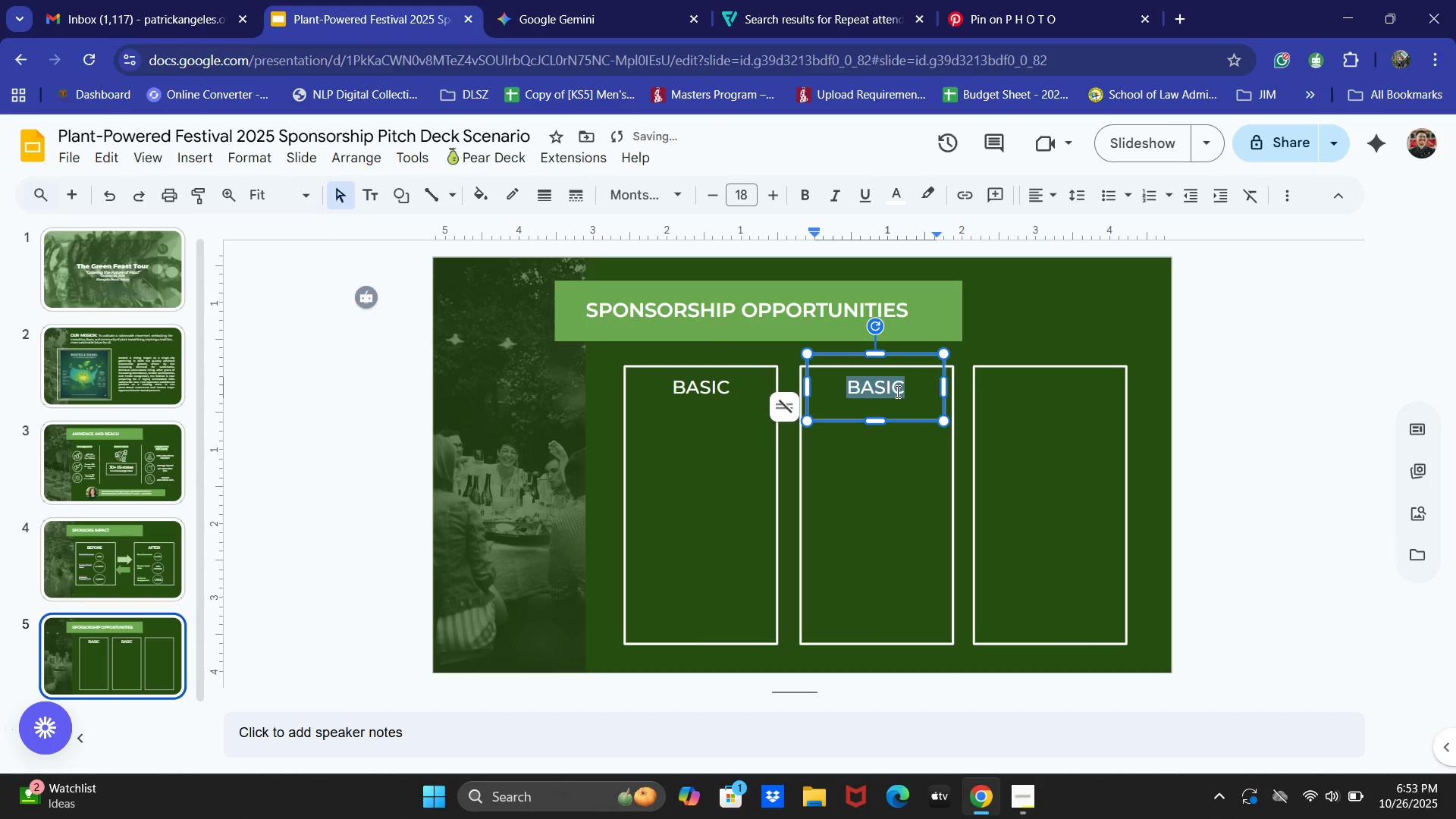 
type(Pr)
key(Backspace)
type(RO )
key(Backspace)
 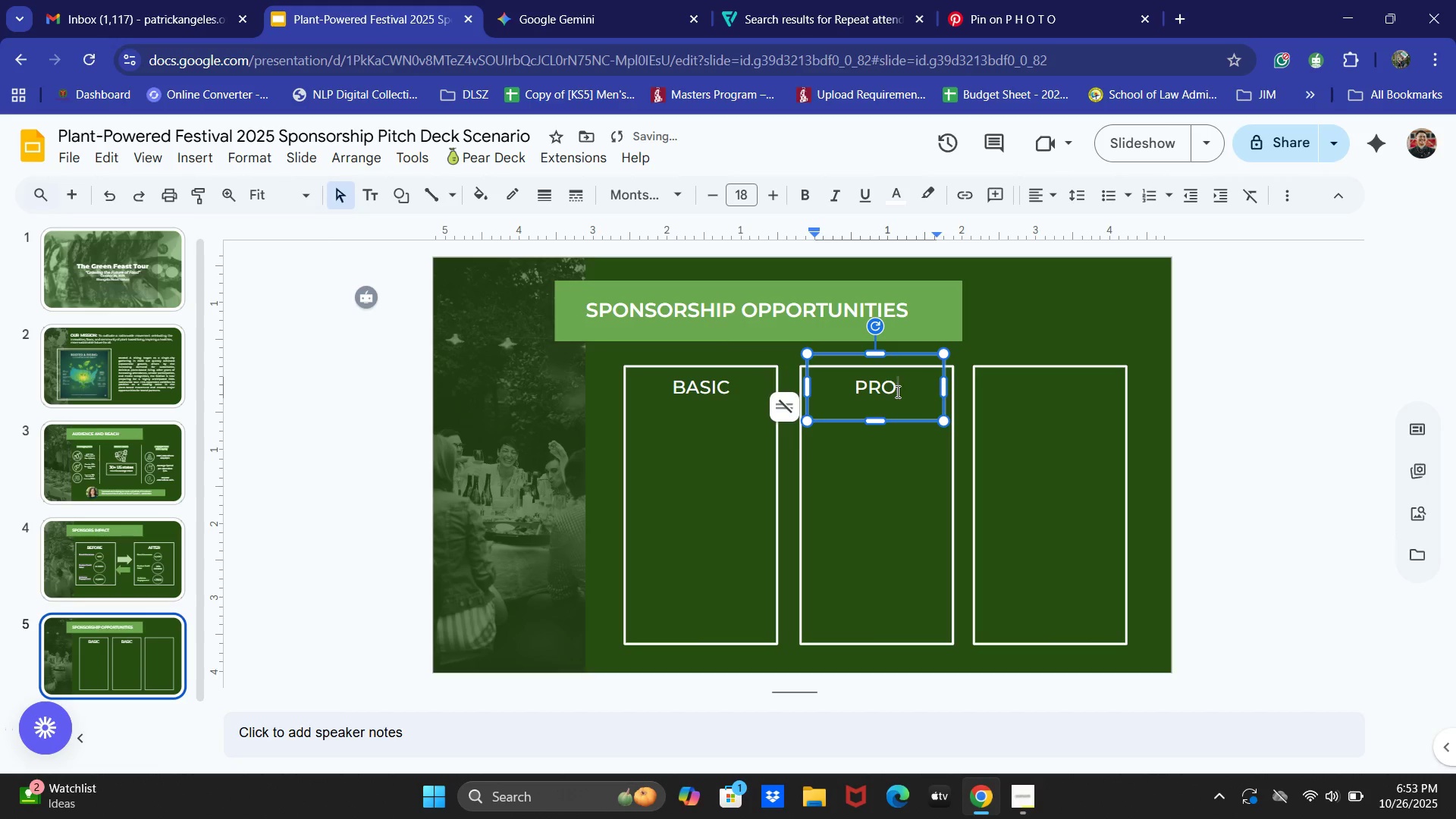 
left_click([833, 355])
 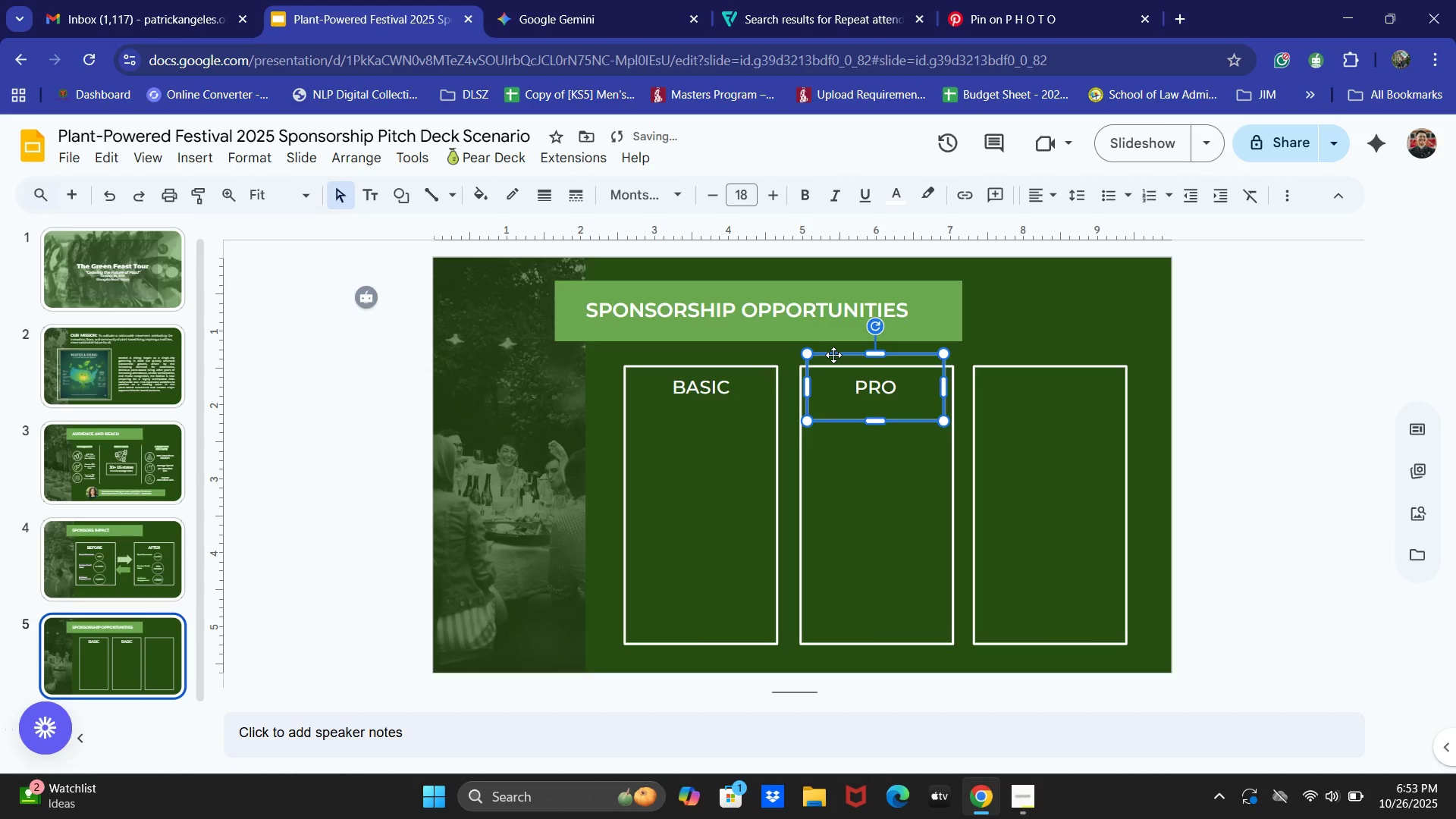 
key(Control+C)
 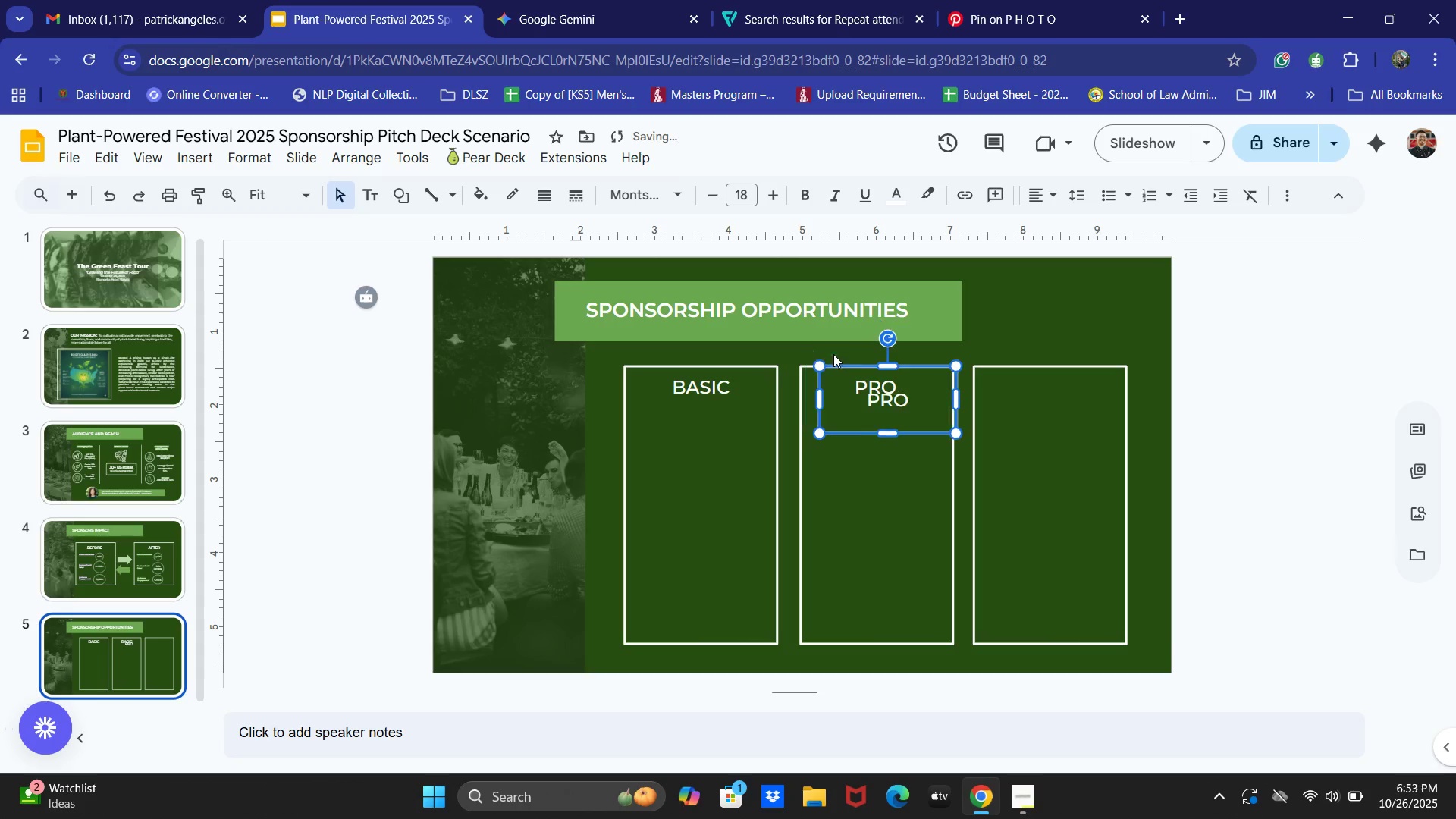 
key(Control+V)
 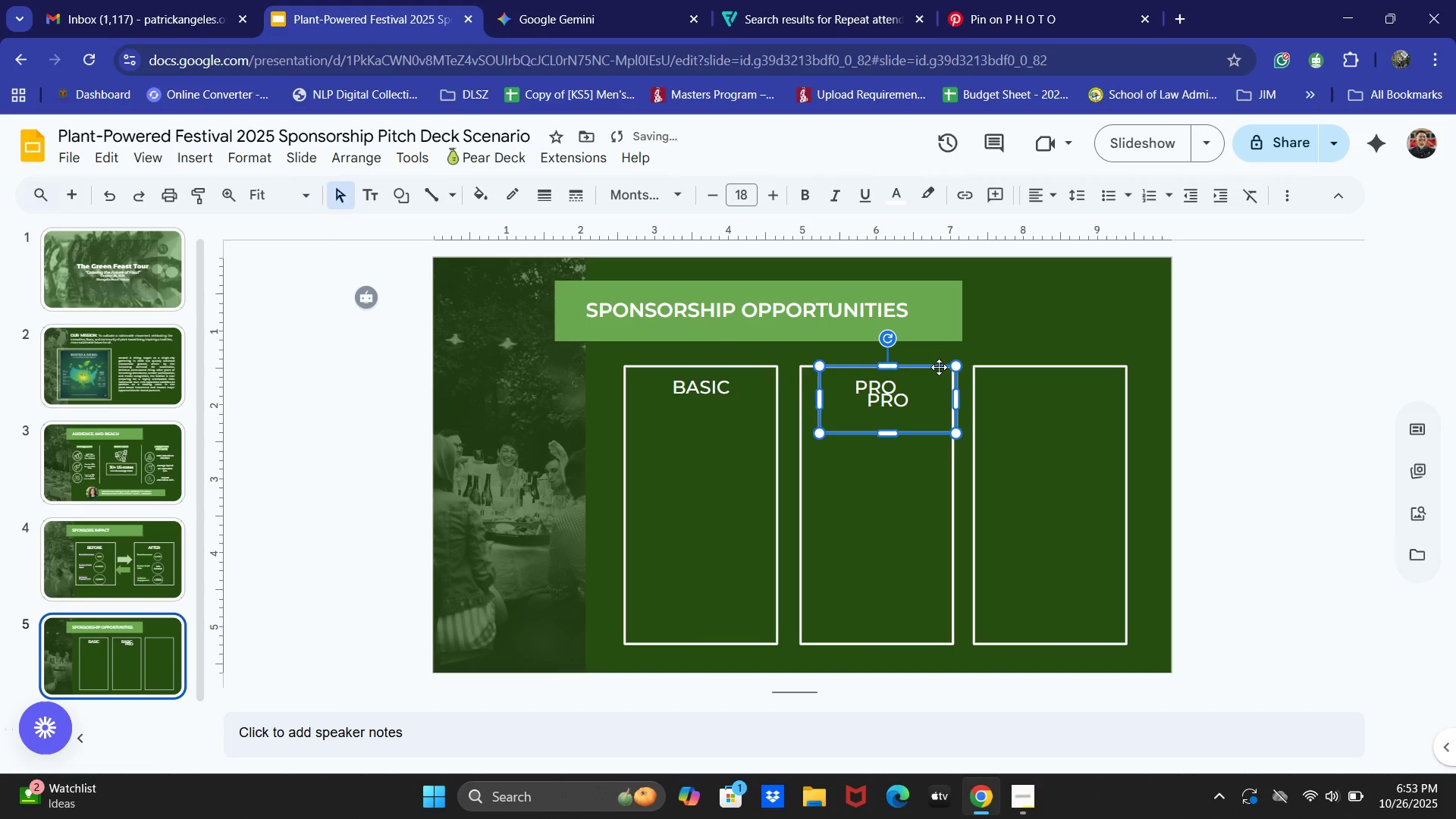 
left_click_drag(start_coordinate=[939, 367], to_coordinate=[1112, 358])
 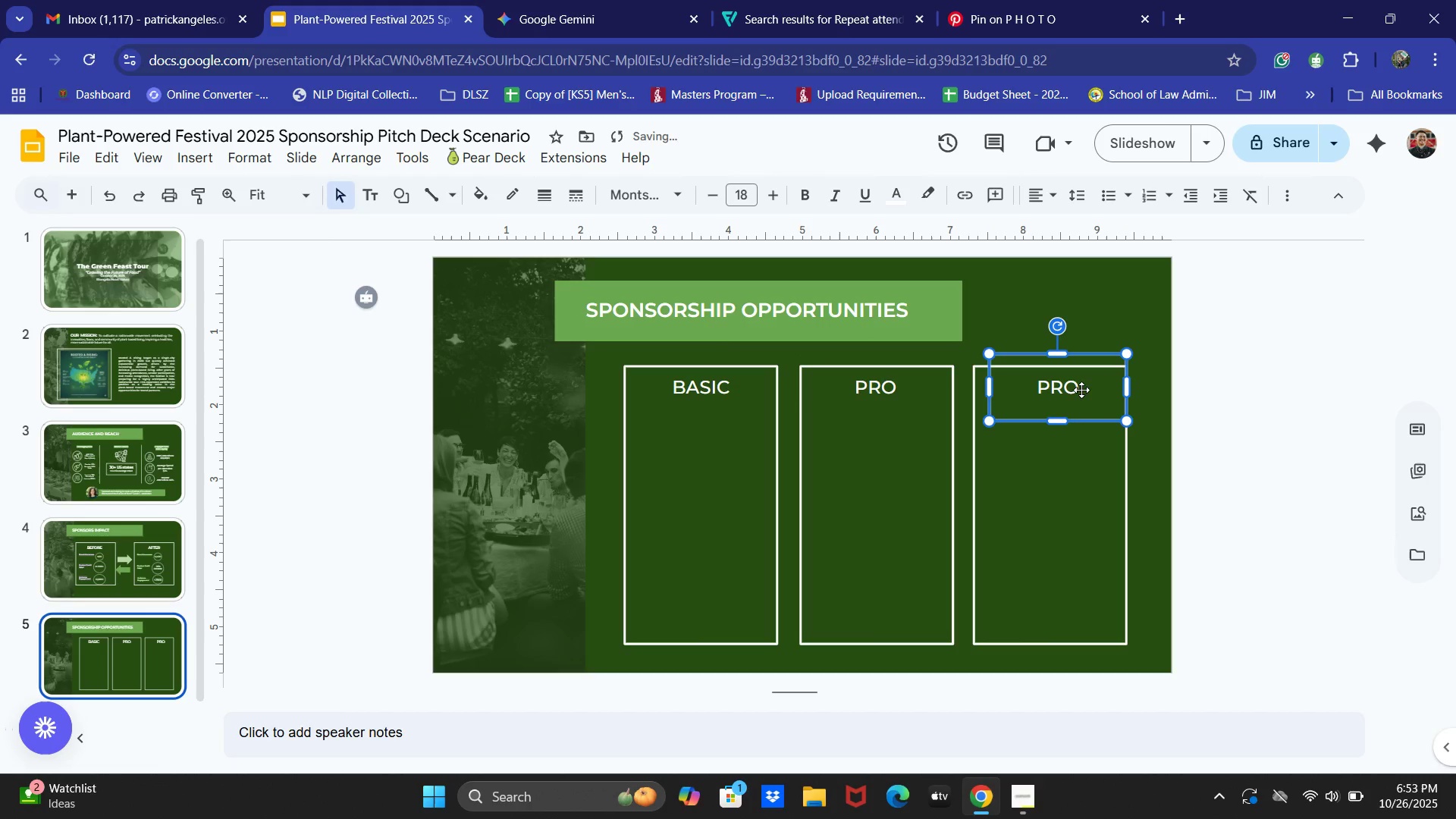 
double_click([1080, 389])
 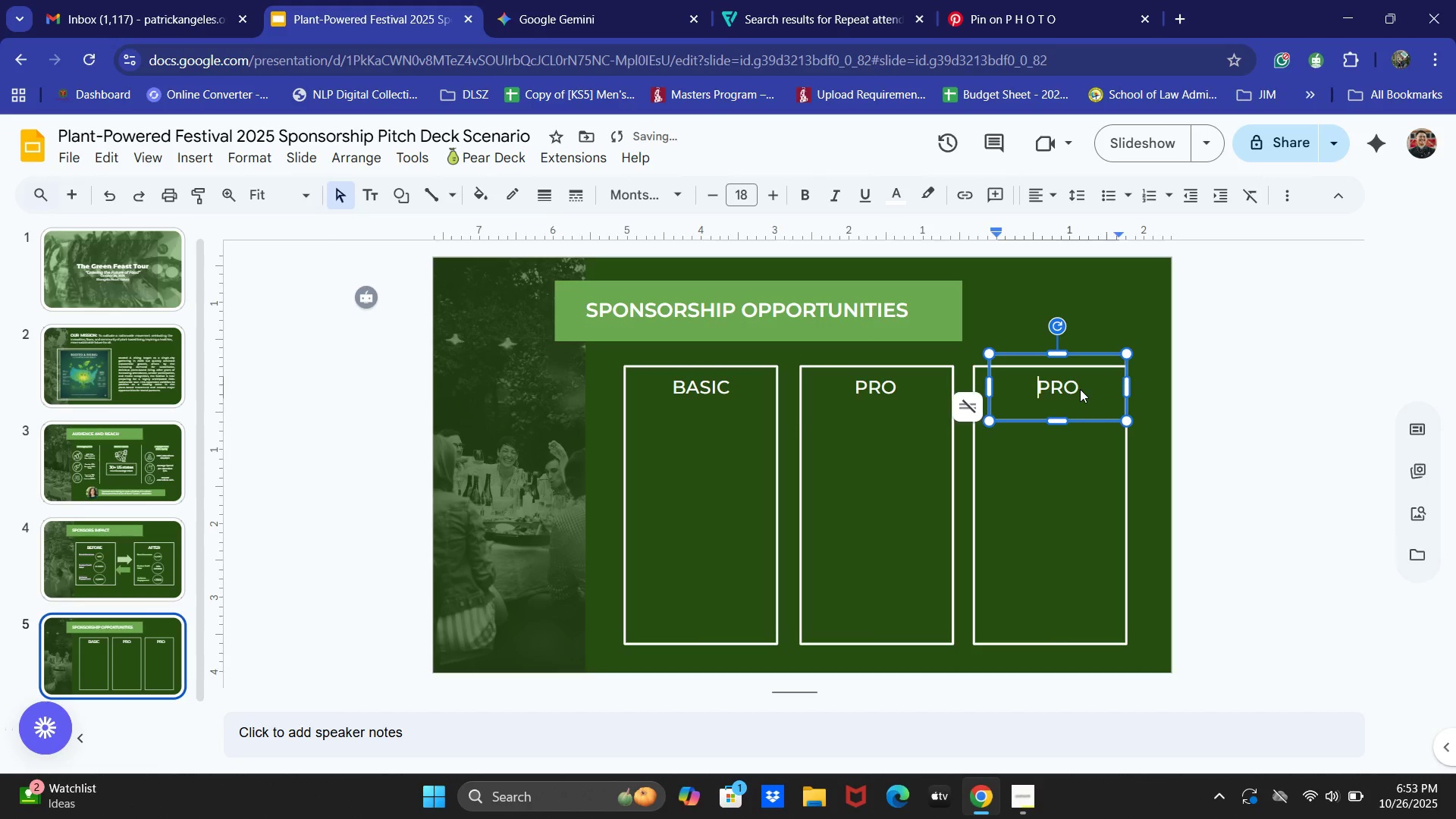 
key(Control+A)
 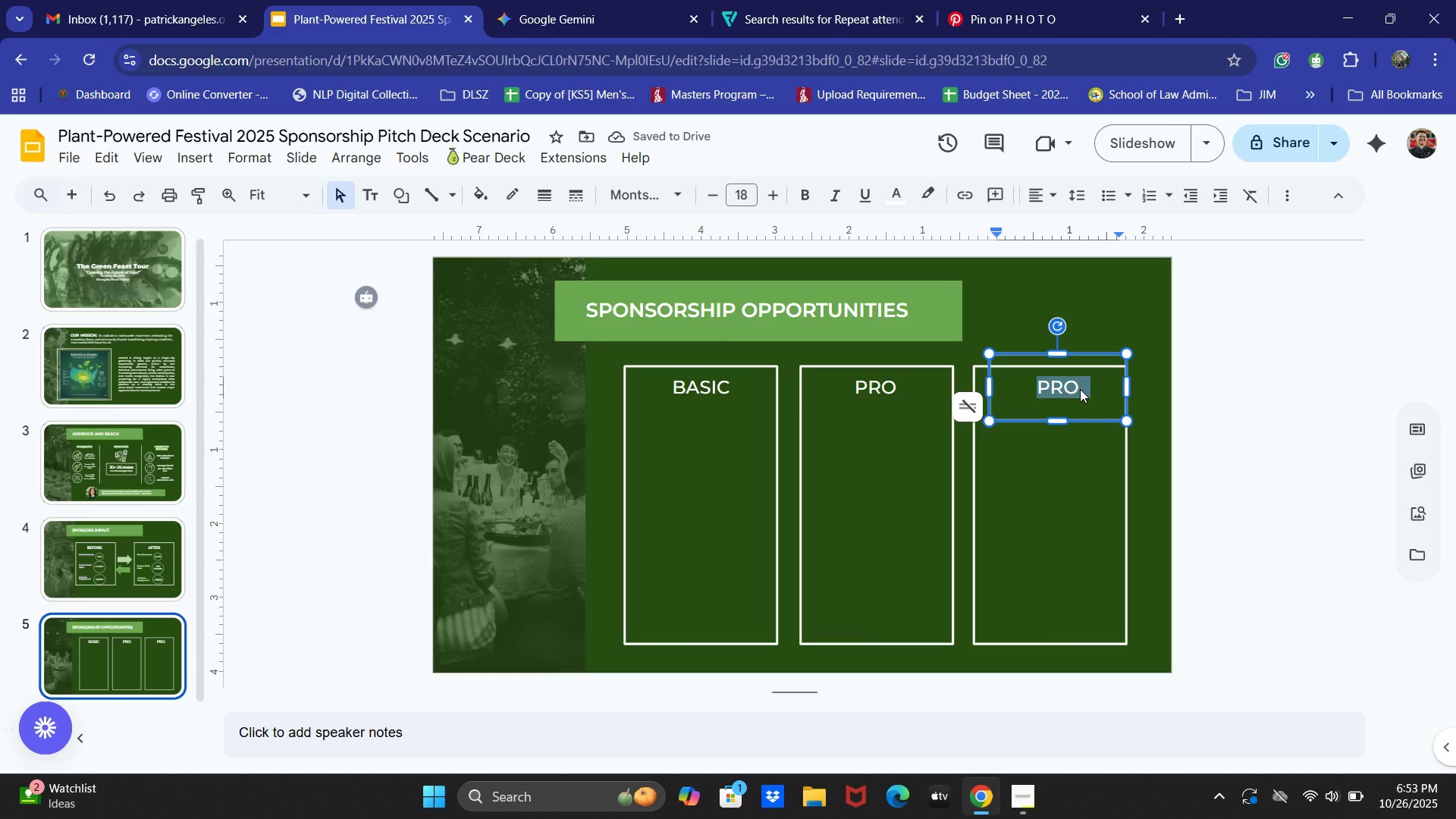 
type(ente)
key(Backspace)
key(Backspace)
key(Backspace)
key(Backspace)
type(ENTERPRISE)
 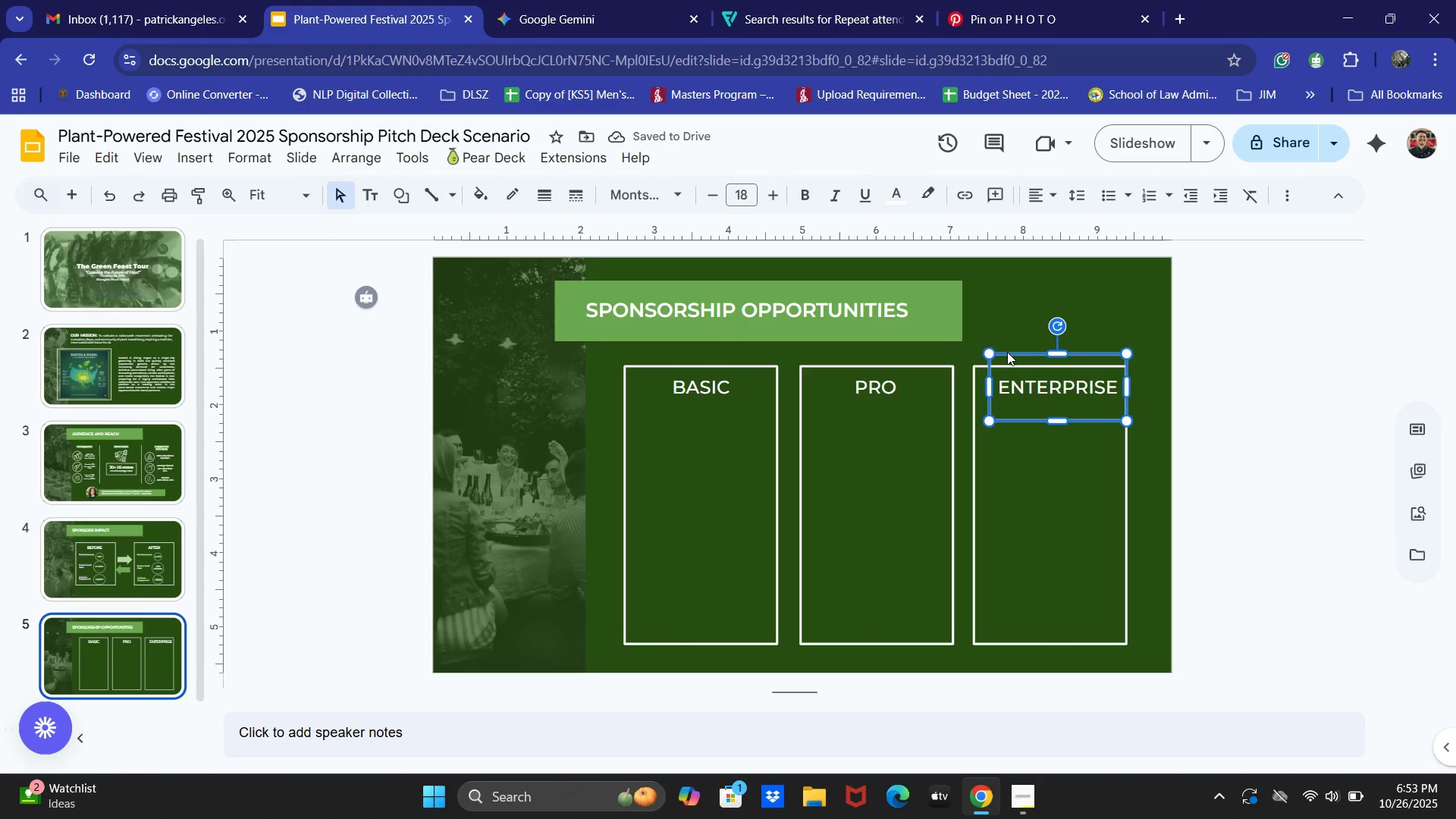 
key(ArrowLeft)
 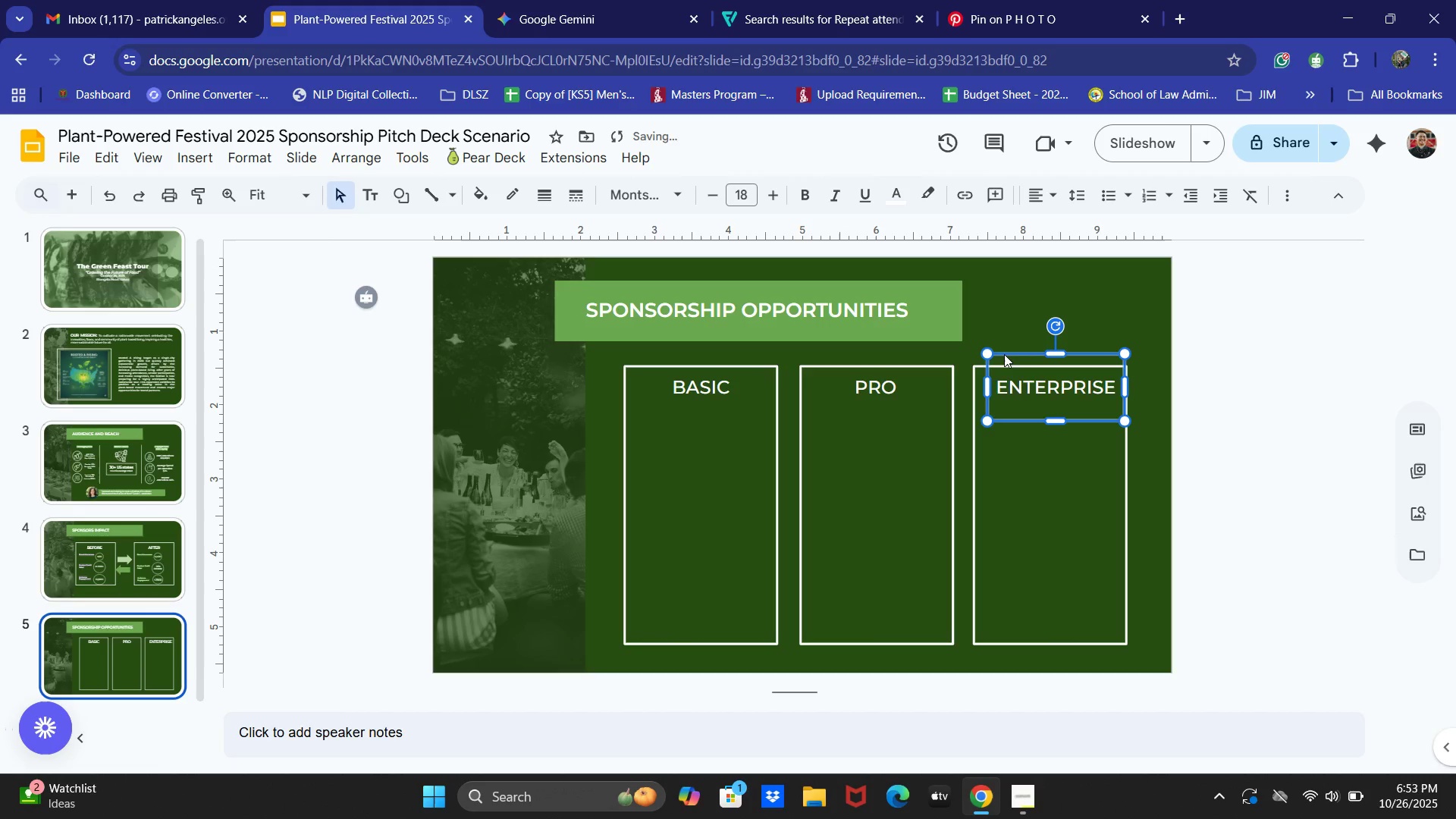 
key(ArrowLeft)
 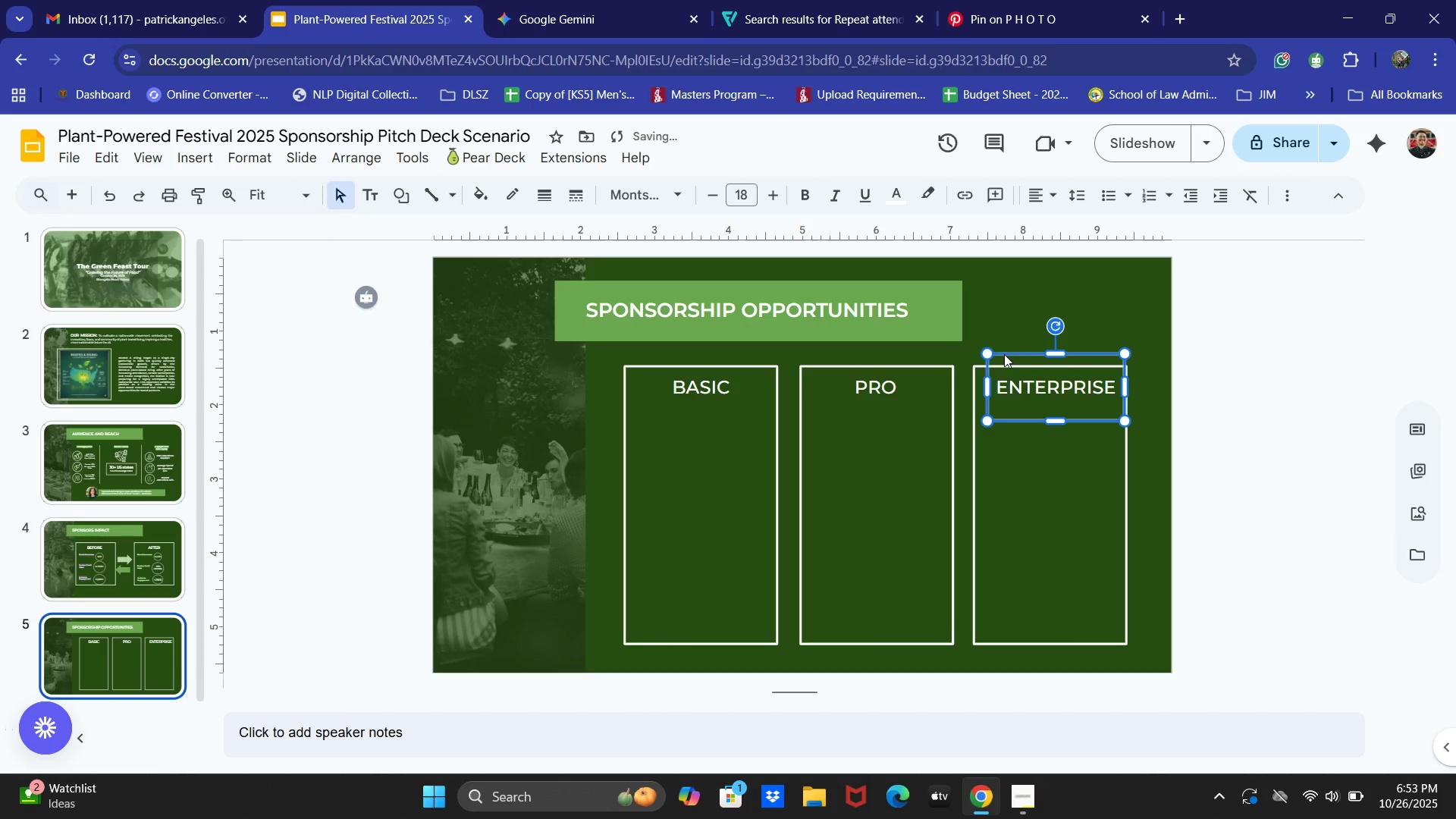 
key(ArrowLeft)
 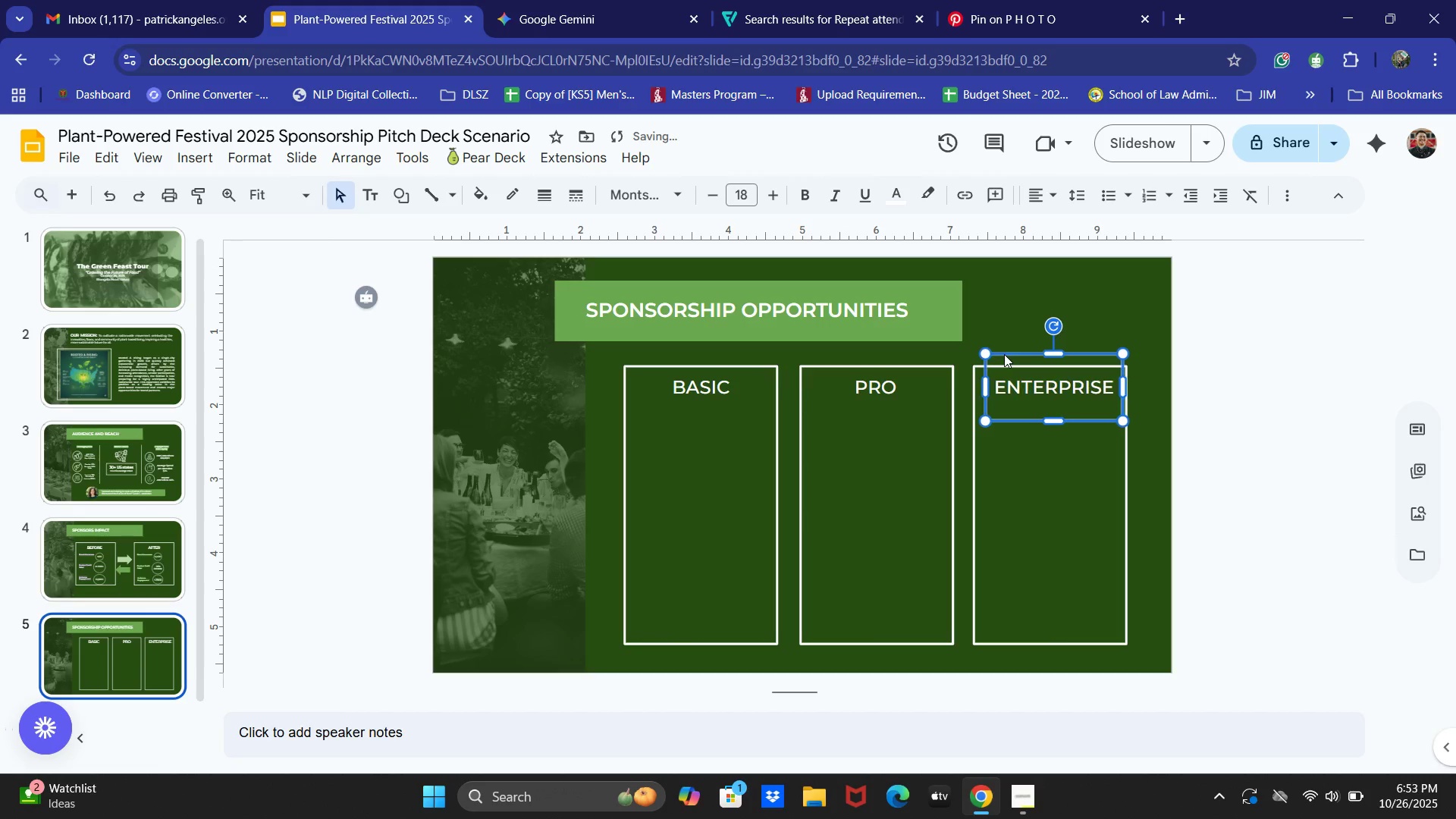 
key(ArrowLeft)
 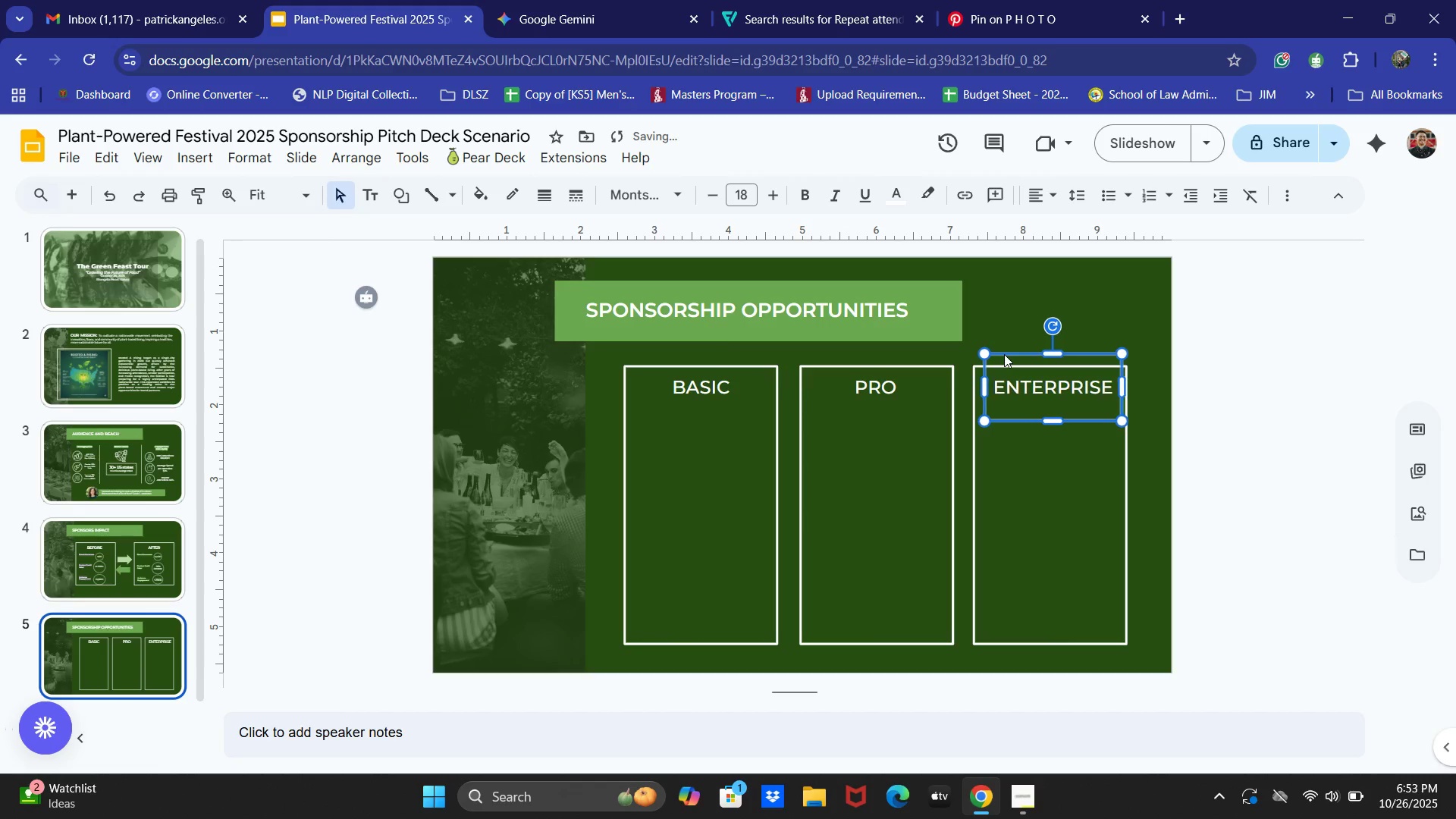 
key(ArrowLeft)
 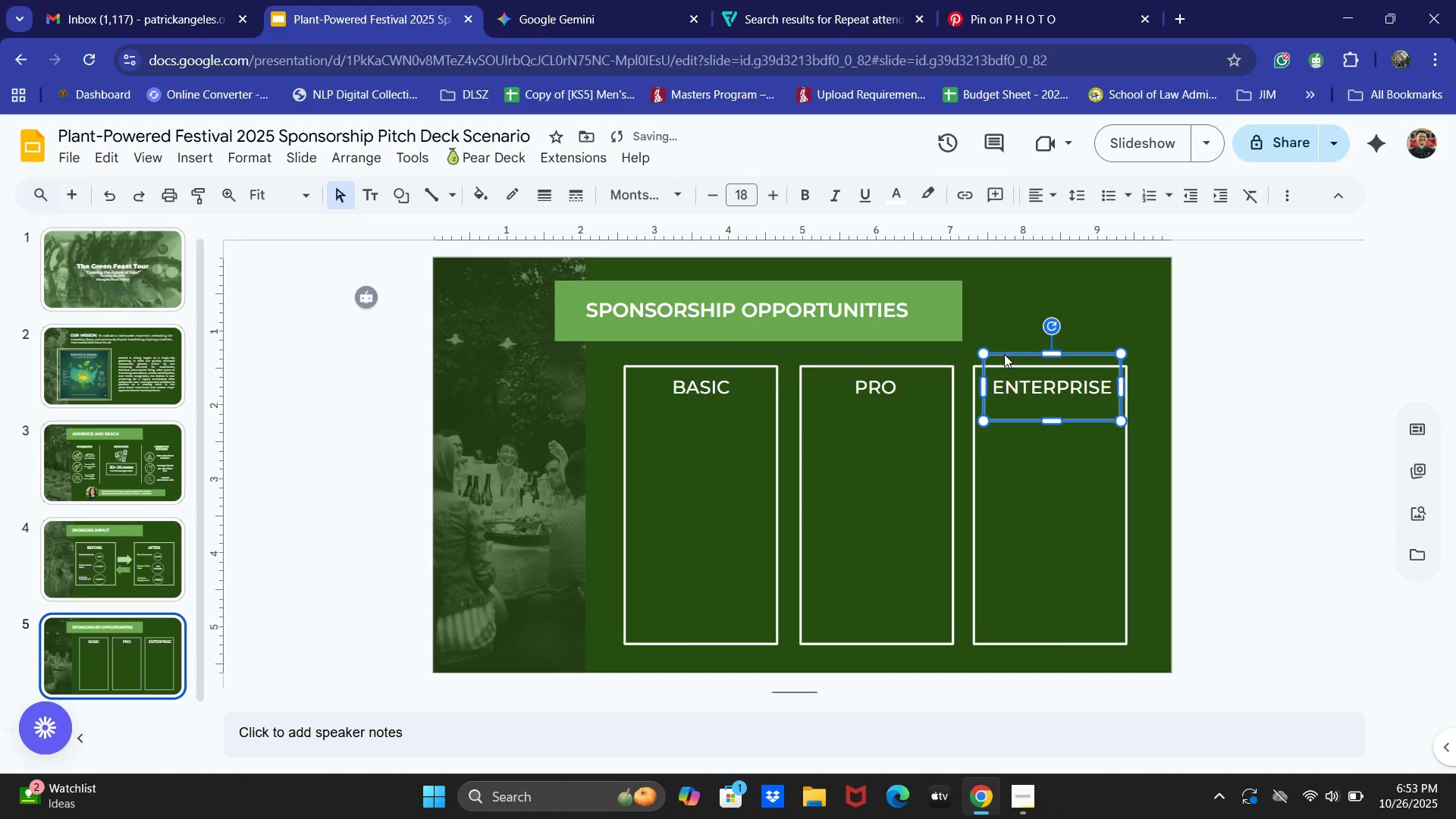 
key(ArrowLeft)
 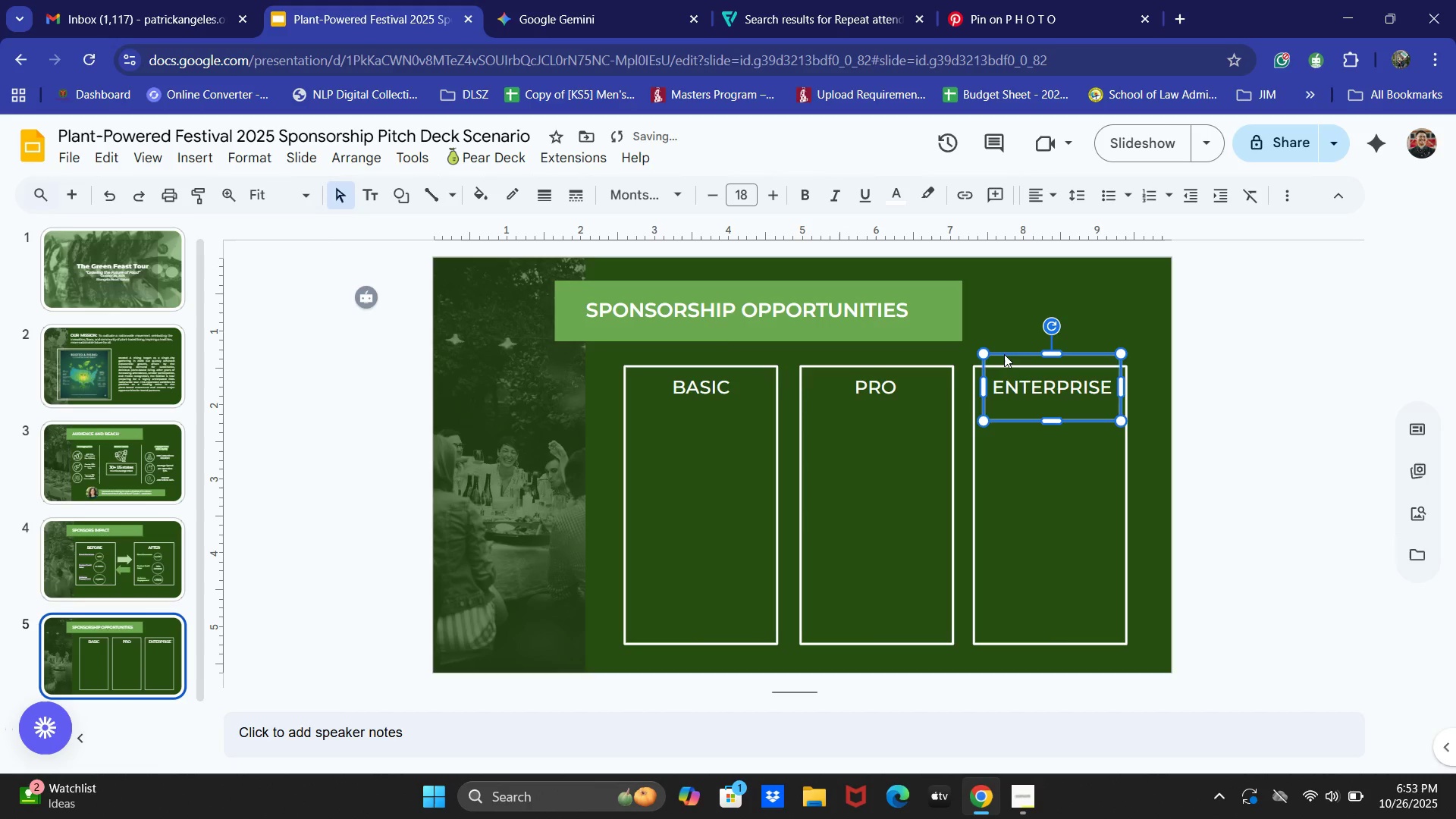 
key(ArrowLeft)
 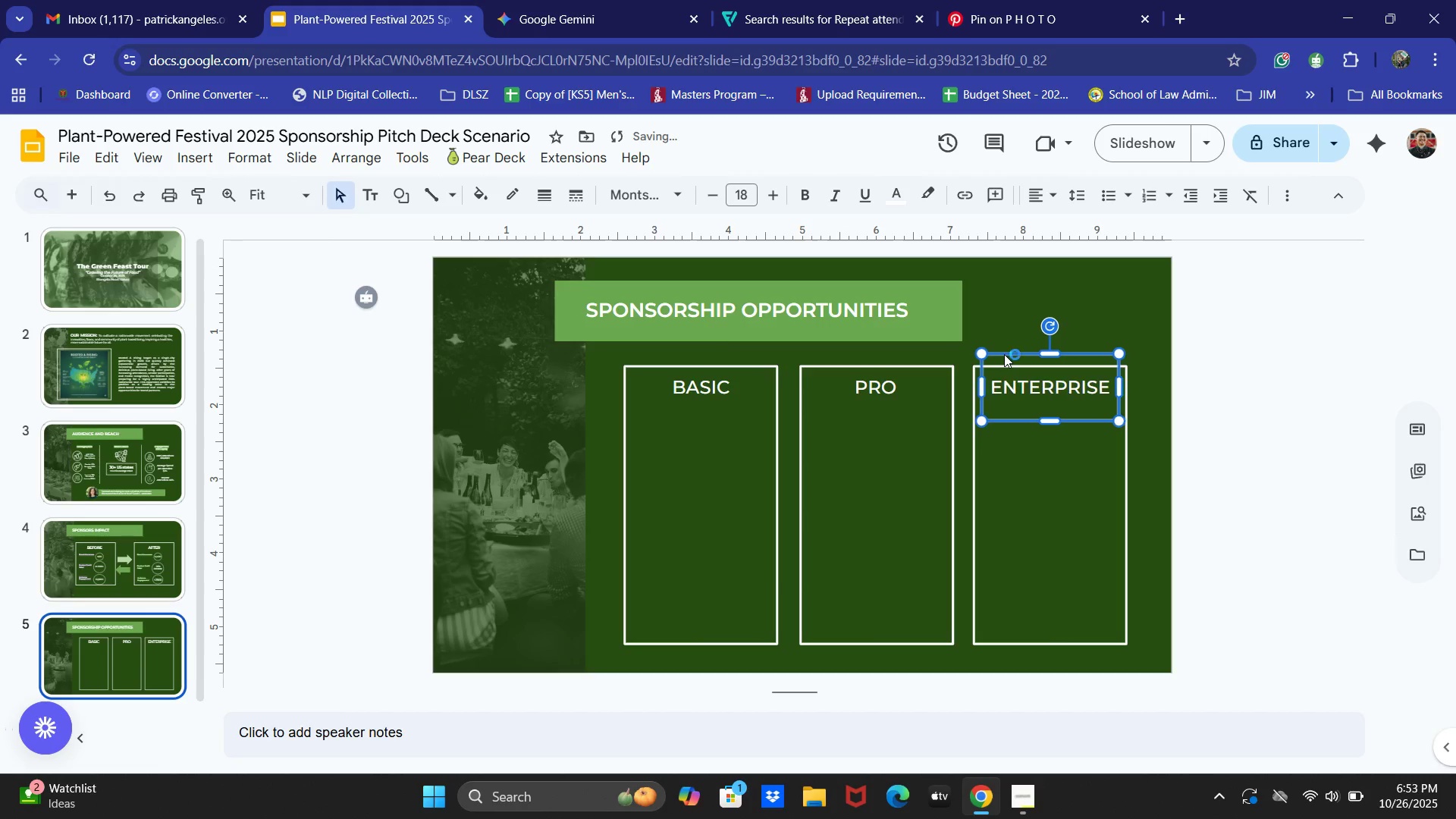 
key(ArrowLeft)
 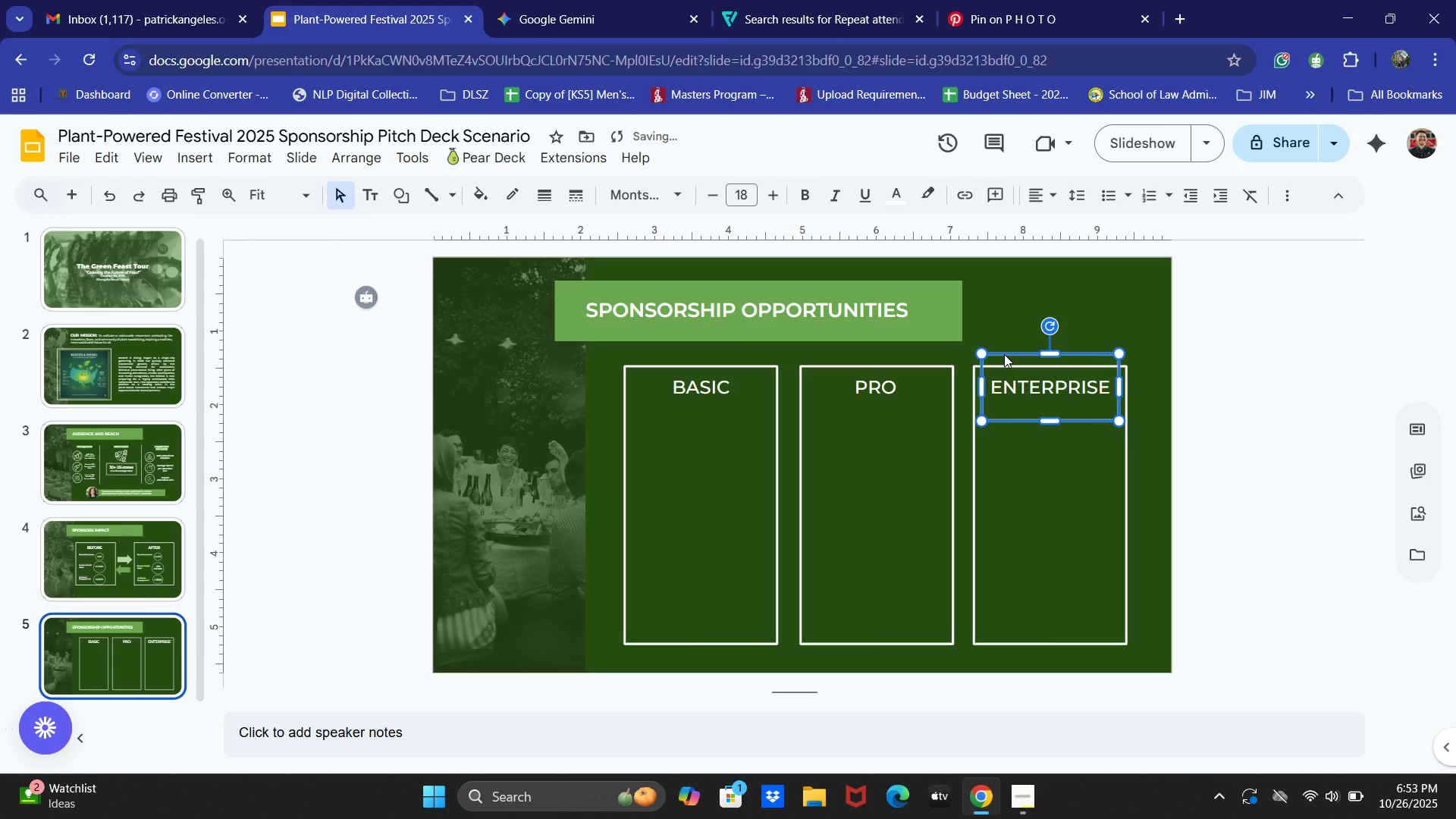 
key(ArrowRight)
 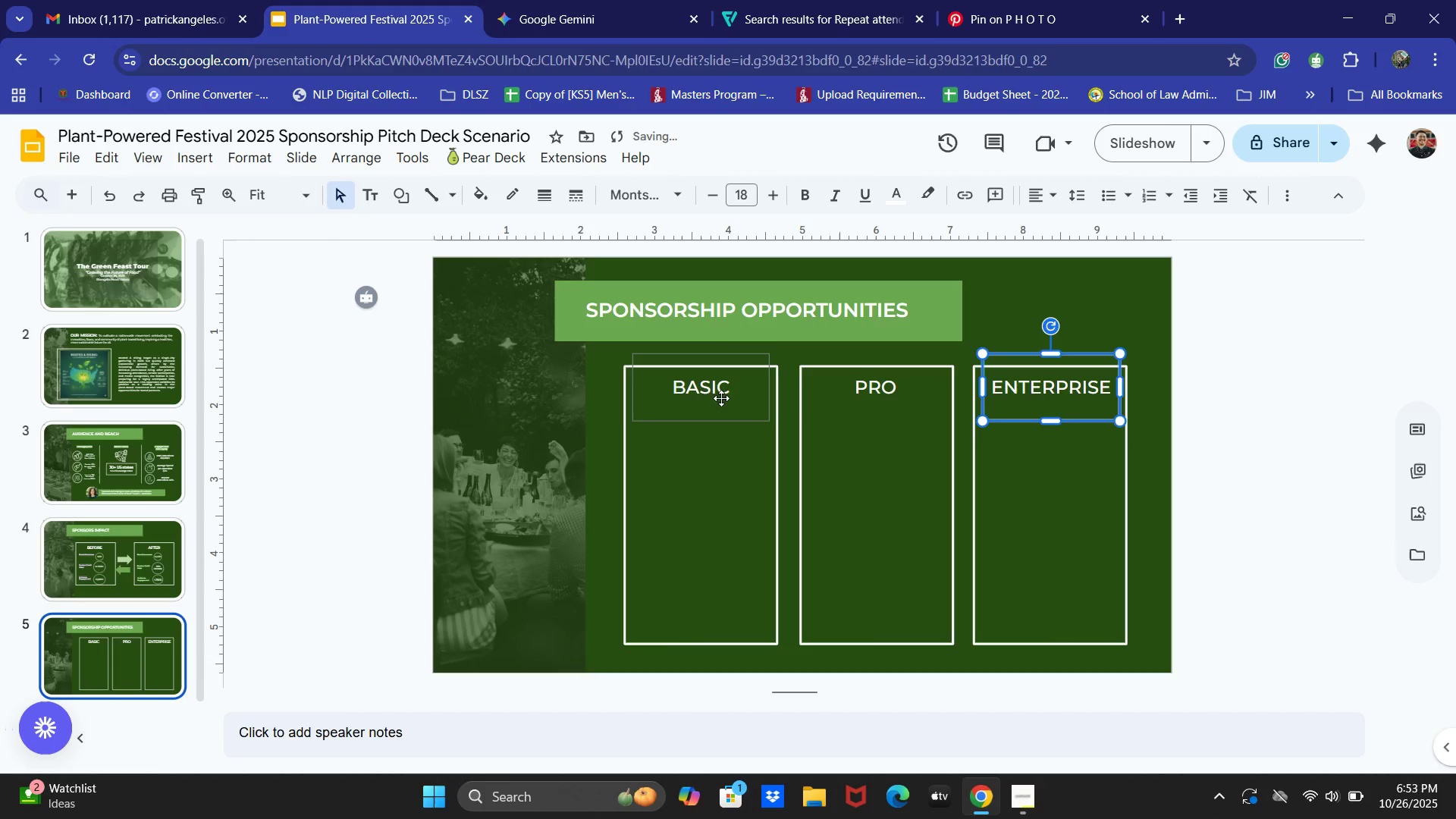 
double_click([710, 394])
 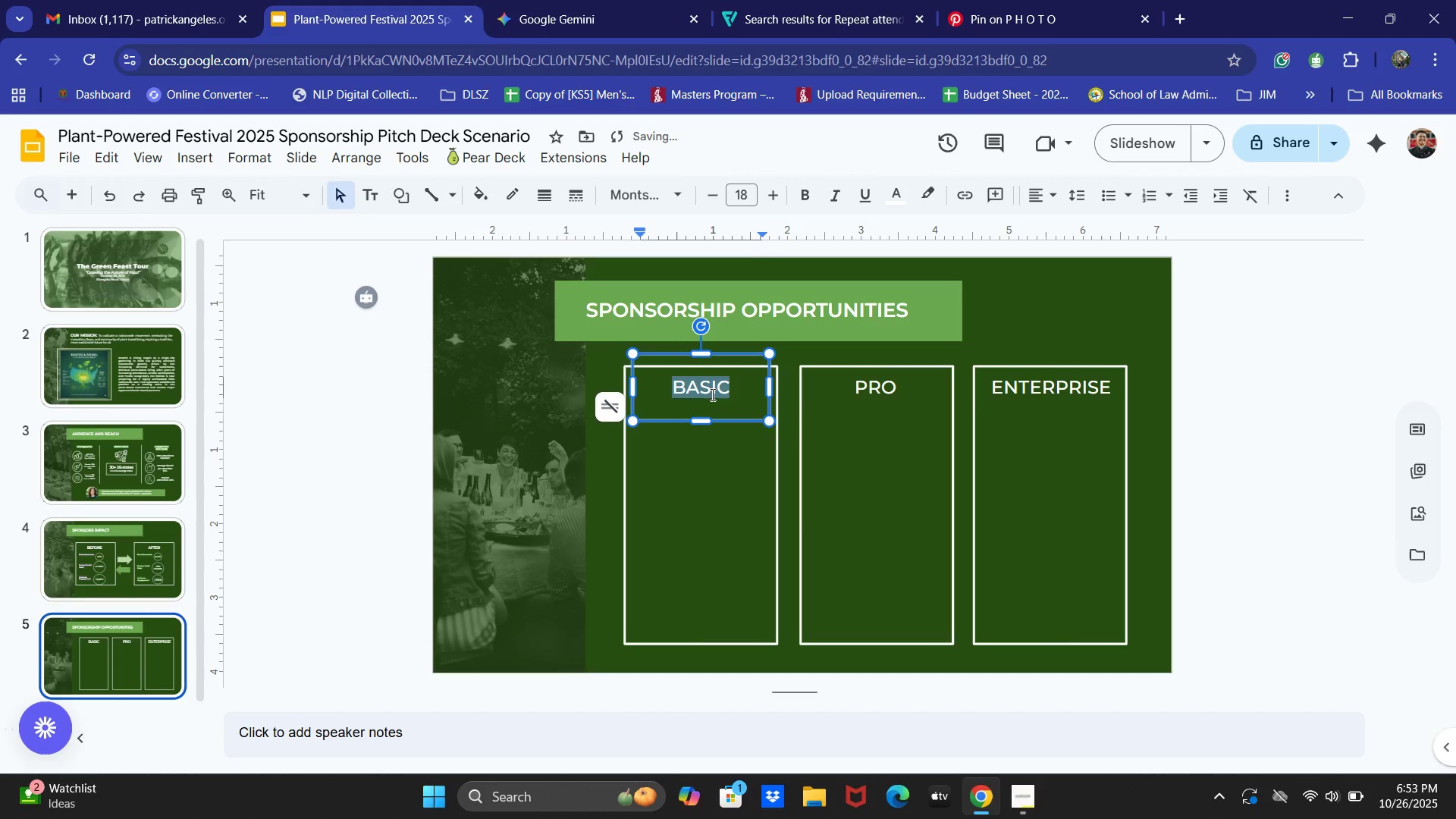 
key(Control+ControlLeft)
 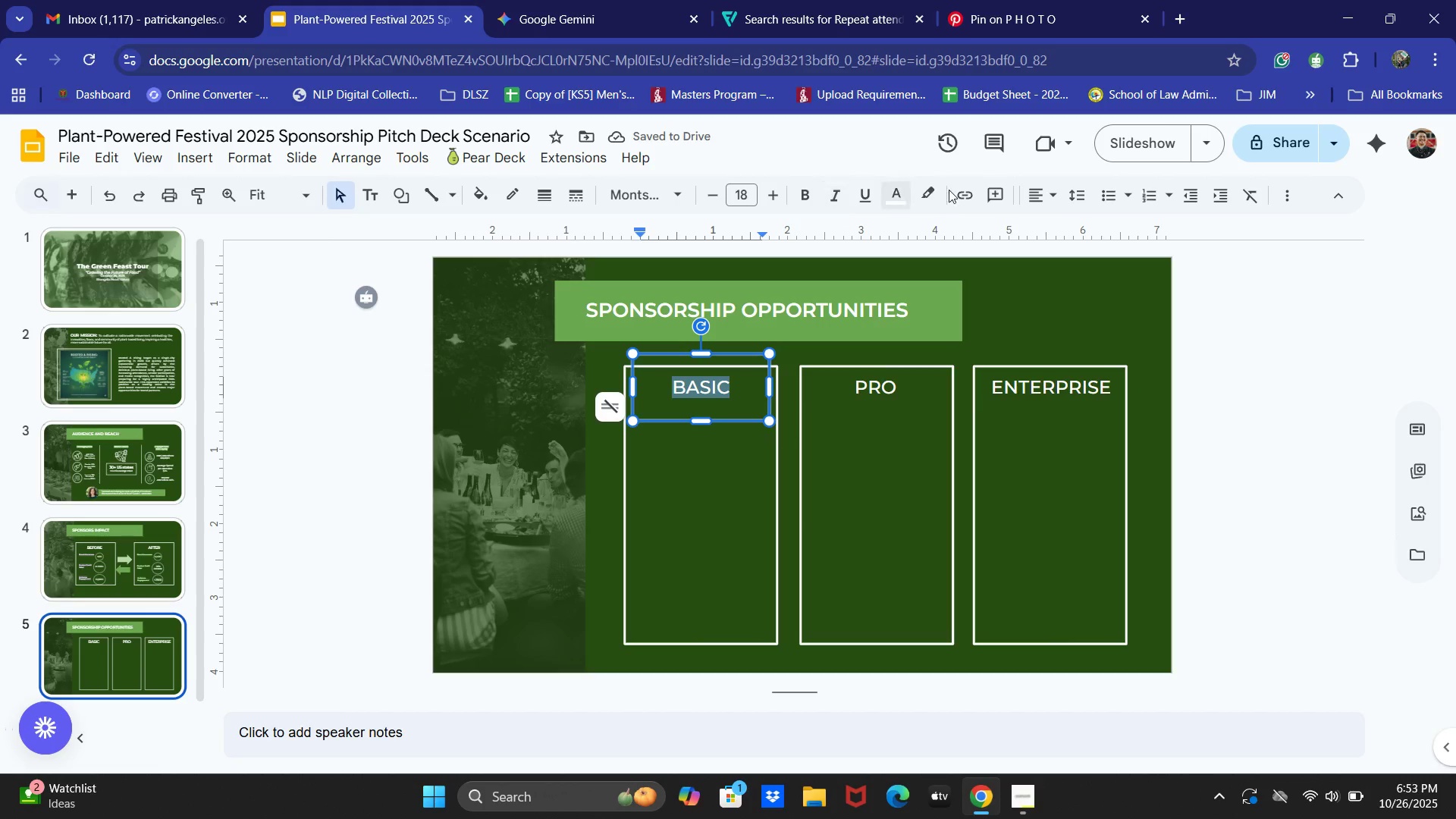 
double_click([934, 193])
 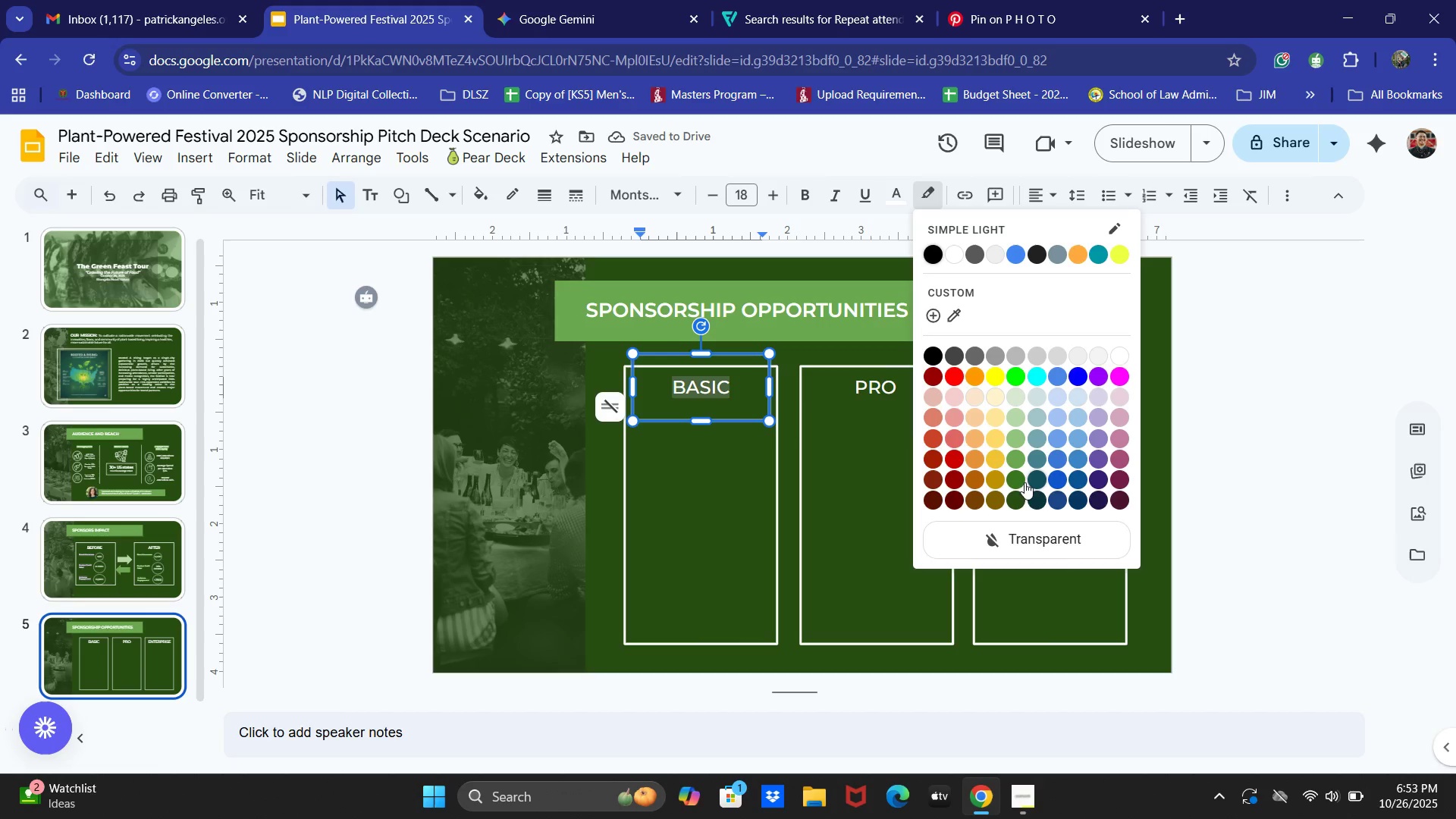 
left_click([1014, 472])
 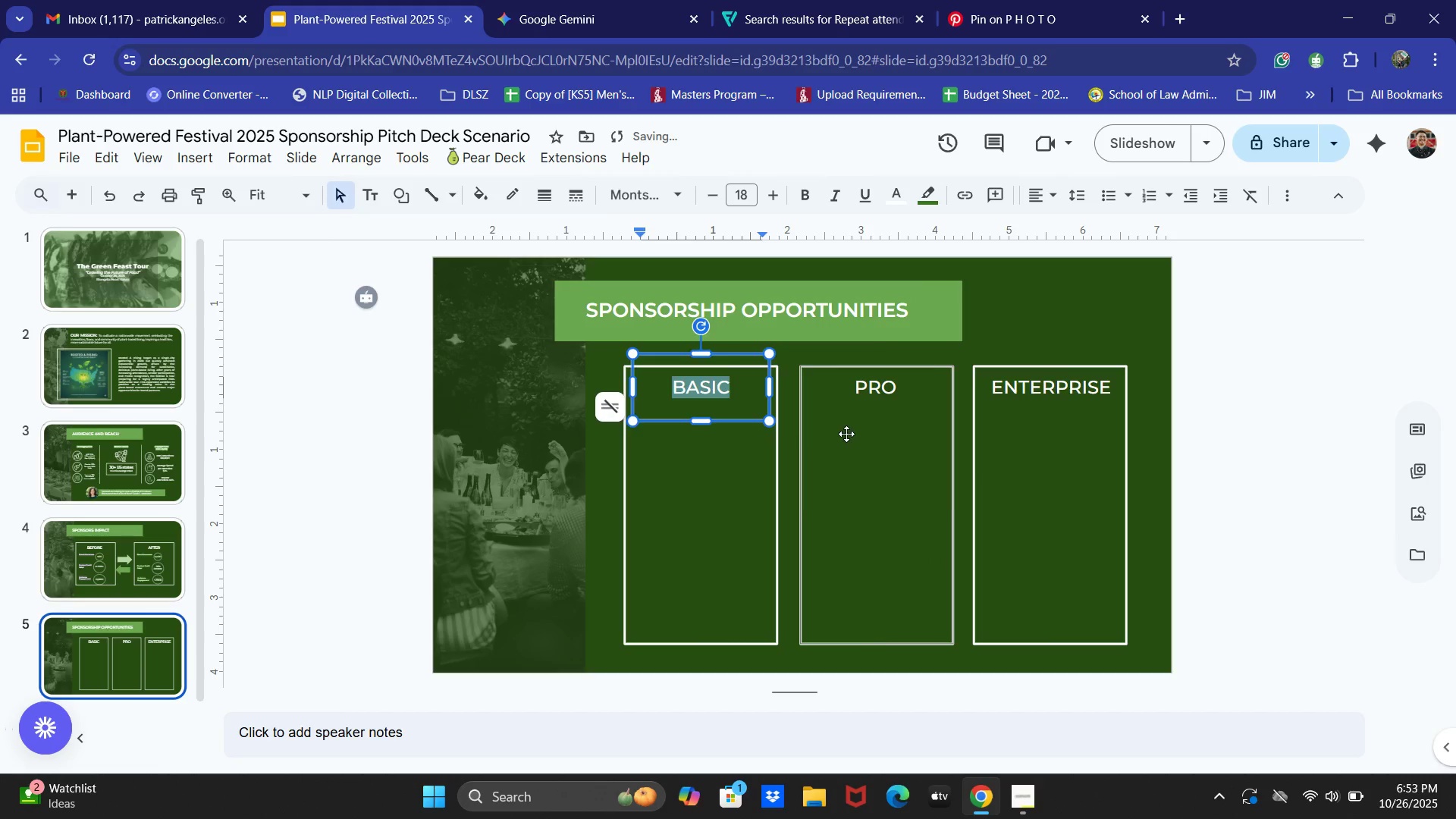 
left_click([844, 434])
 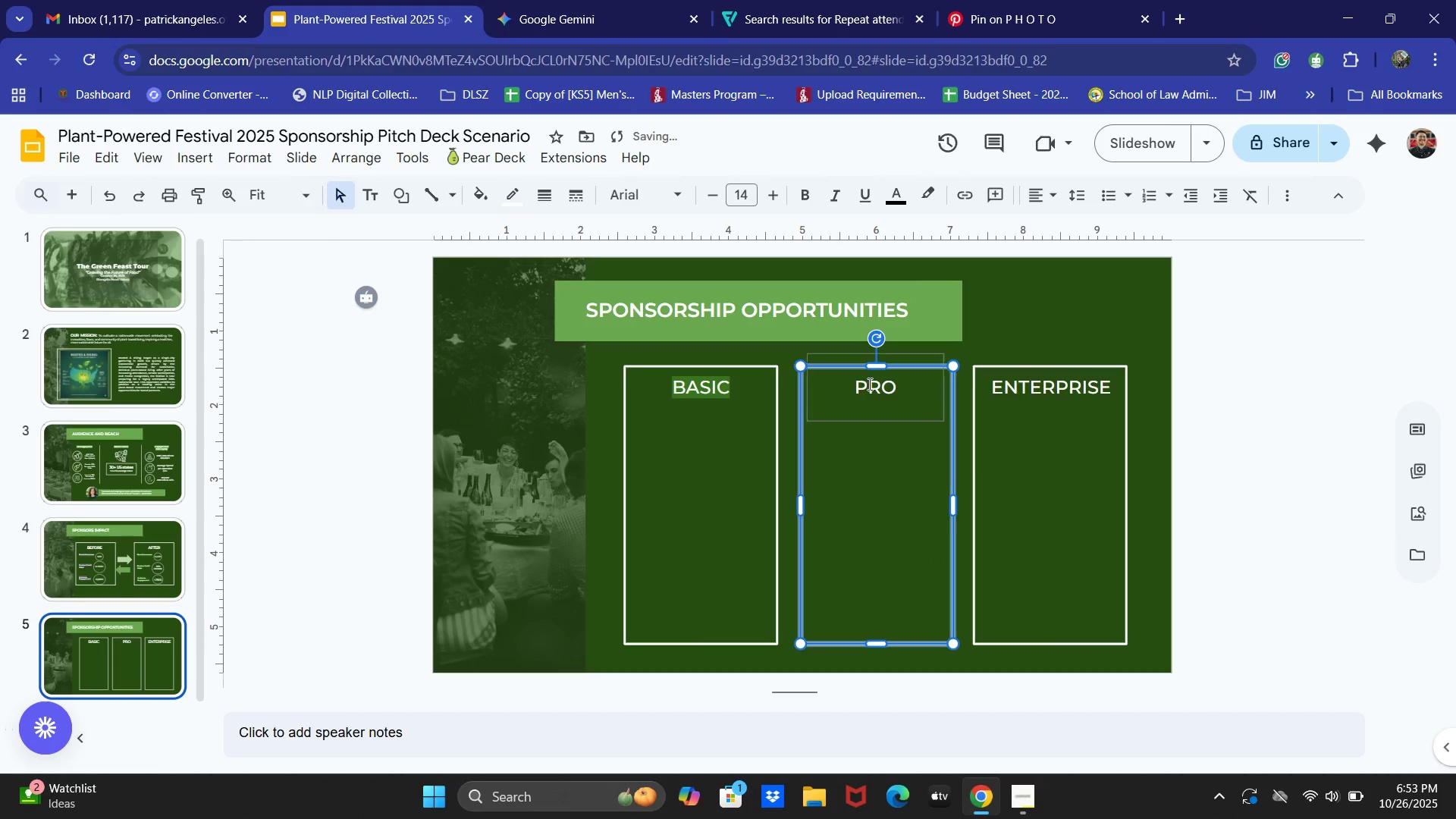 
double_click([868, 384])
 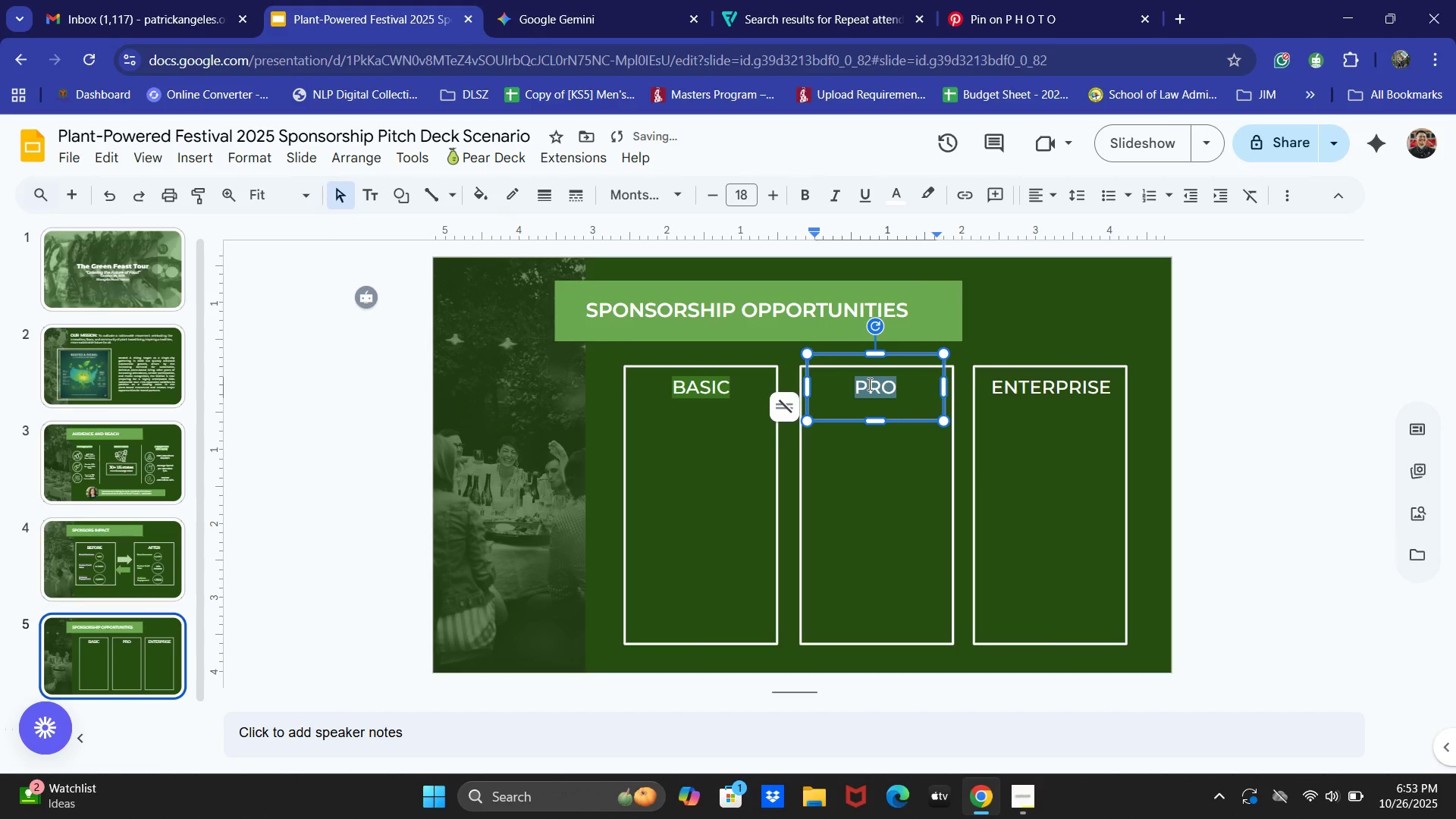 
key(Control+A)
 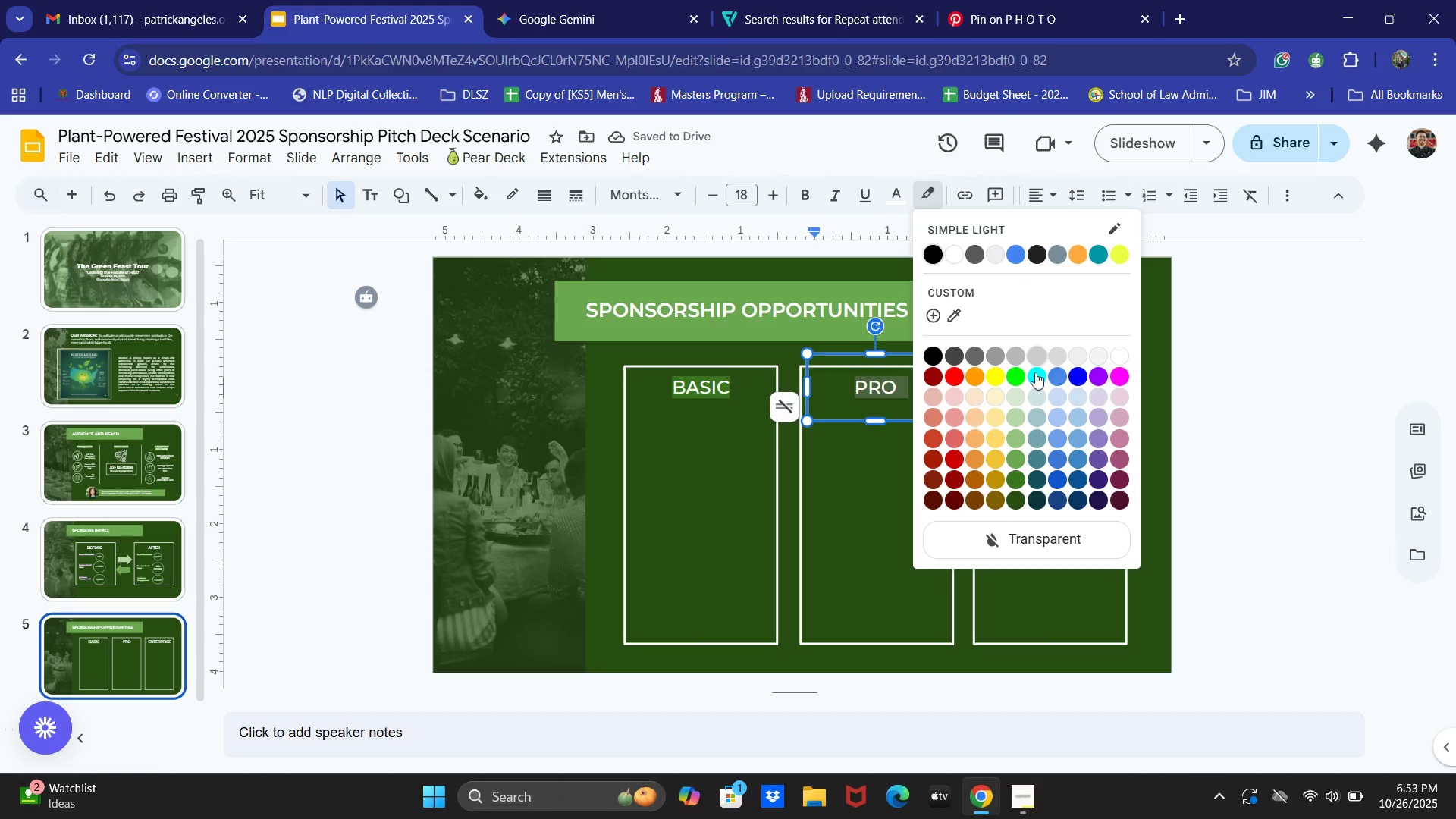 
left_click([1016, 479])
 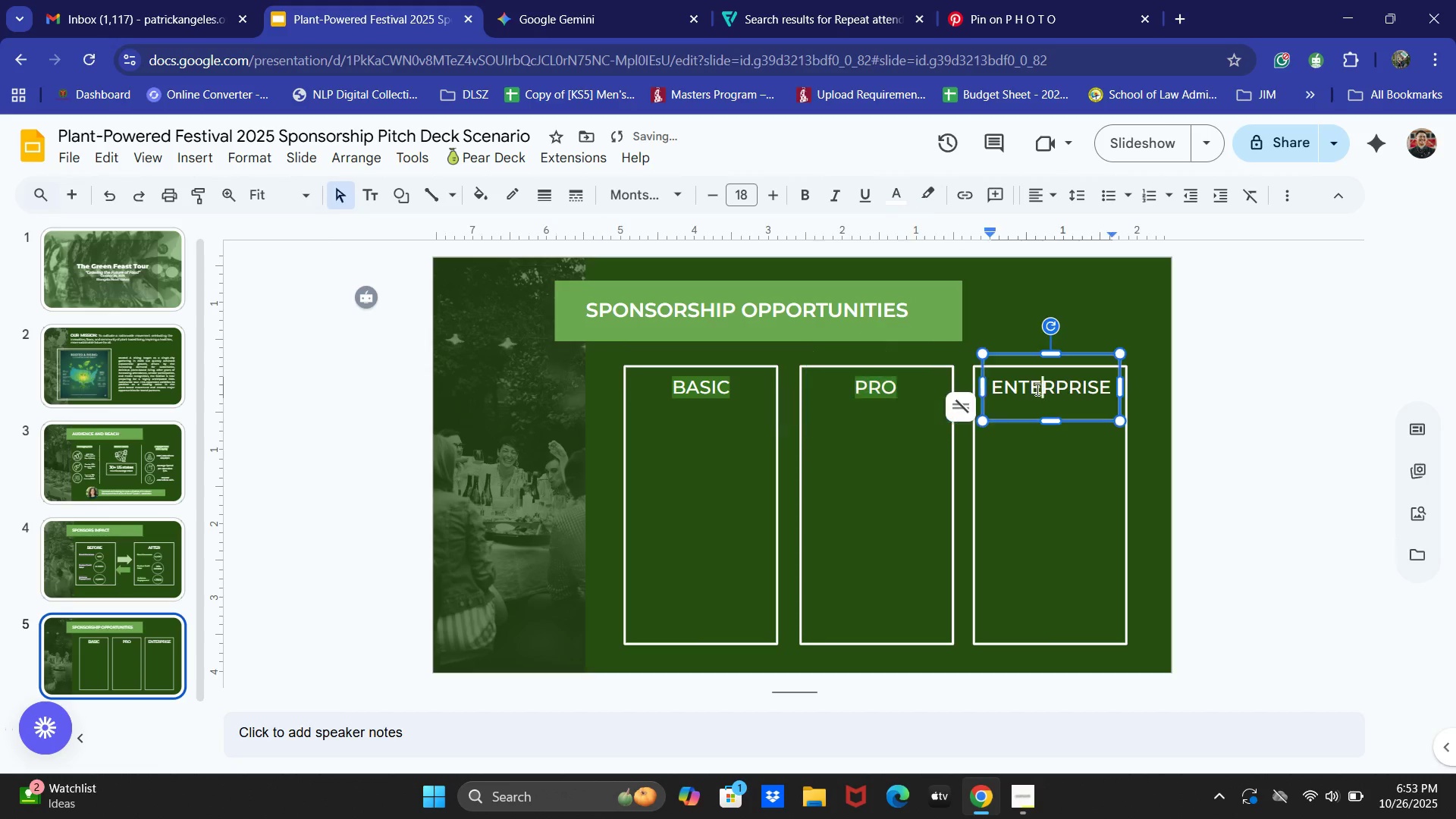 
double_click([1036, 389])
 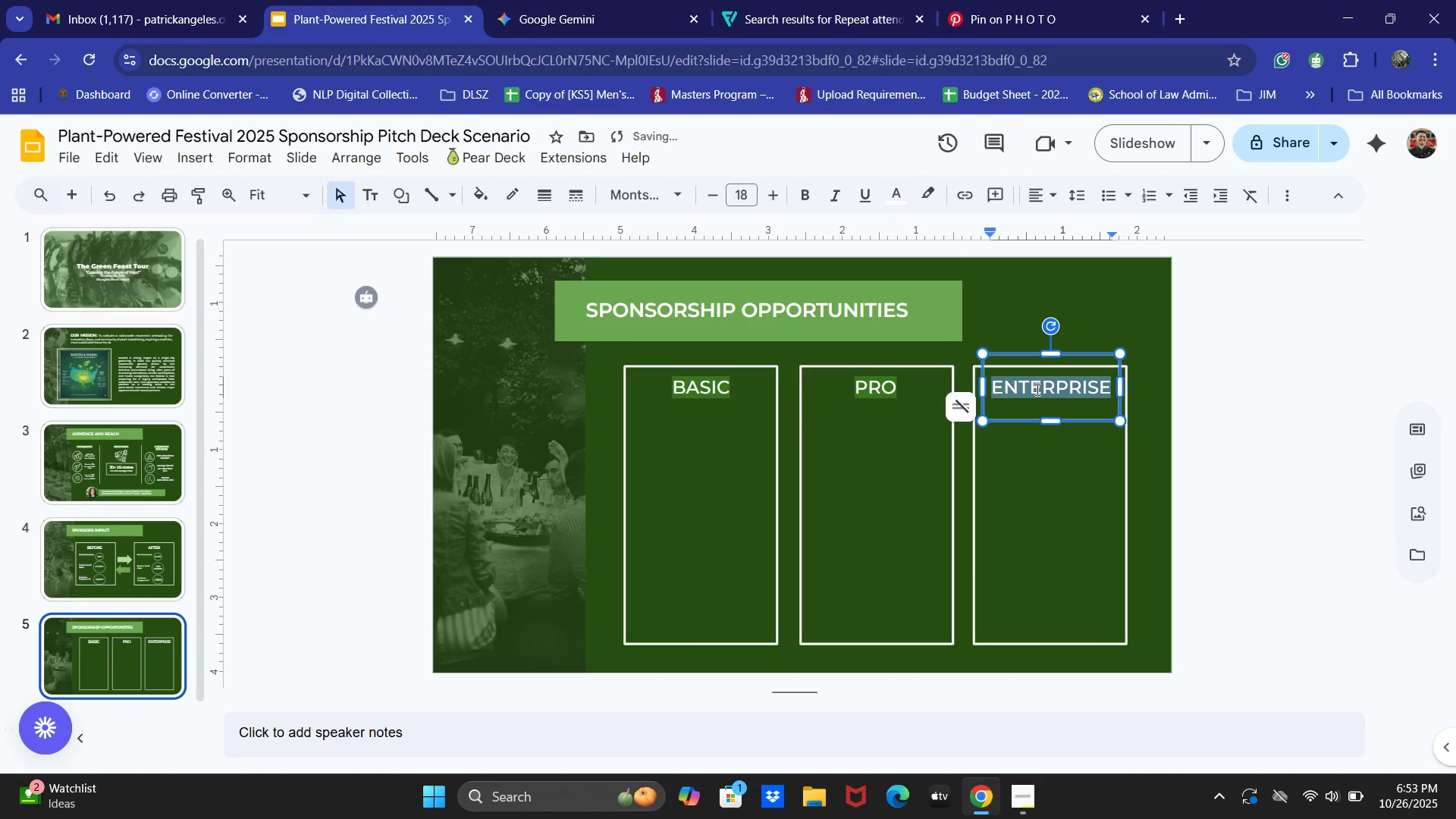 
key(Control+A)
 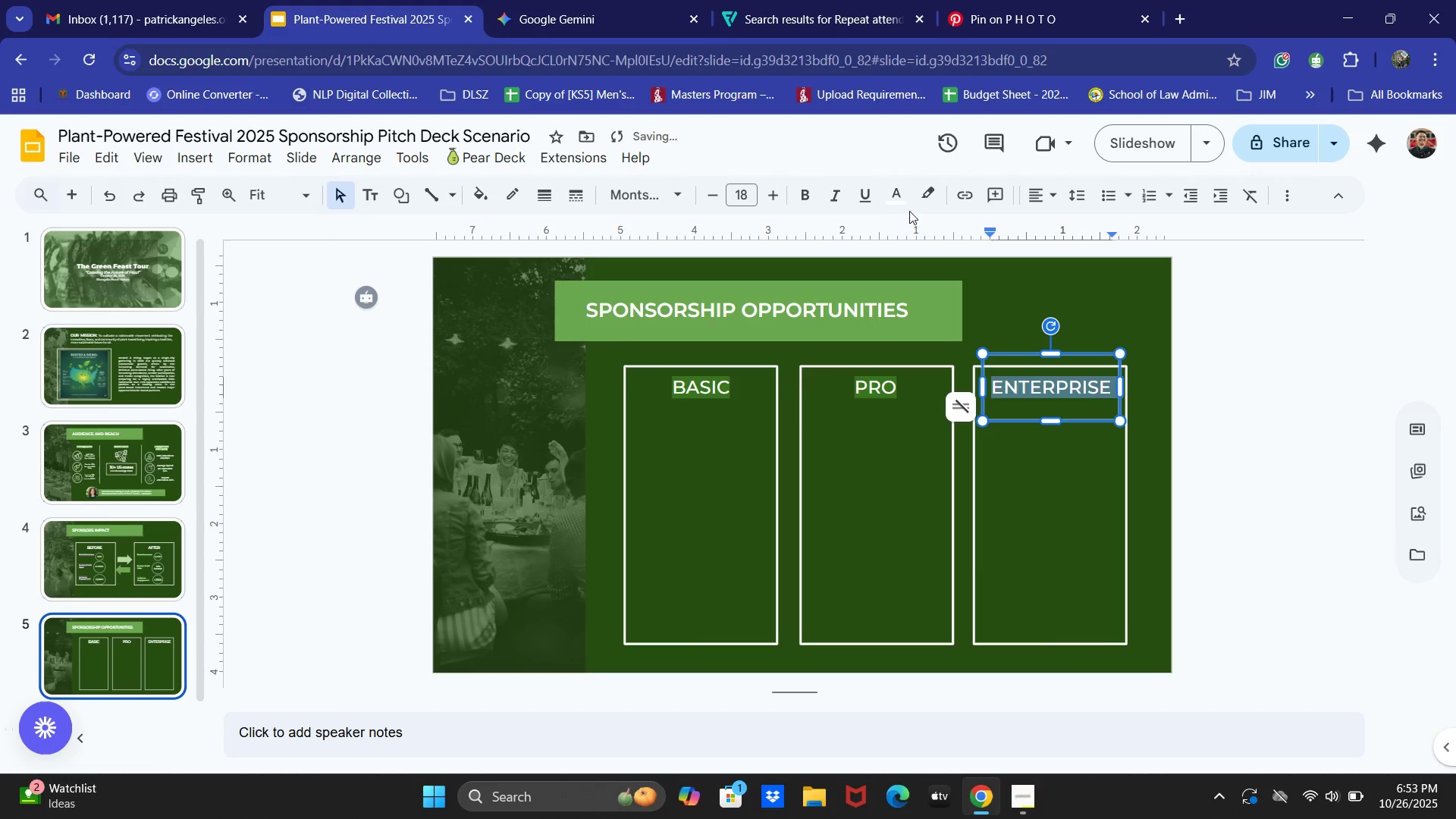 
left_click([900, 199])
 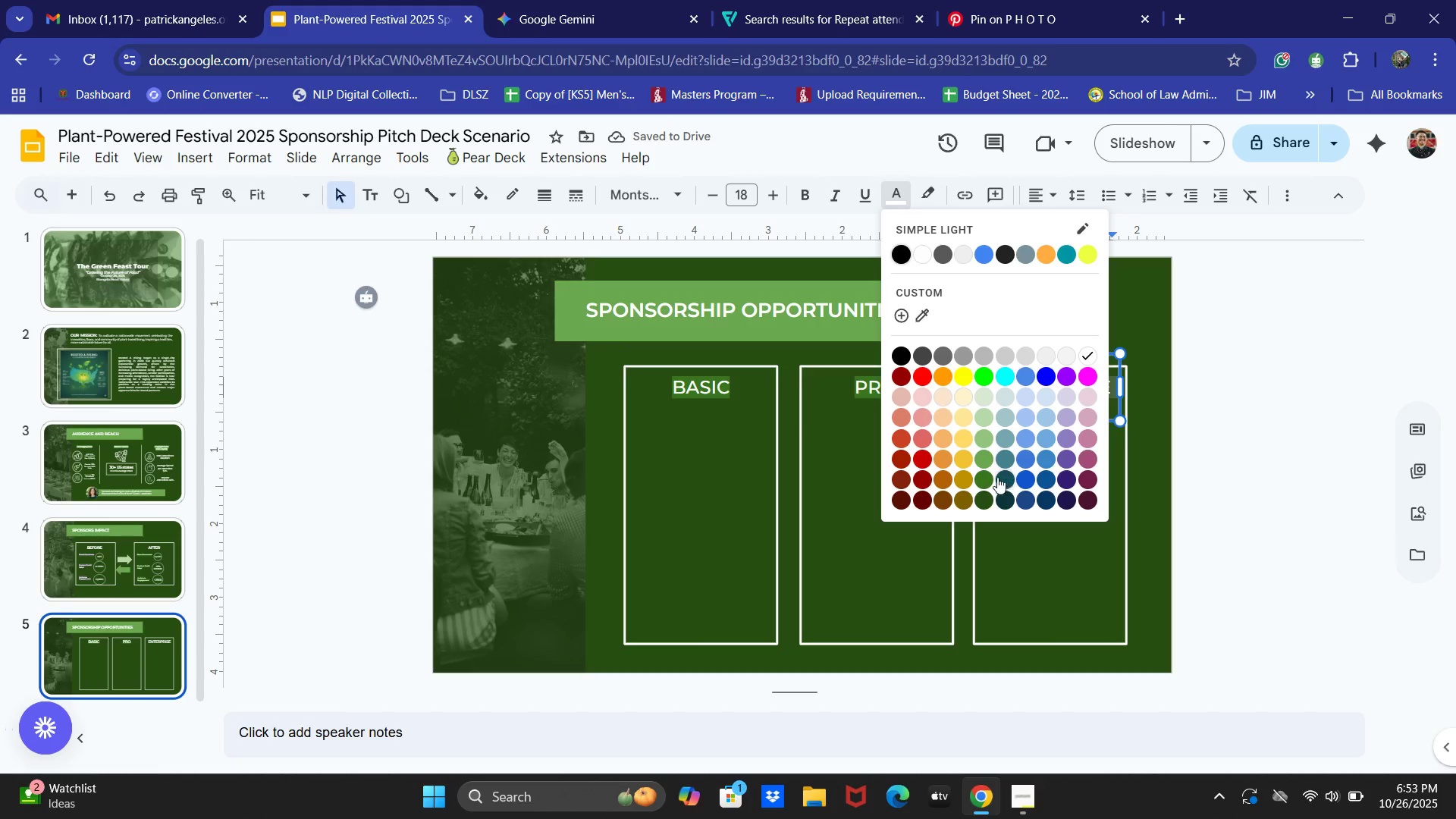 
left_click([992, 479])
 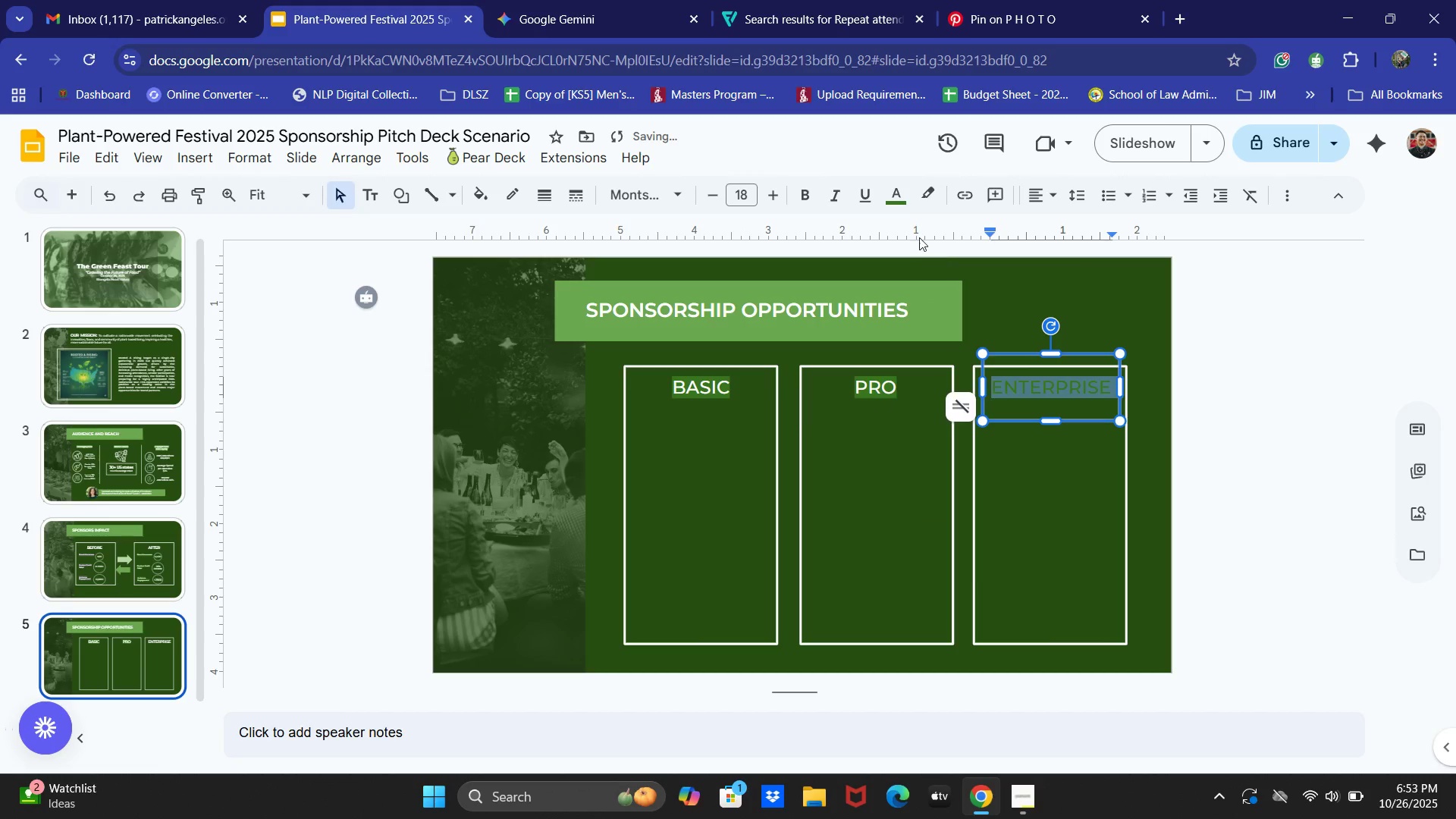 
left_click([892, 199])
 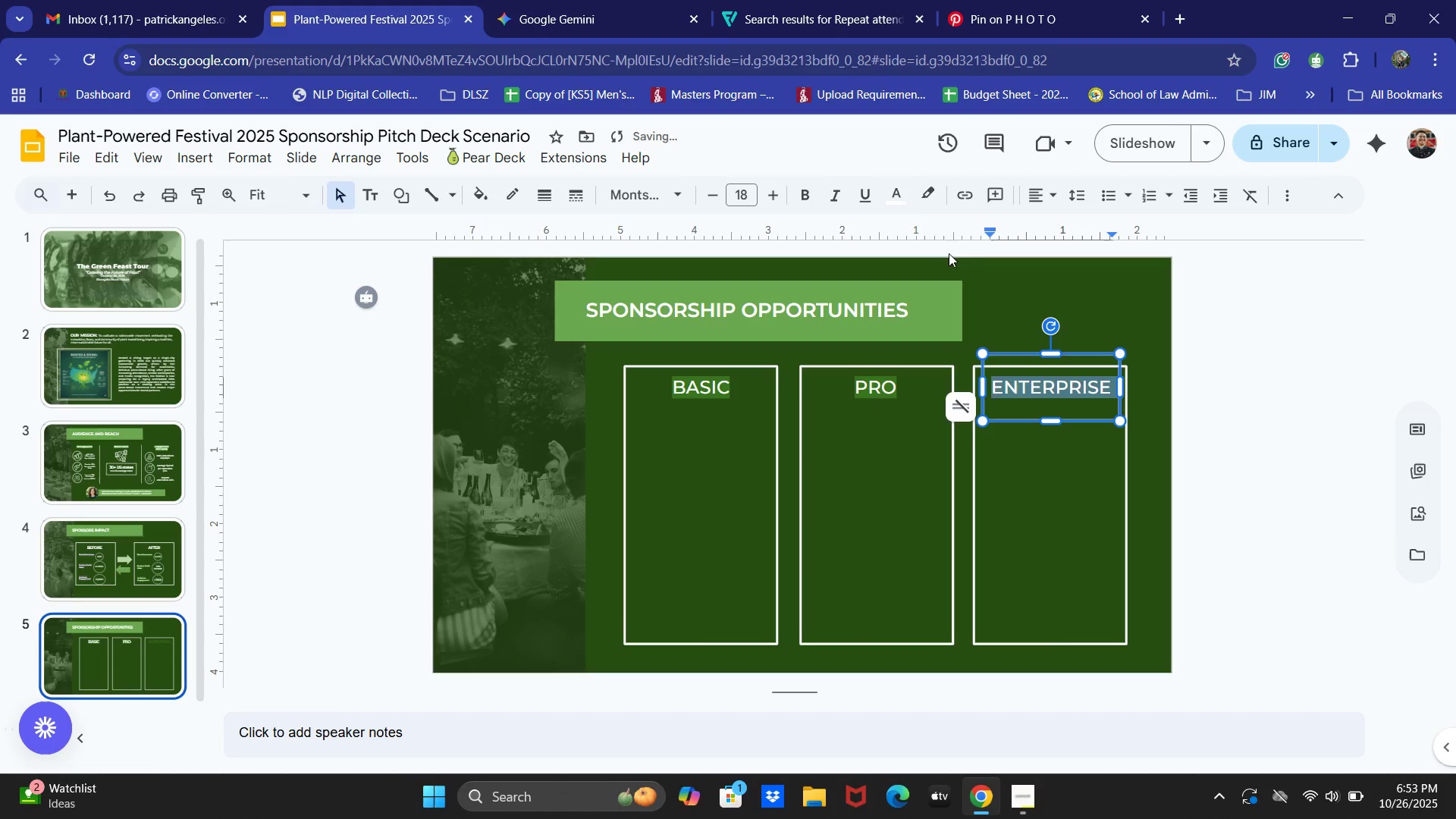 
left_click([927, 197])
 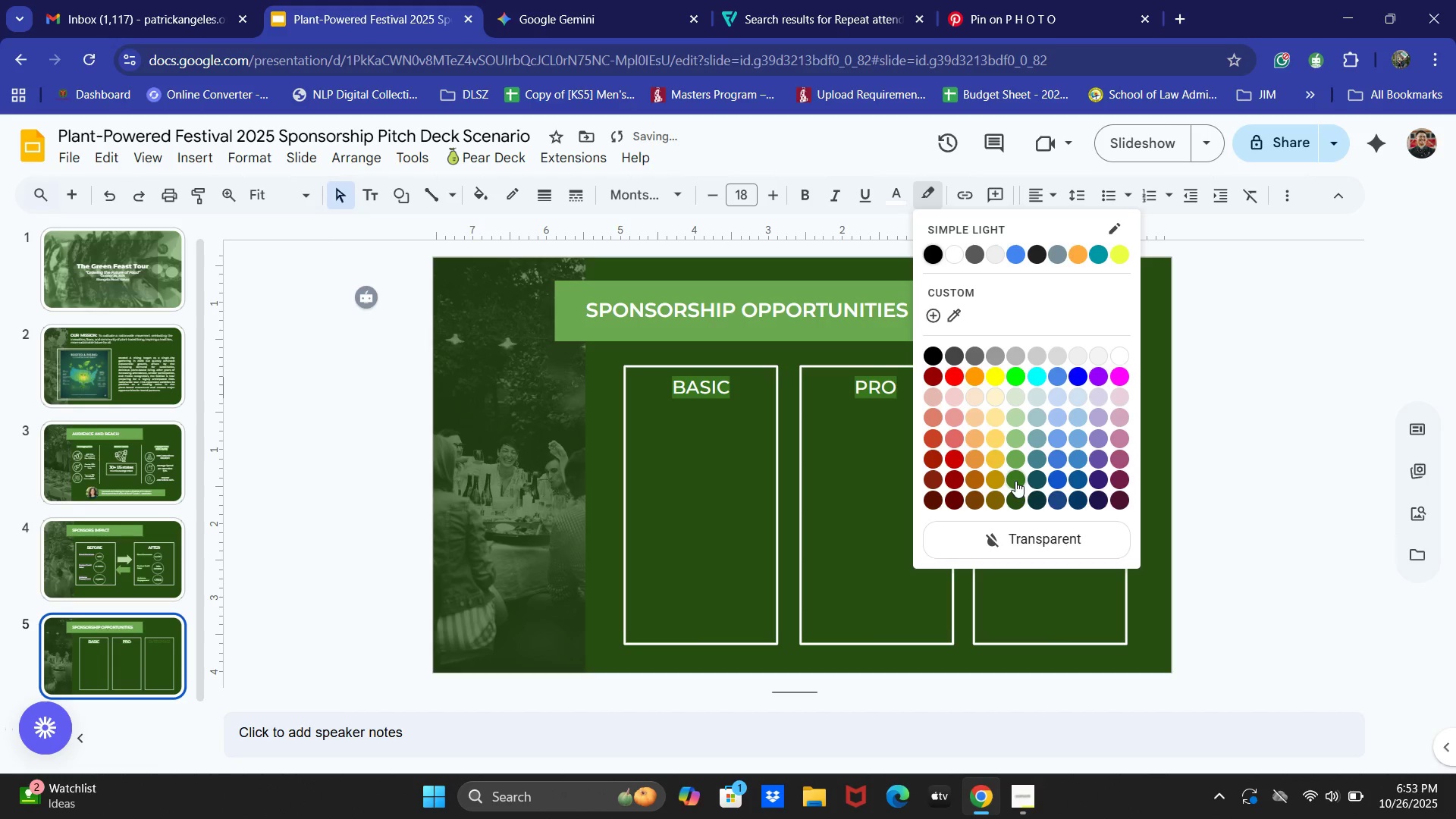 
double_click([895, 503])
 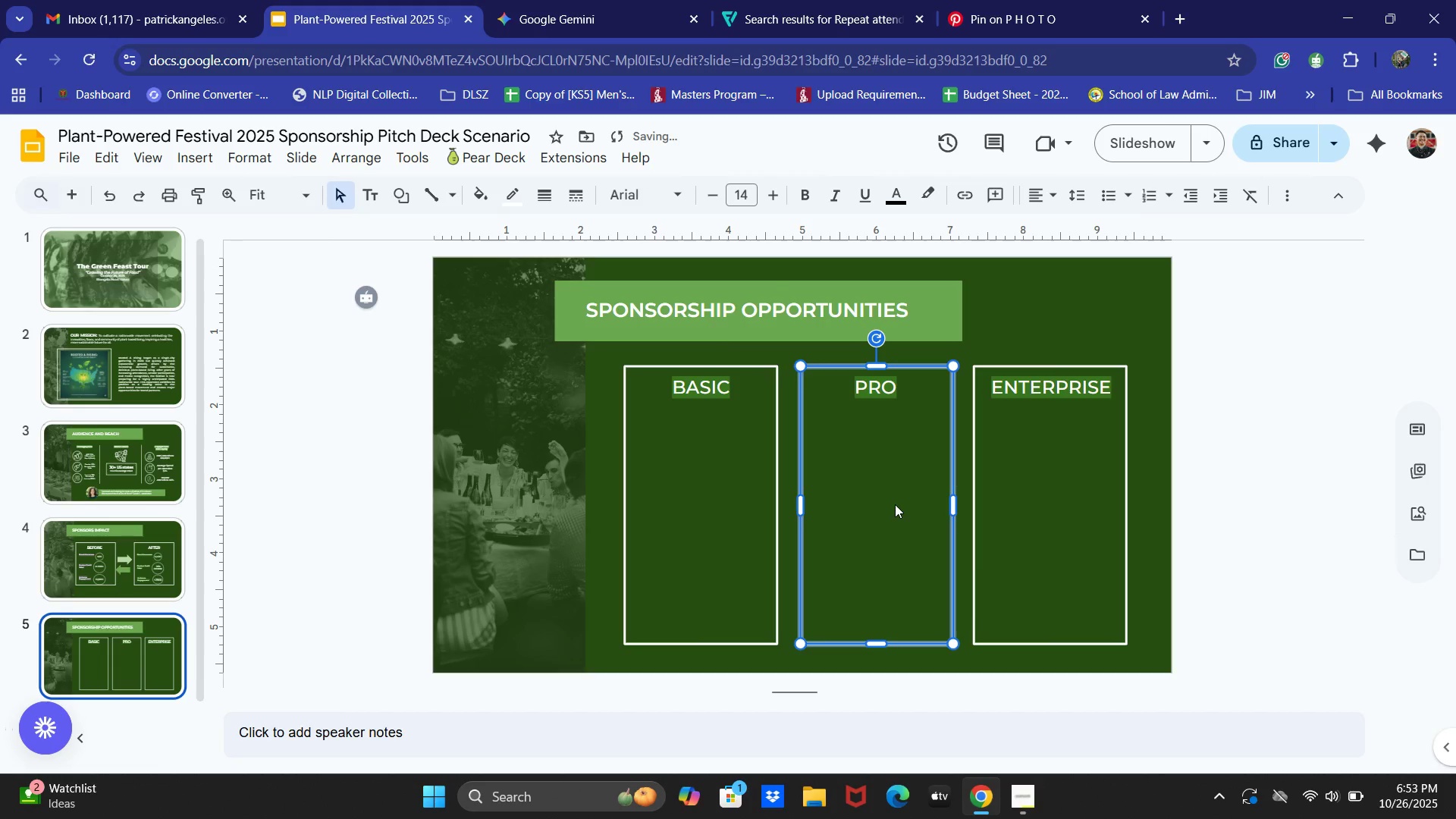 
left_click([529, 0])
 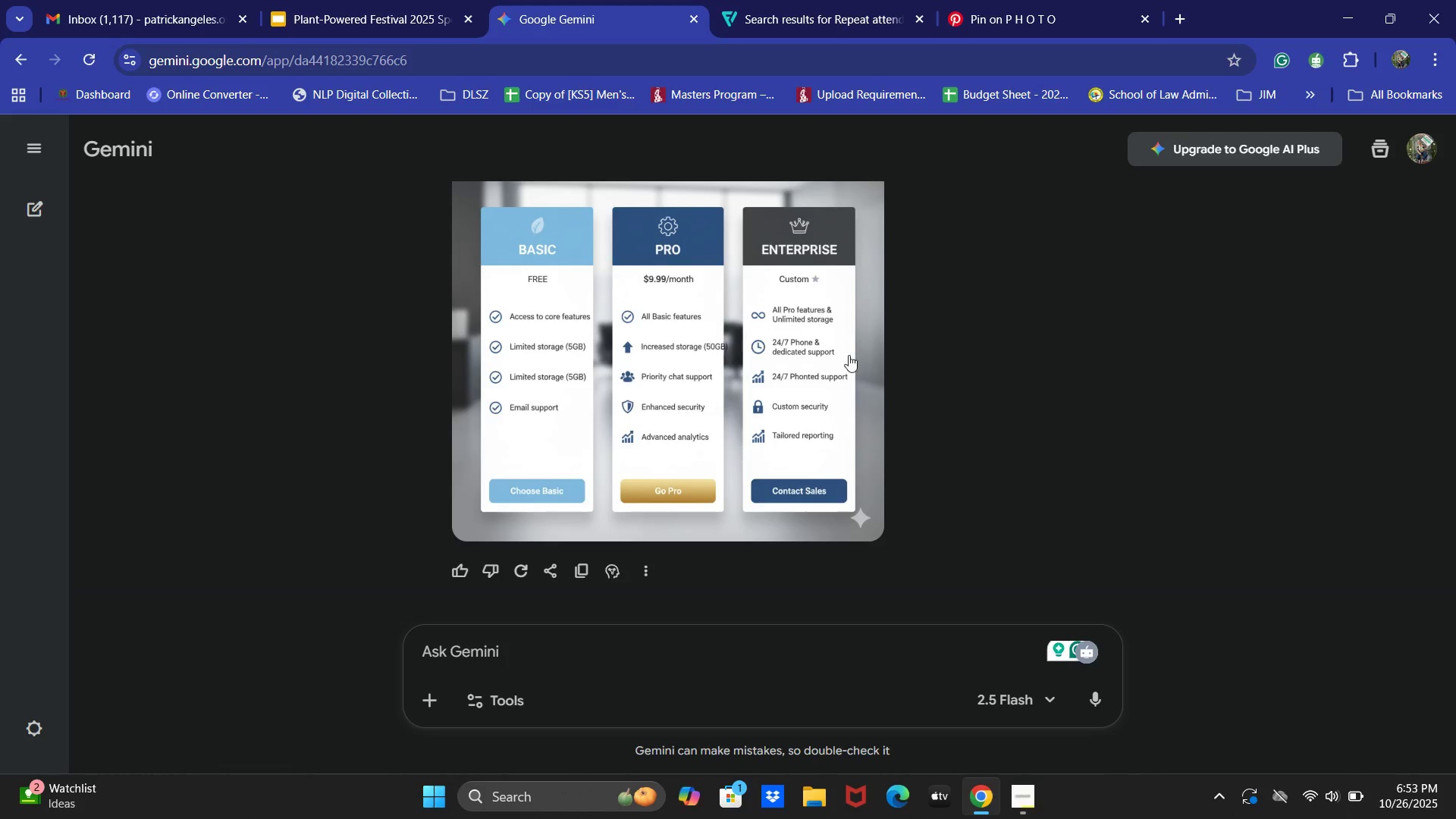 
scroll: coordinate [989, 358], scroll_direction: up, amount: 16.0
 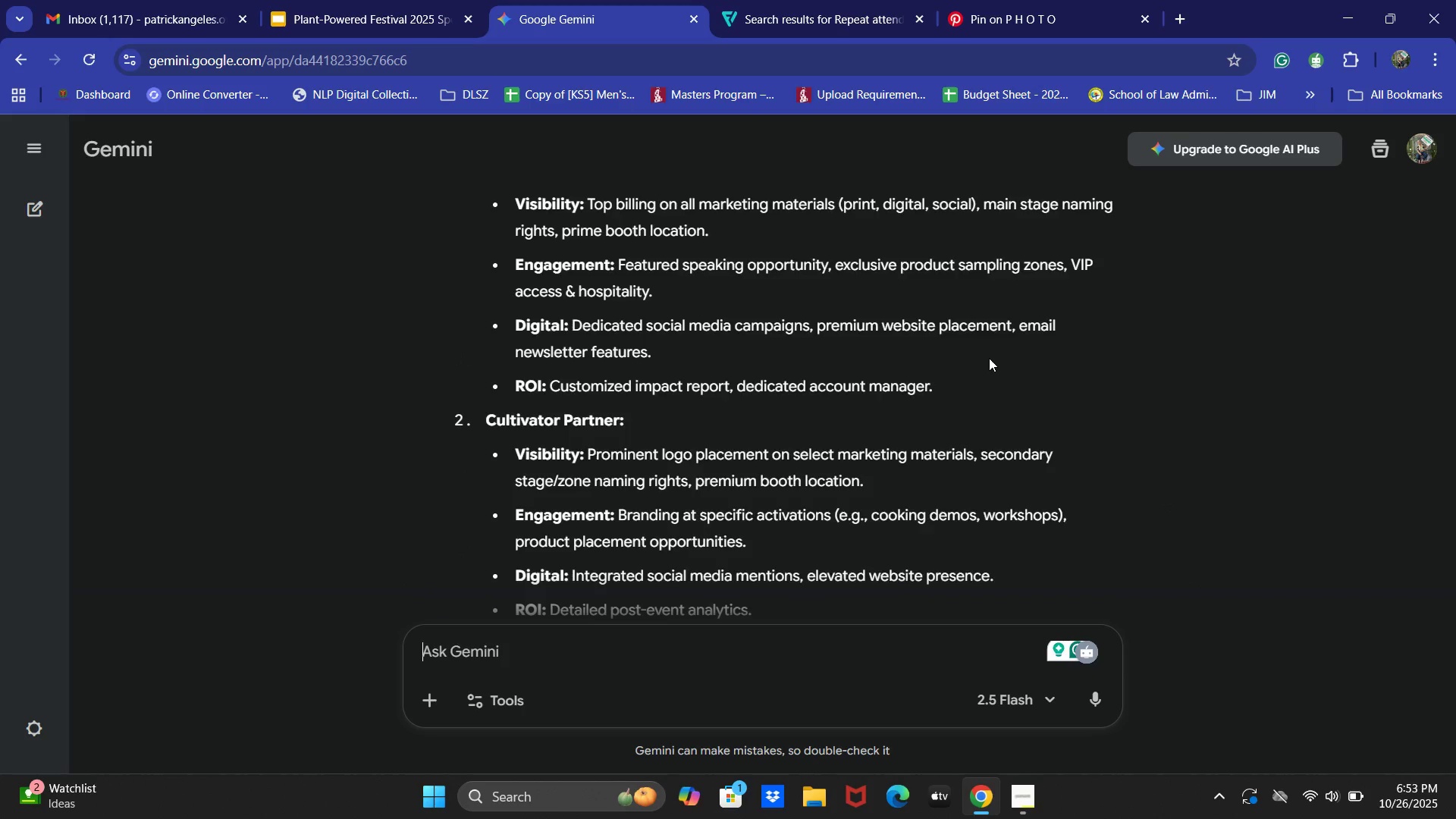 
scroll: coordinate [818, 523], scroll_direction: down, amount: 26.0
 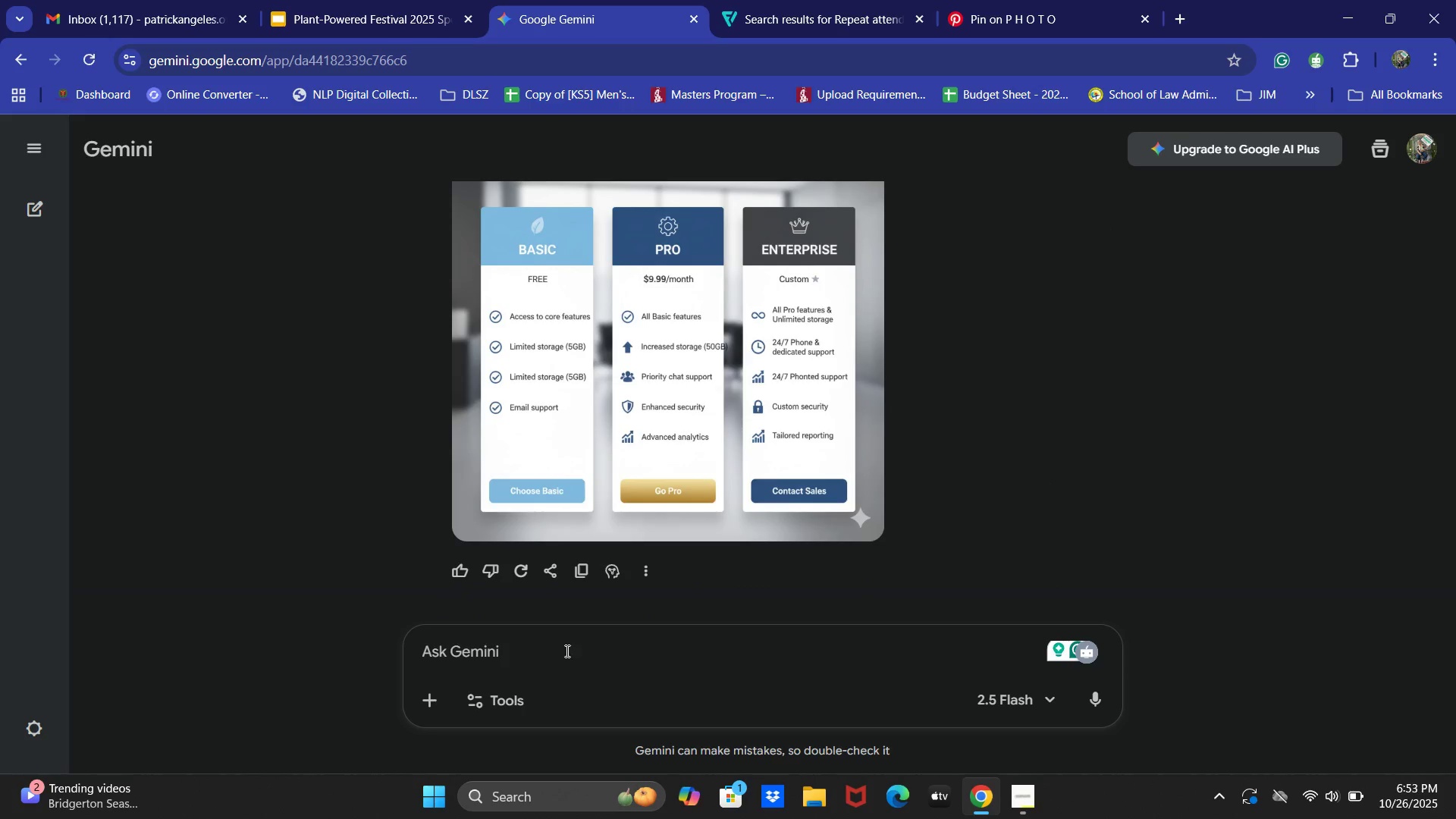 
left_click([566, 651])
 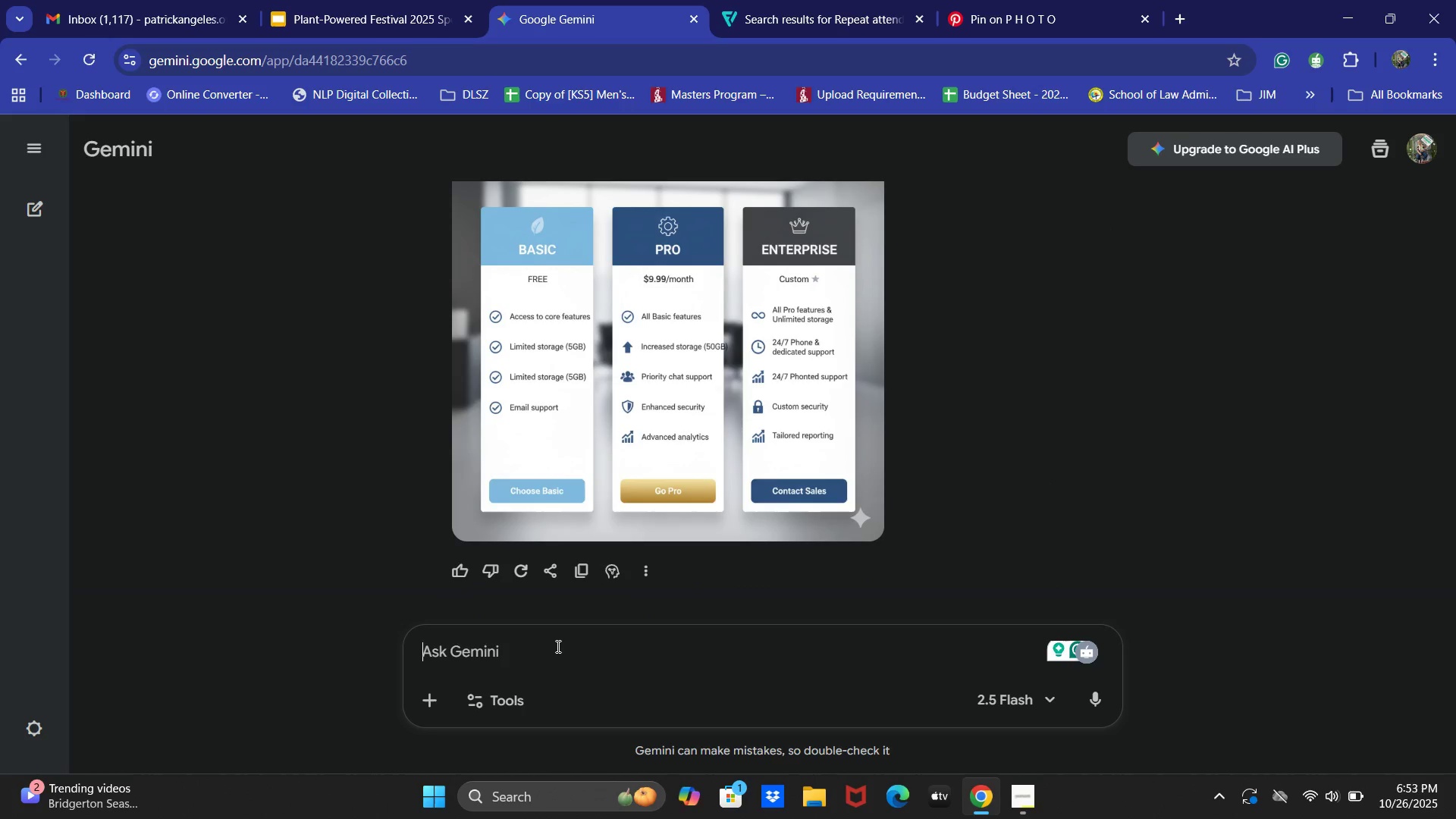 
type(Trans)
key(Backspace)
key(Backspace)
key(Backspace)
key(Backspace)
key(Backspace)
type(tA)
key(Backspace)
type(A)
key(Backspace)
type(RANSLATE THESE IMAGE TO TEXT)
 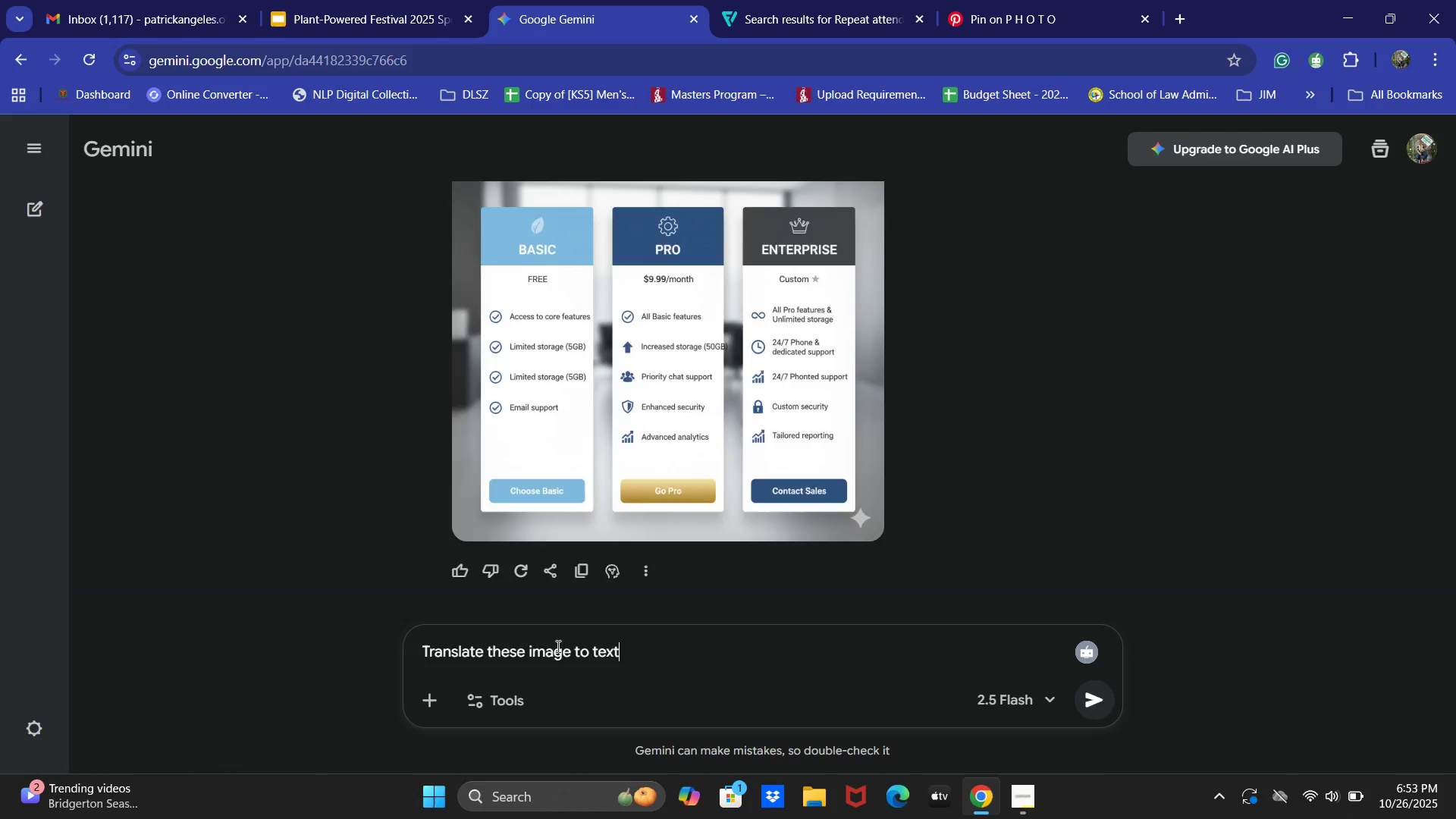 
key(Enter)
 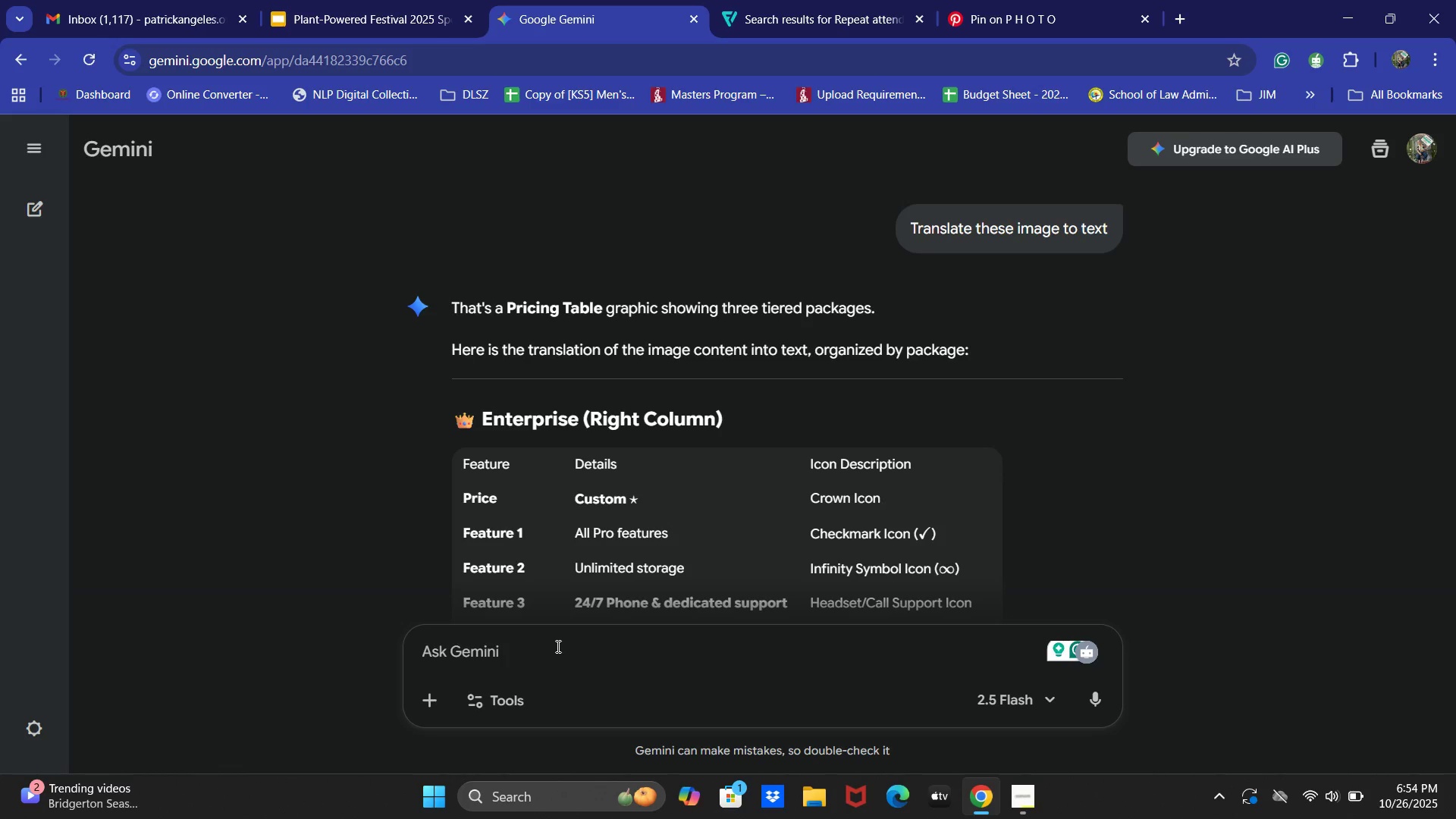 
wait(17.45)
 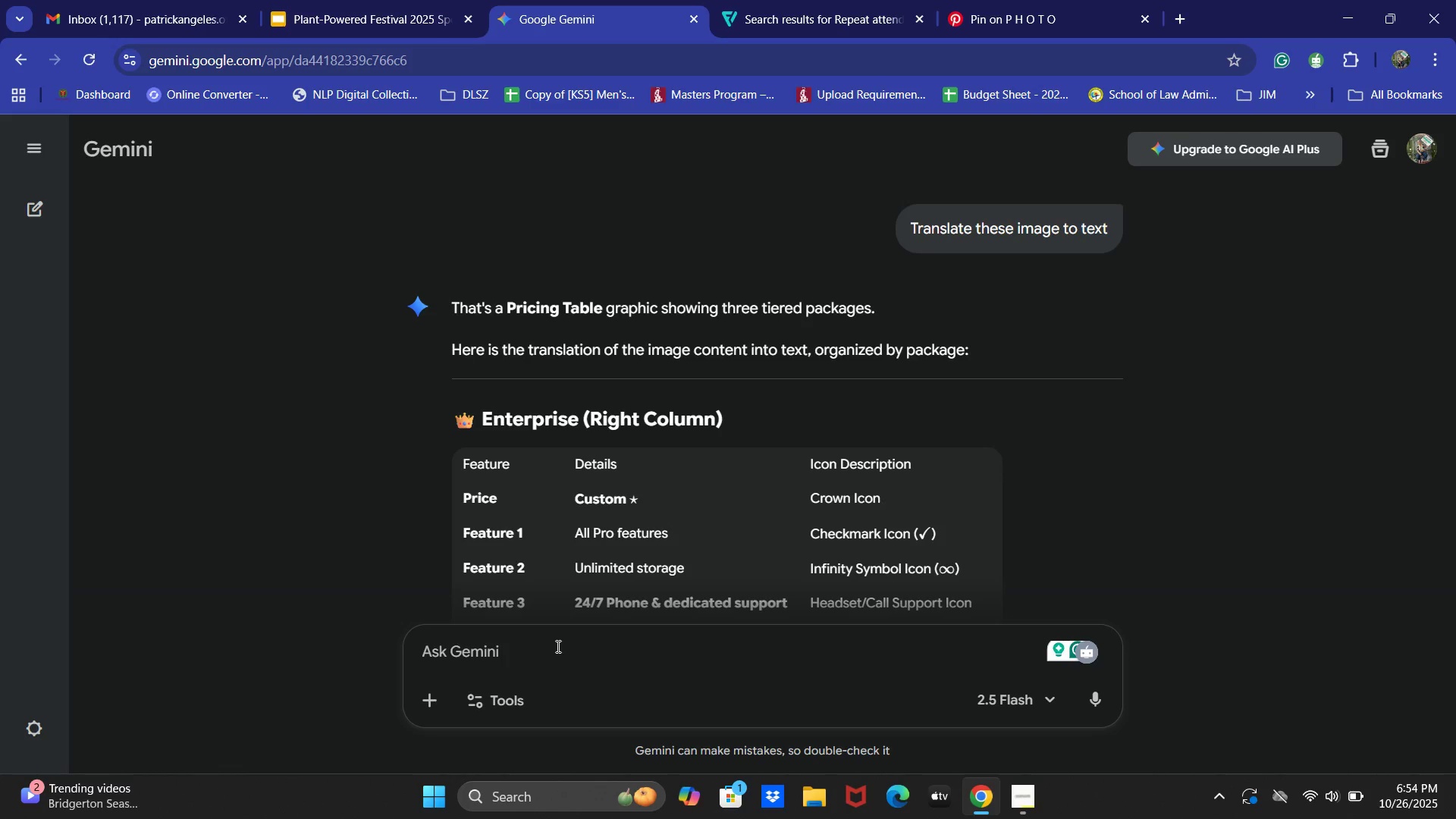 
scroll: coordinate [786, 517], scroll_direction: down, amount: 6.0
 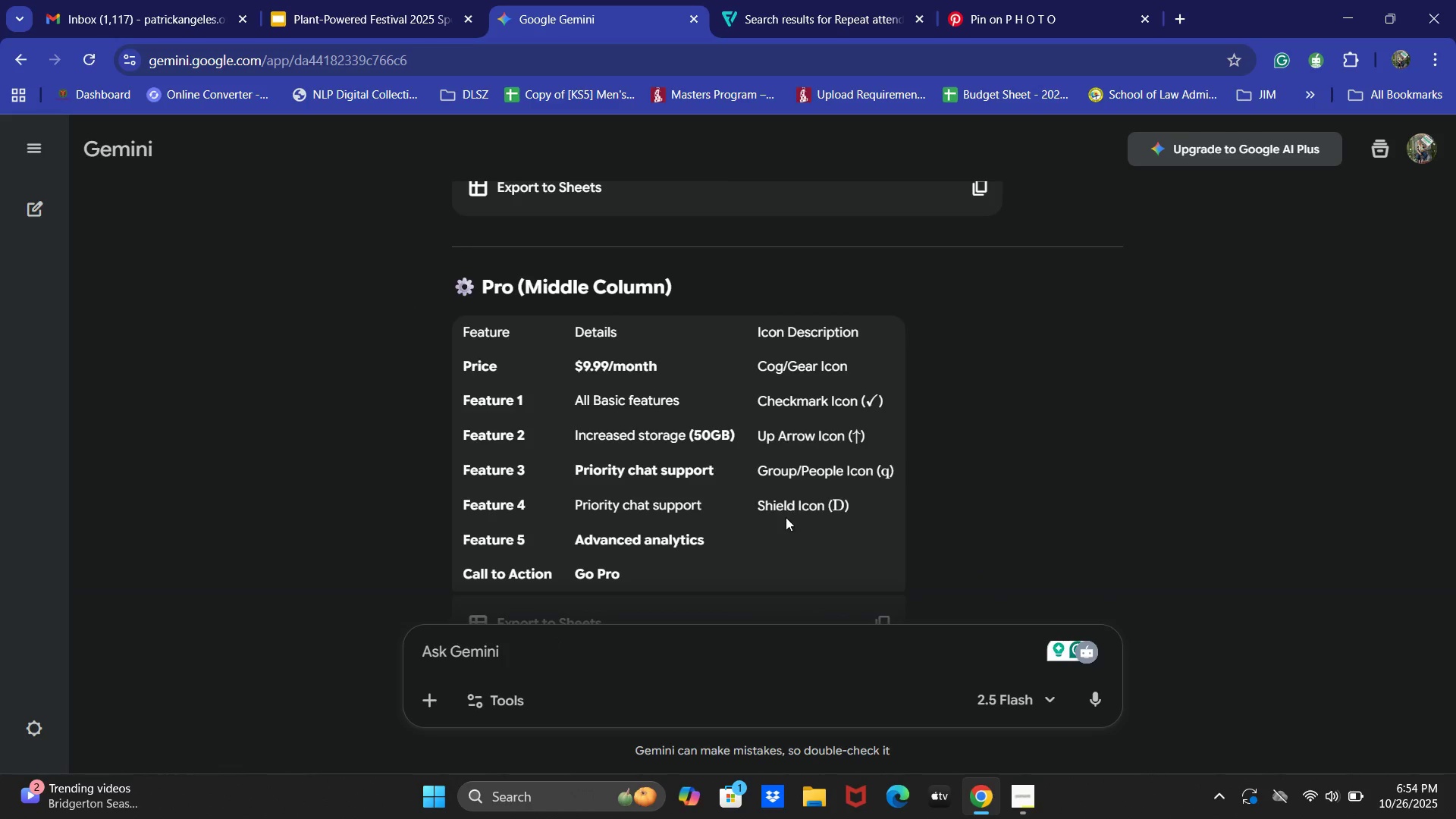 
scroll: coordinate [783, 519], scroll_direction: up, amount: 4.0
 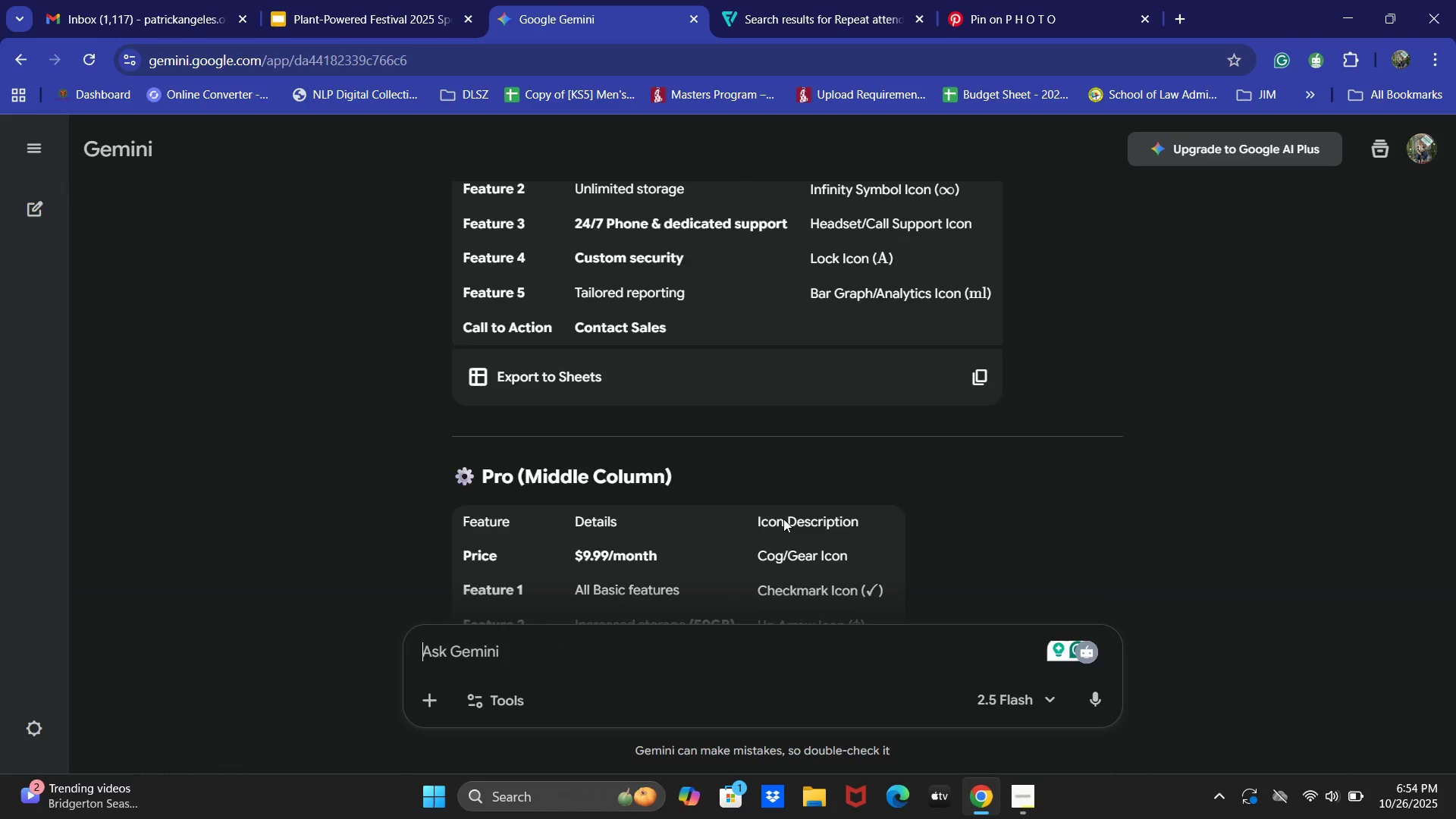 
scroll: coordinate [789, 517], scroll_direction: down, amount: 20.0
 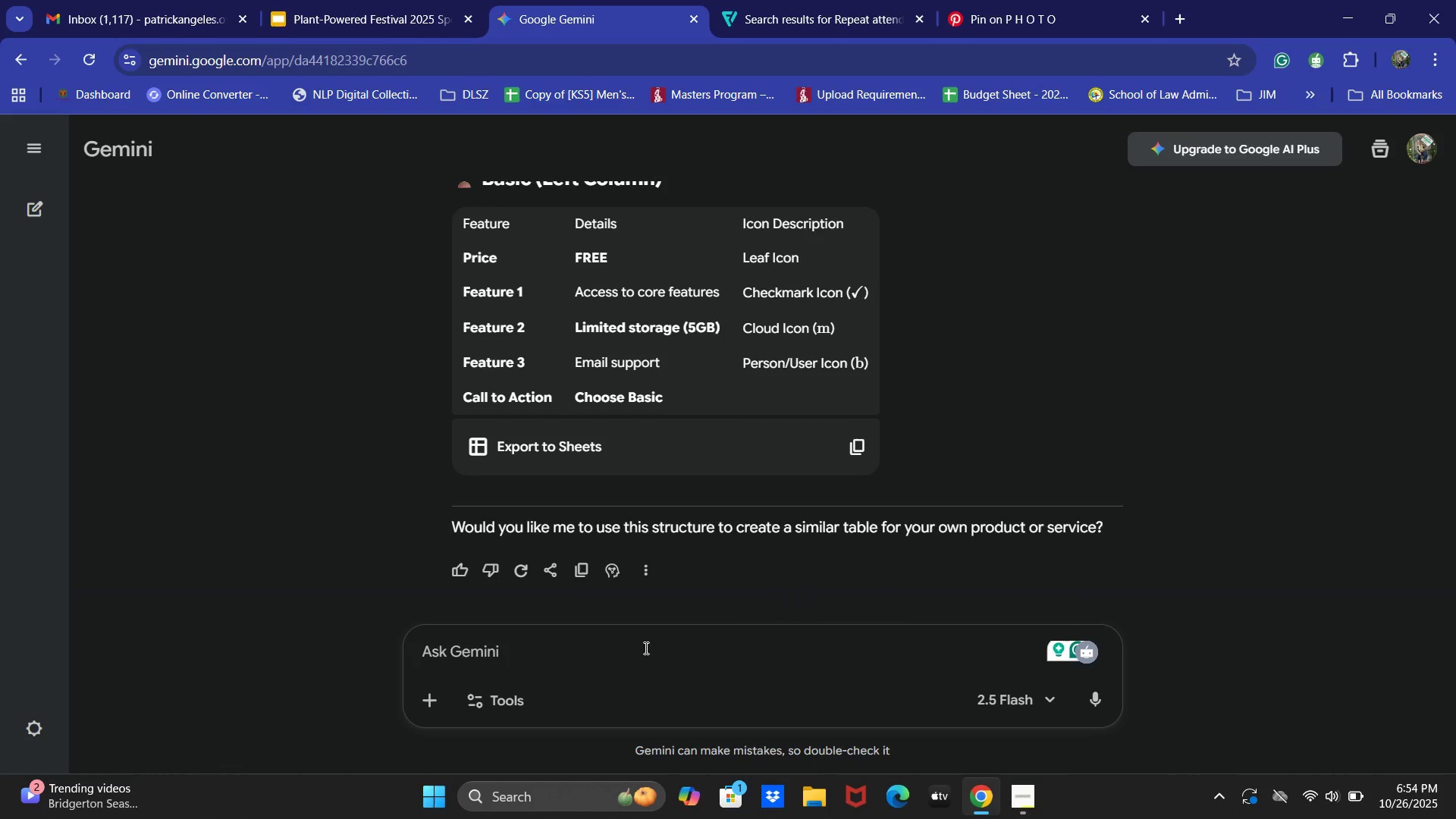 
type(Translate them to a sectioned bullets includn)
key(Backspace)
type(ing the icons)
 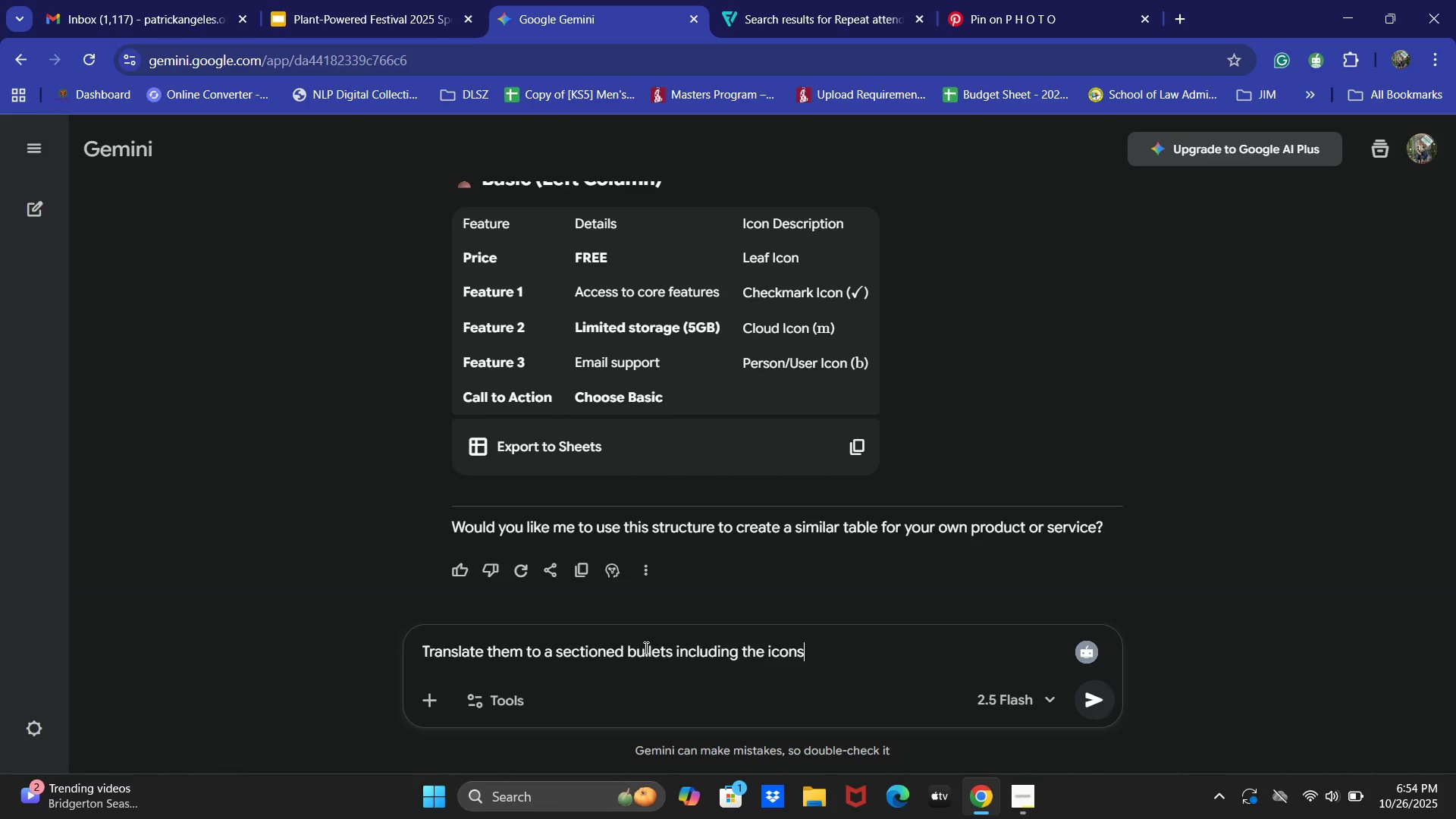 
key(Enter)
 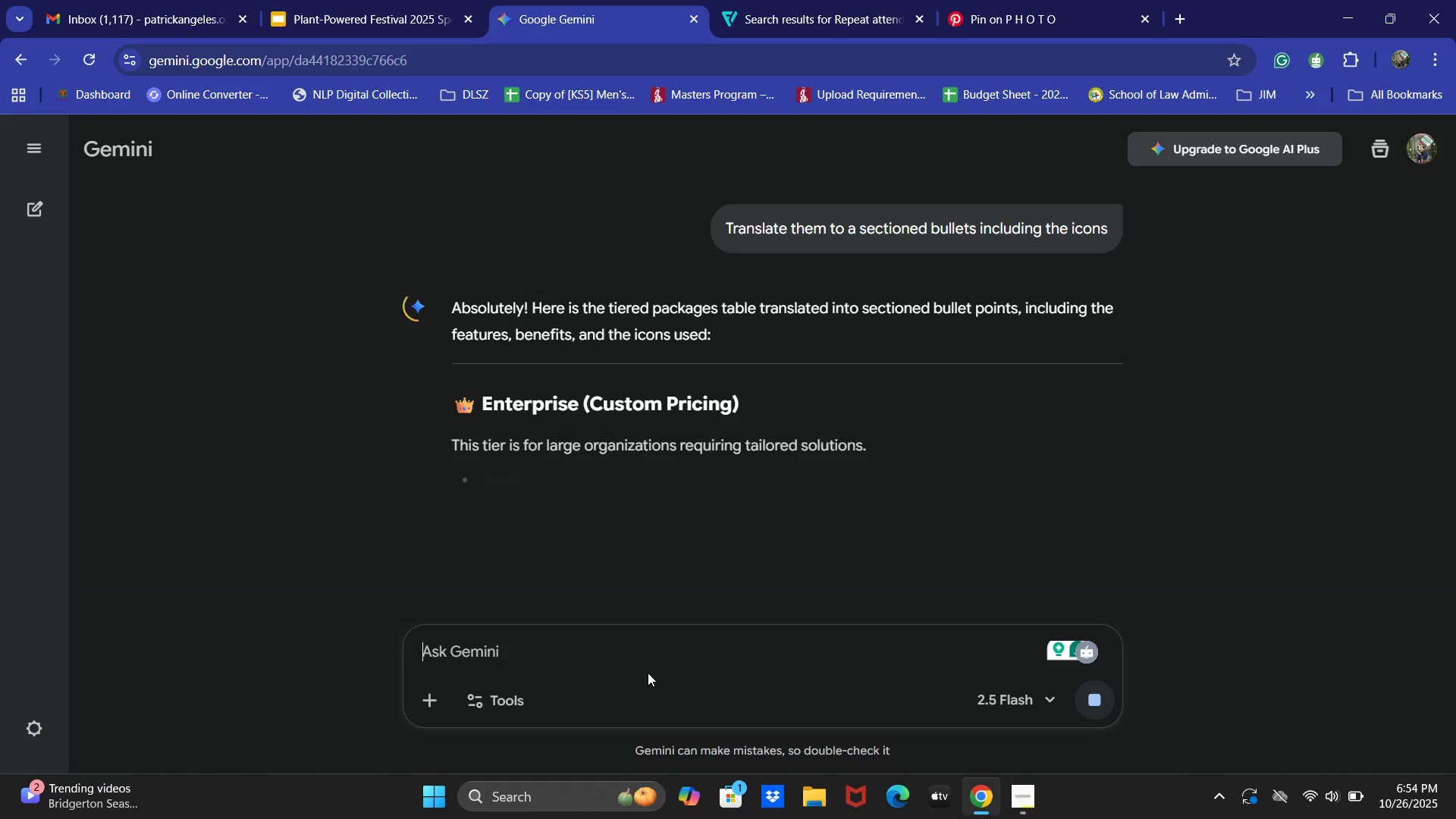 
scroll: coordinate [884, 508], scroll_direction: down, amount: 29.0
 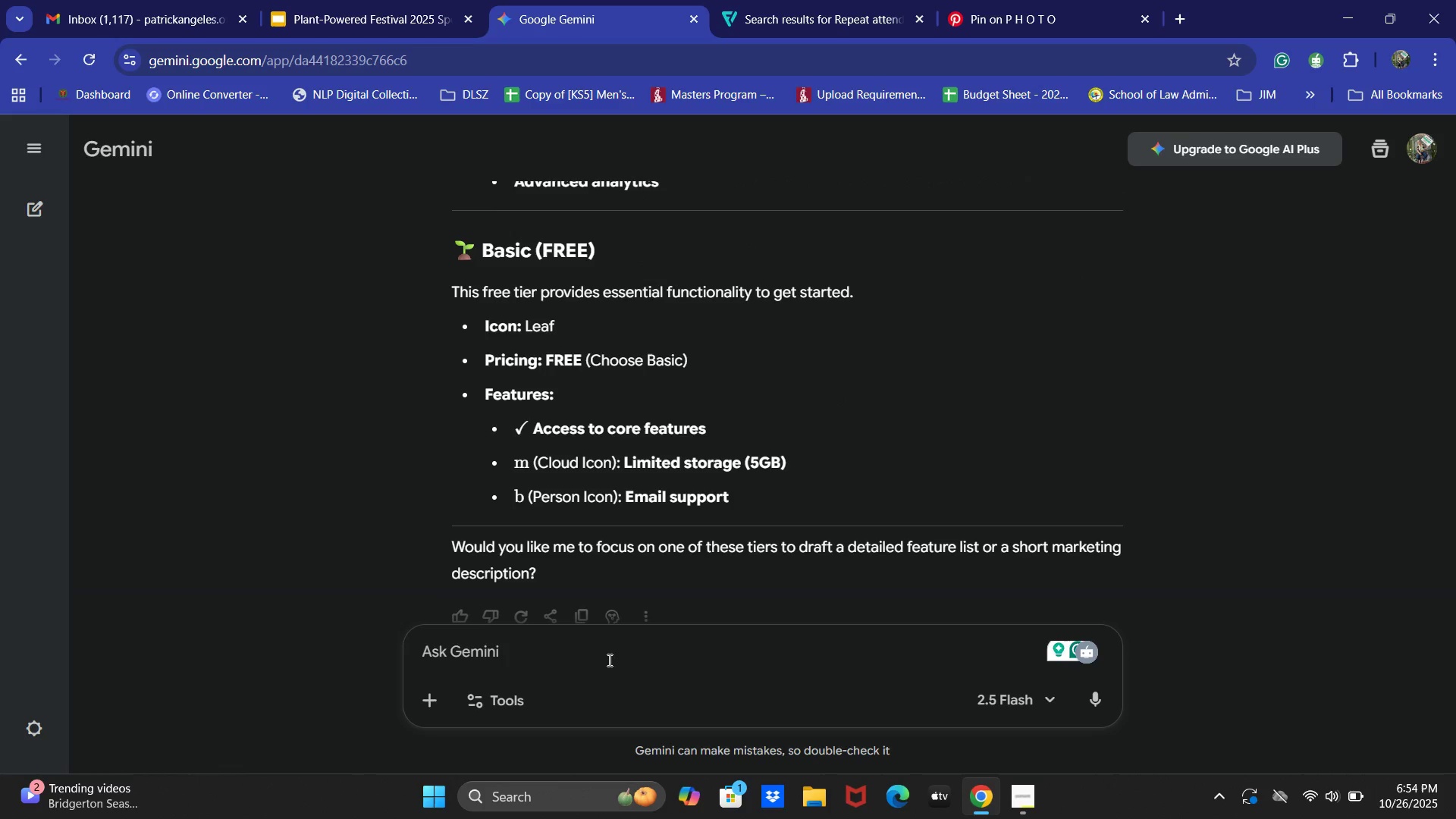 
type(Prese)
key(Backspace)
key(Backspace)
key(Backspace)
key(Backspace)
key(Backspace)
type(Yes focus per tiers)
 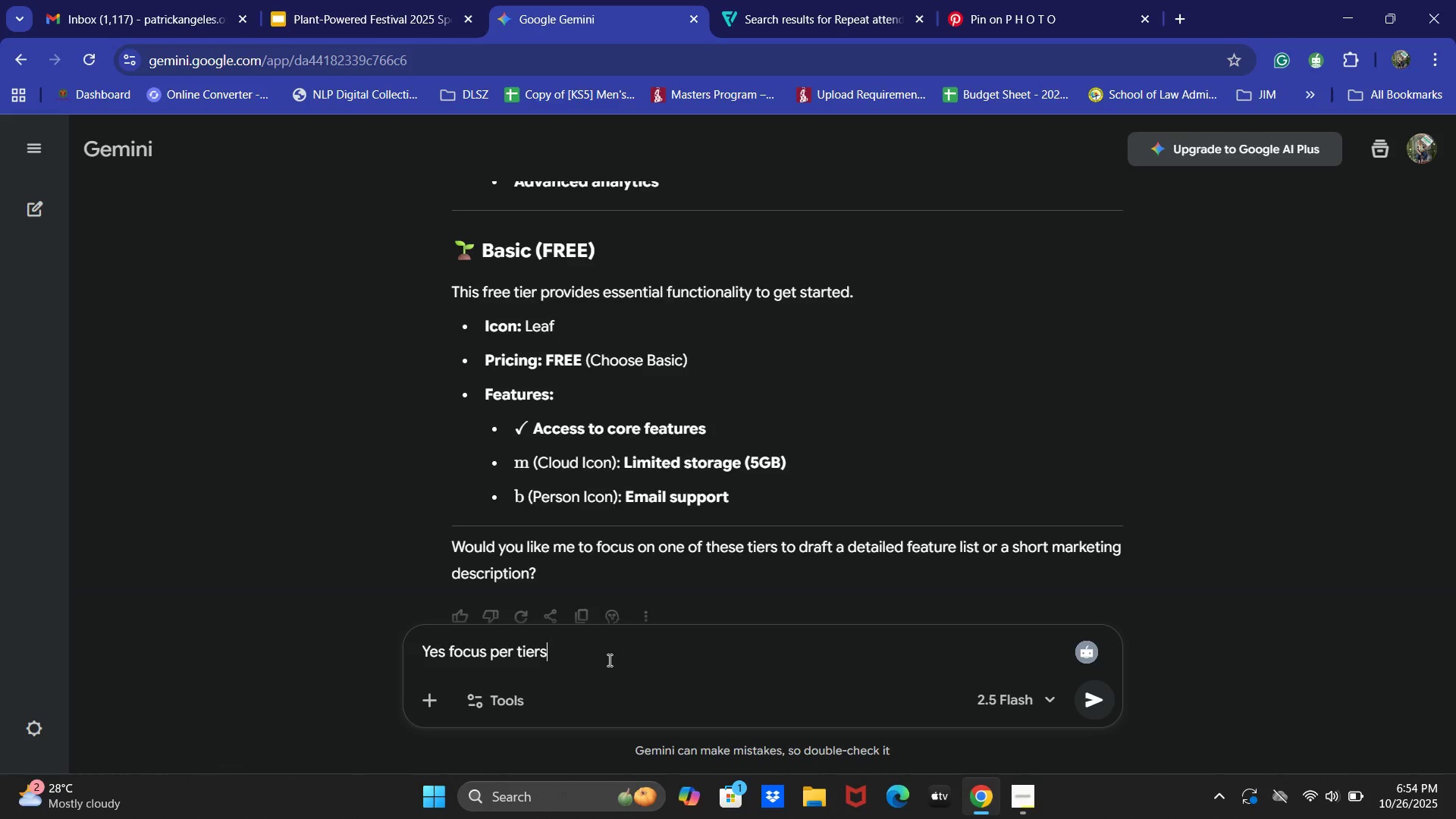 
key(Enter)
 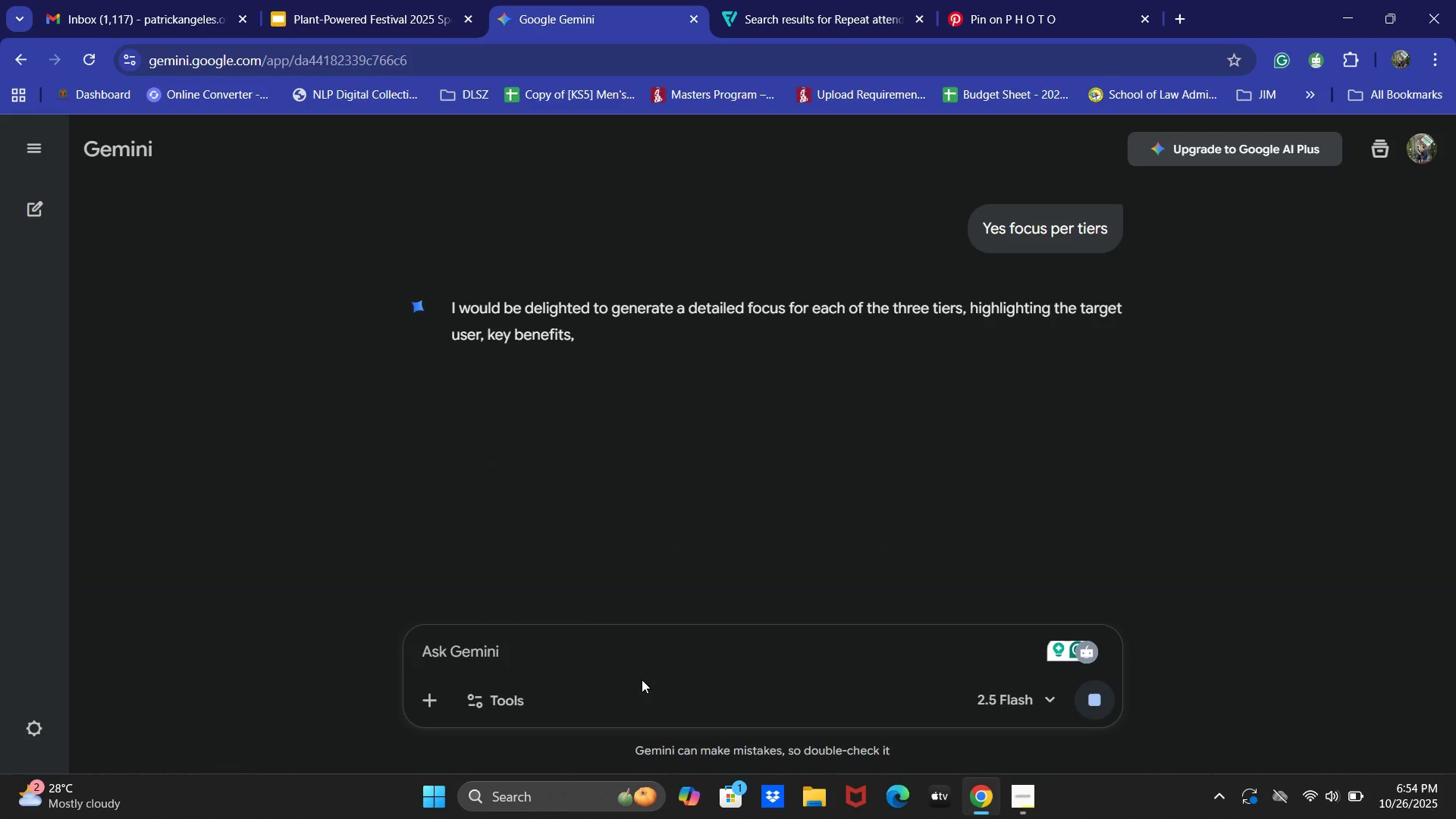 
wait(7.02)
 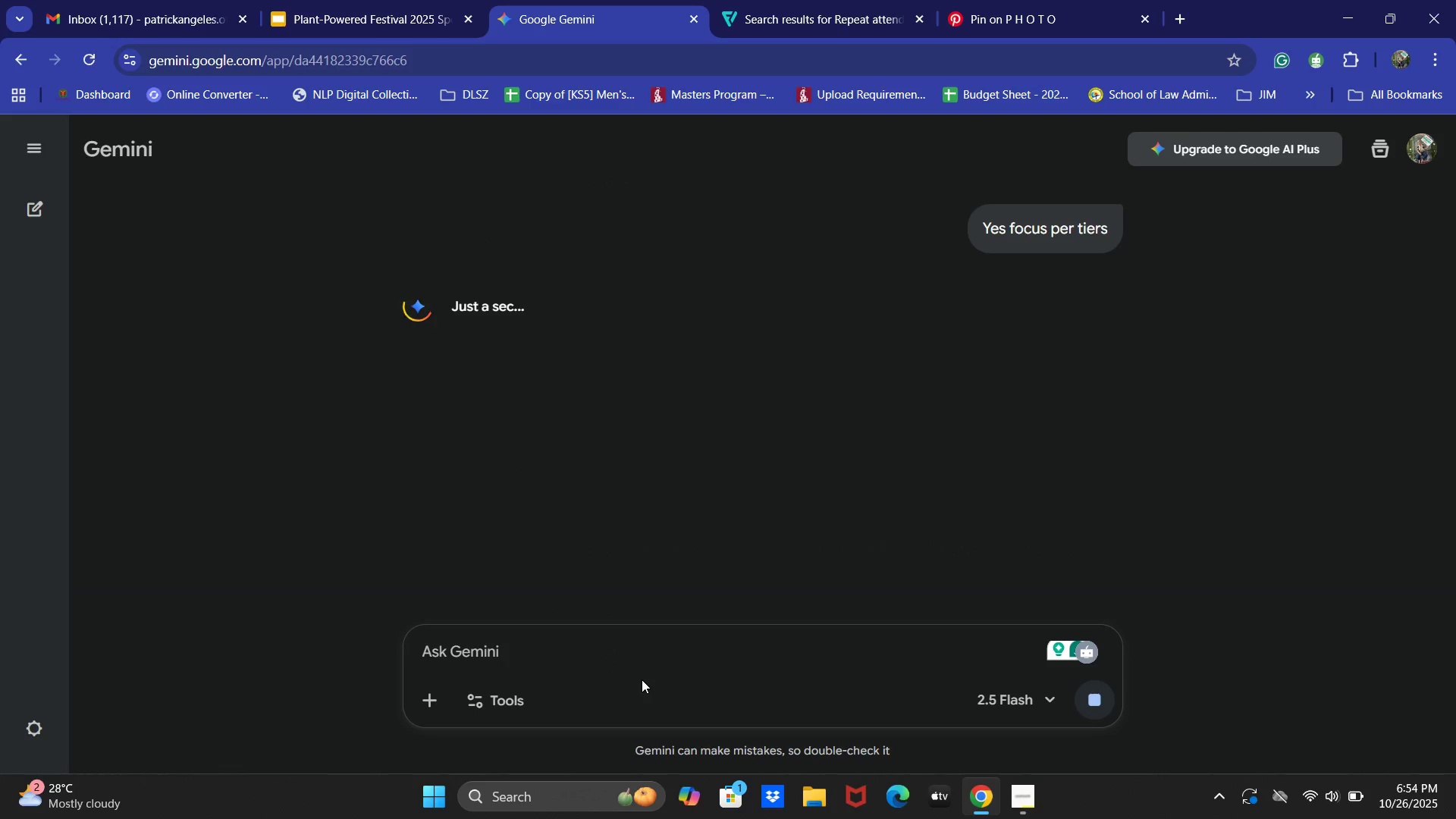 
scroll: coordinate [683, 565], scroll_direction: down, amount: 27.0
 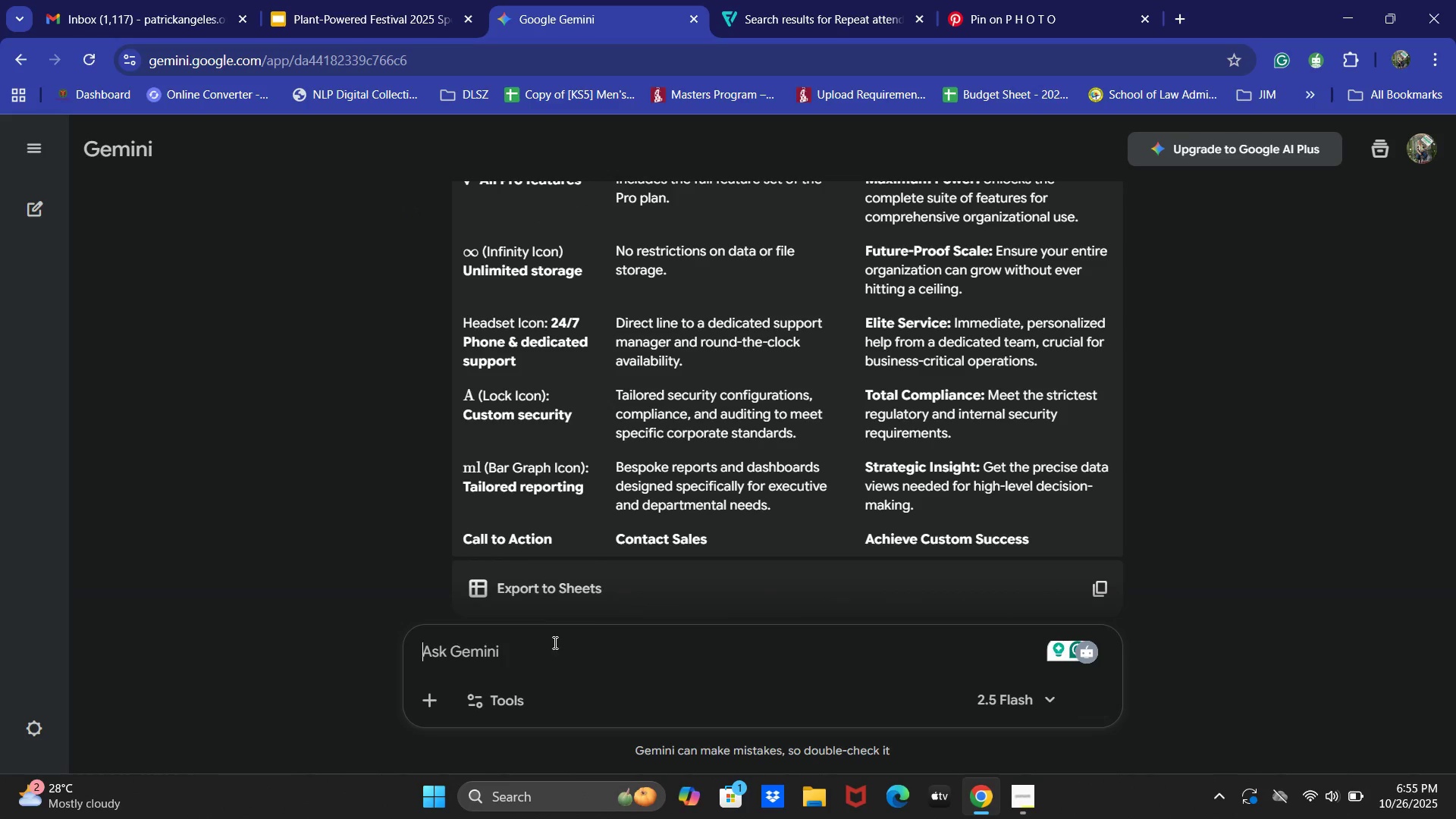 
double_click([551, 643])
 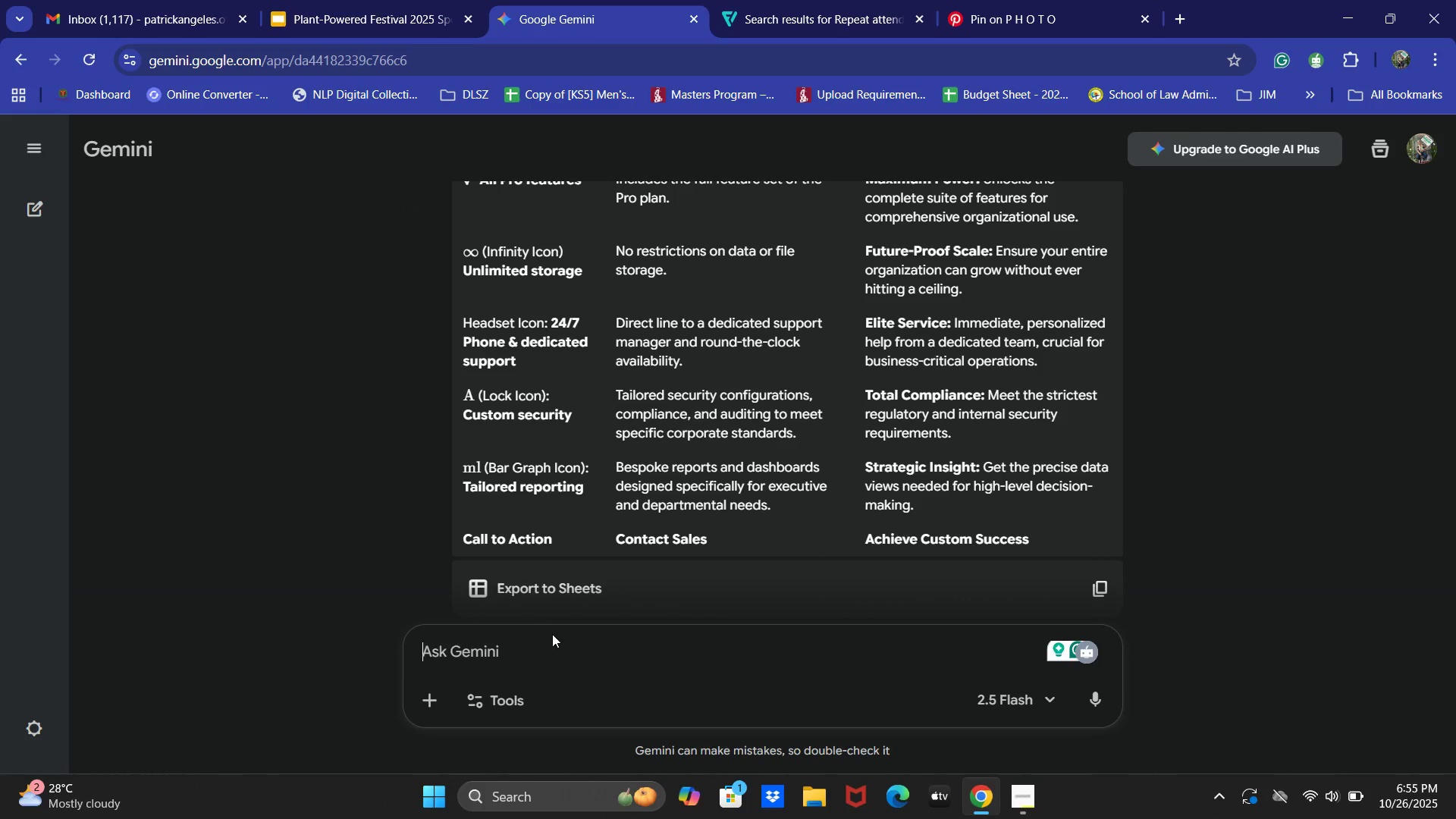 
type(Present this to a paragrpah, bulleted )
key(Backspace)
type(d )
key(Backspace)
type( )
key(Backspace)
key(Backspace)
type( form with icons)
 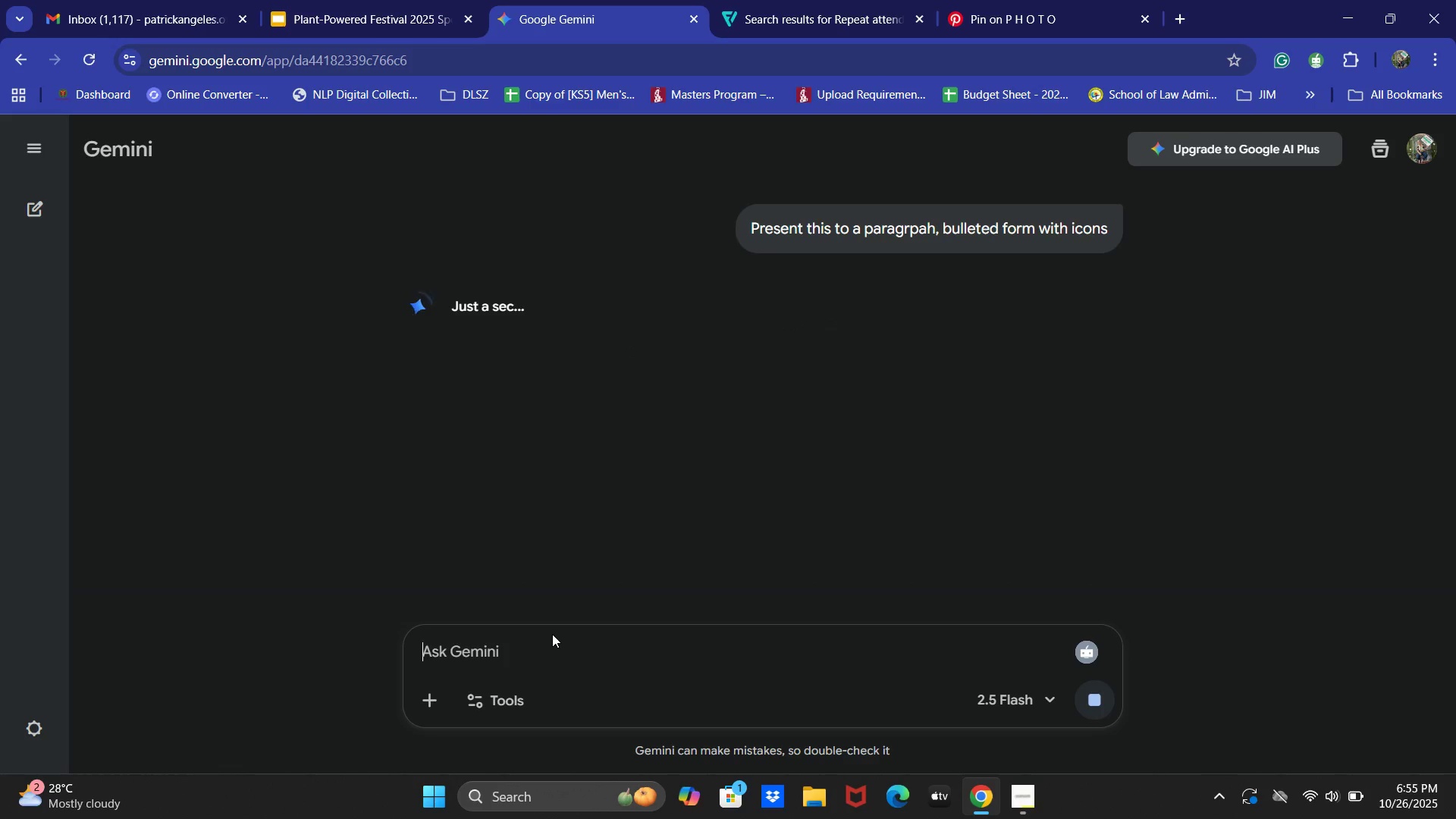 
scroll: coordinate [552, 634], scroll_direction: down, amount: 1.0
 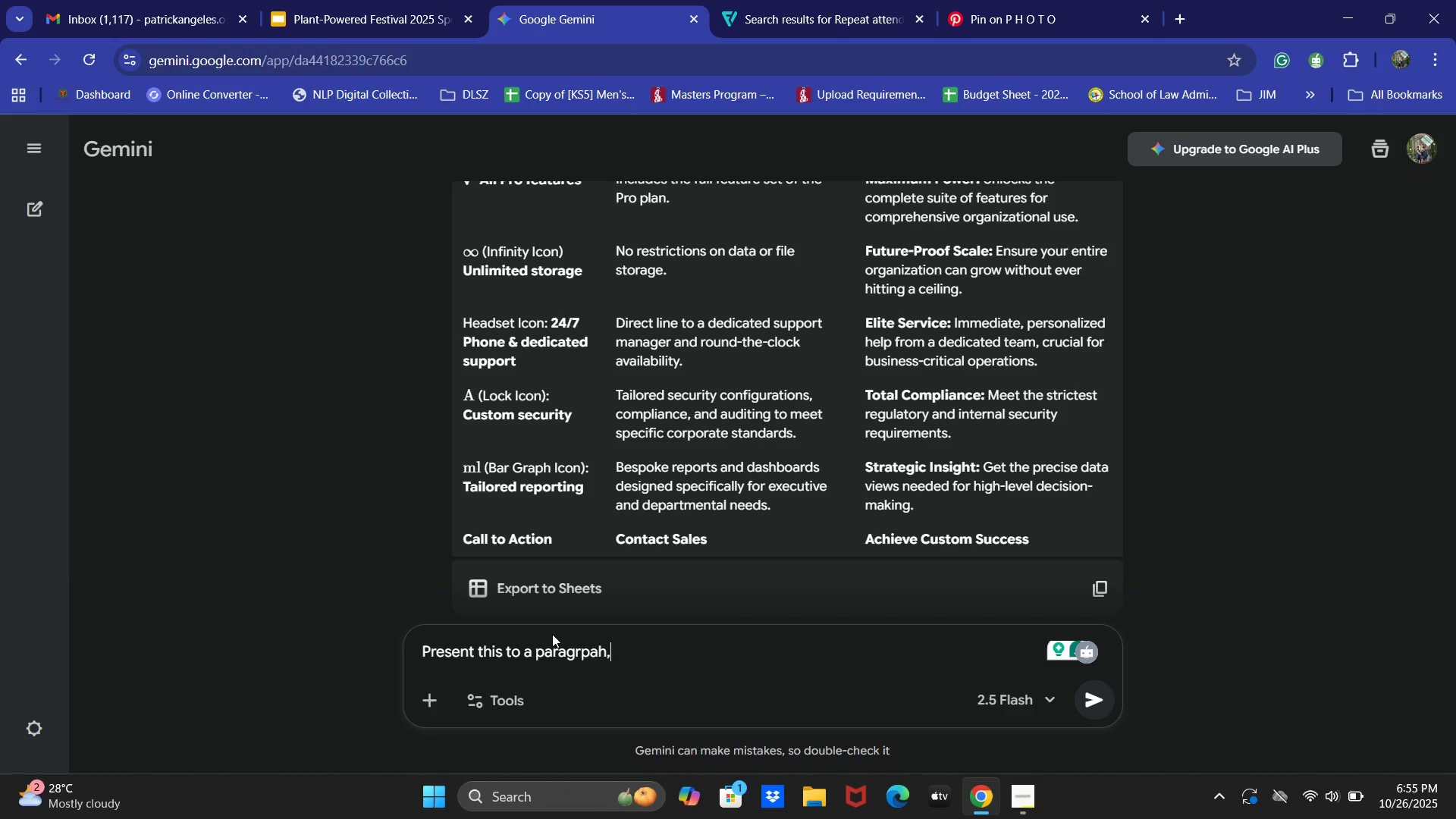 
key(Enter)
 